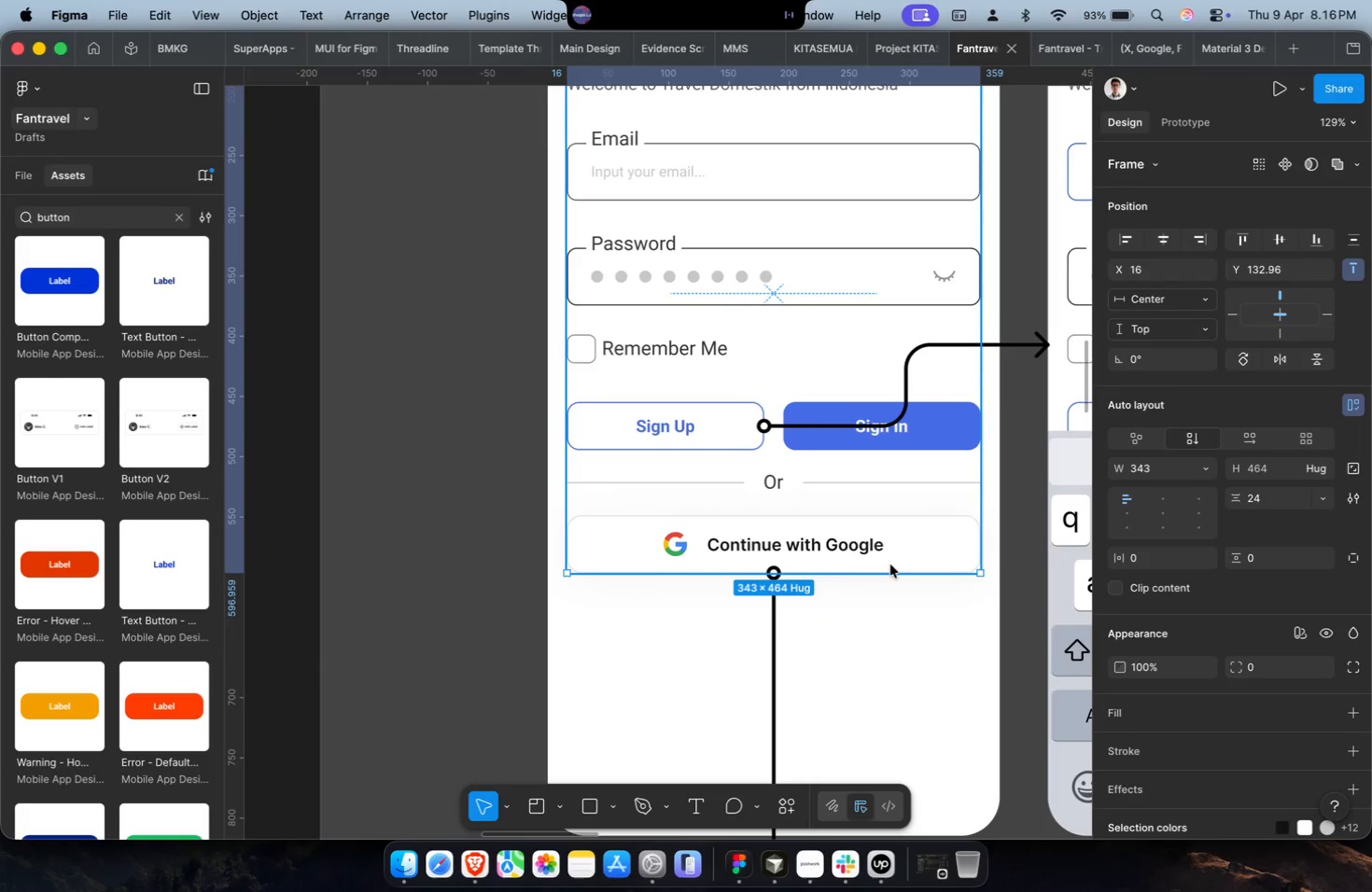 
key(Meta+V)
 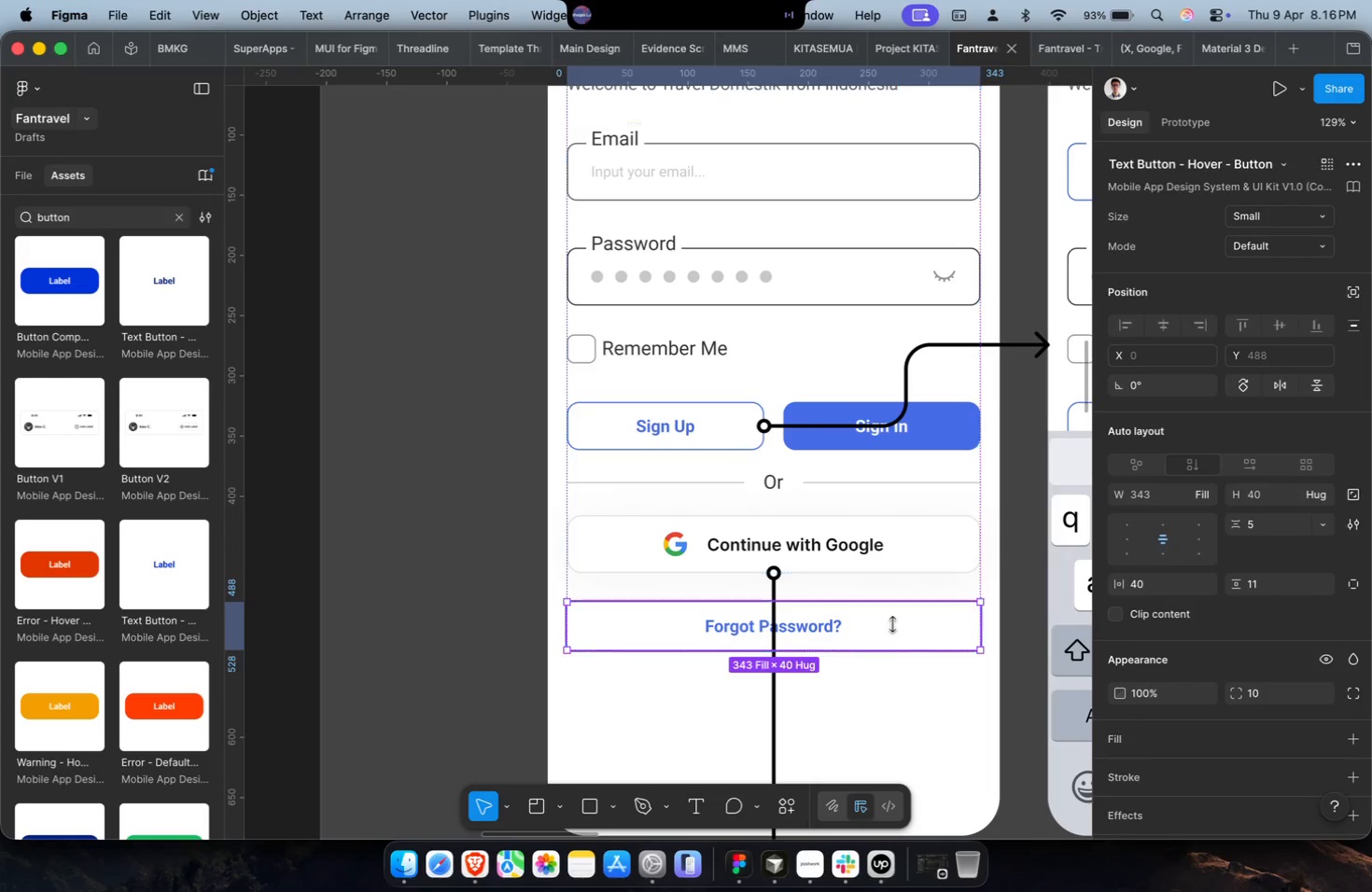 
left_click([889, 686])
 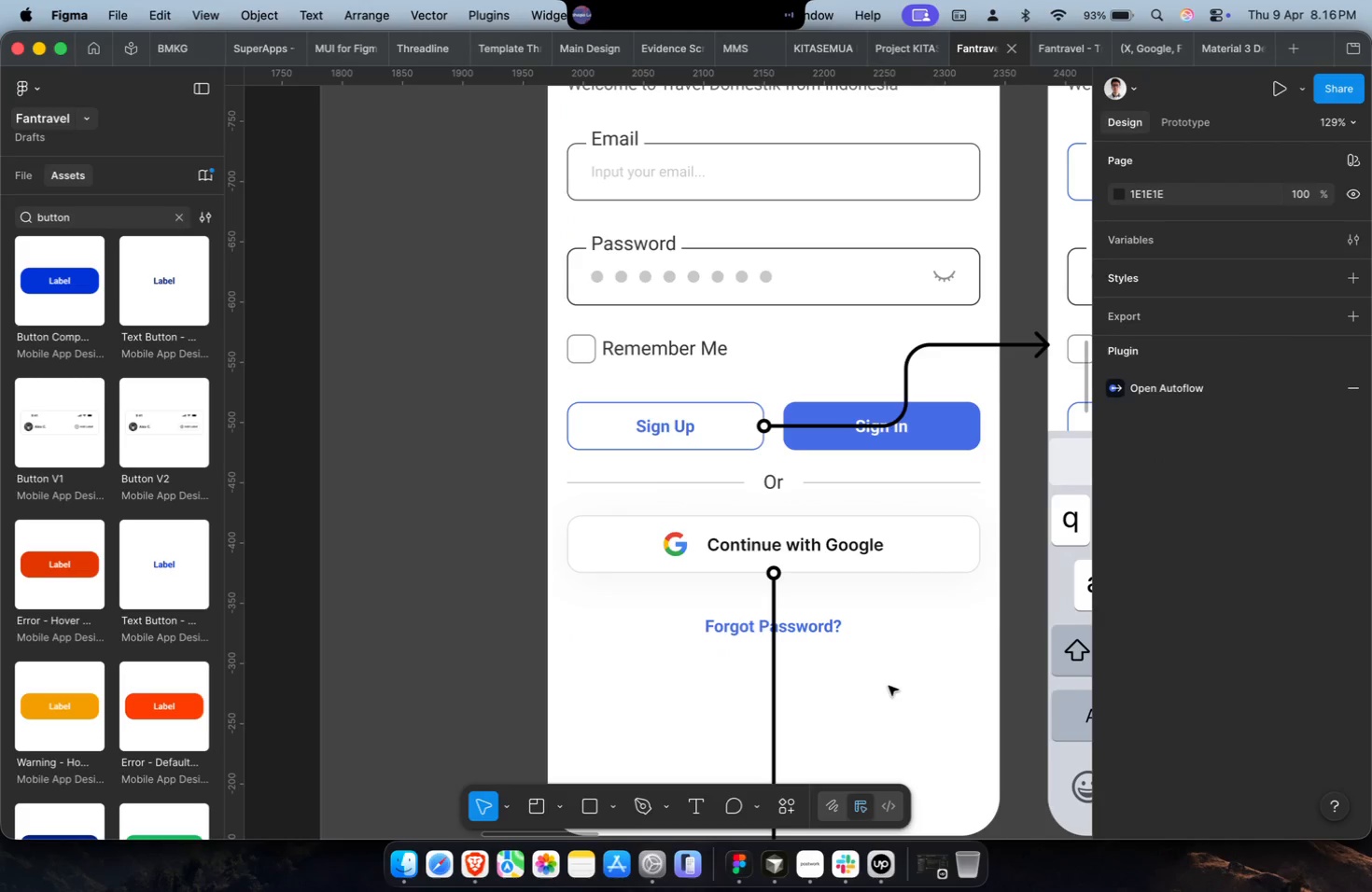 
hold_key(key=CommandLeft, duration=0.34)
 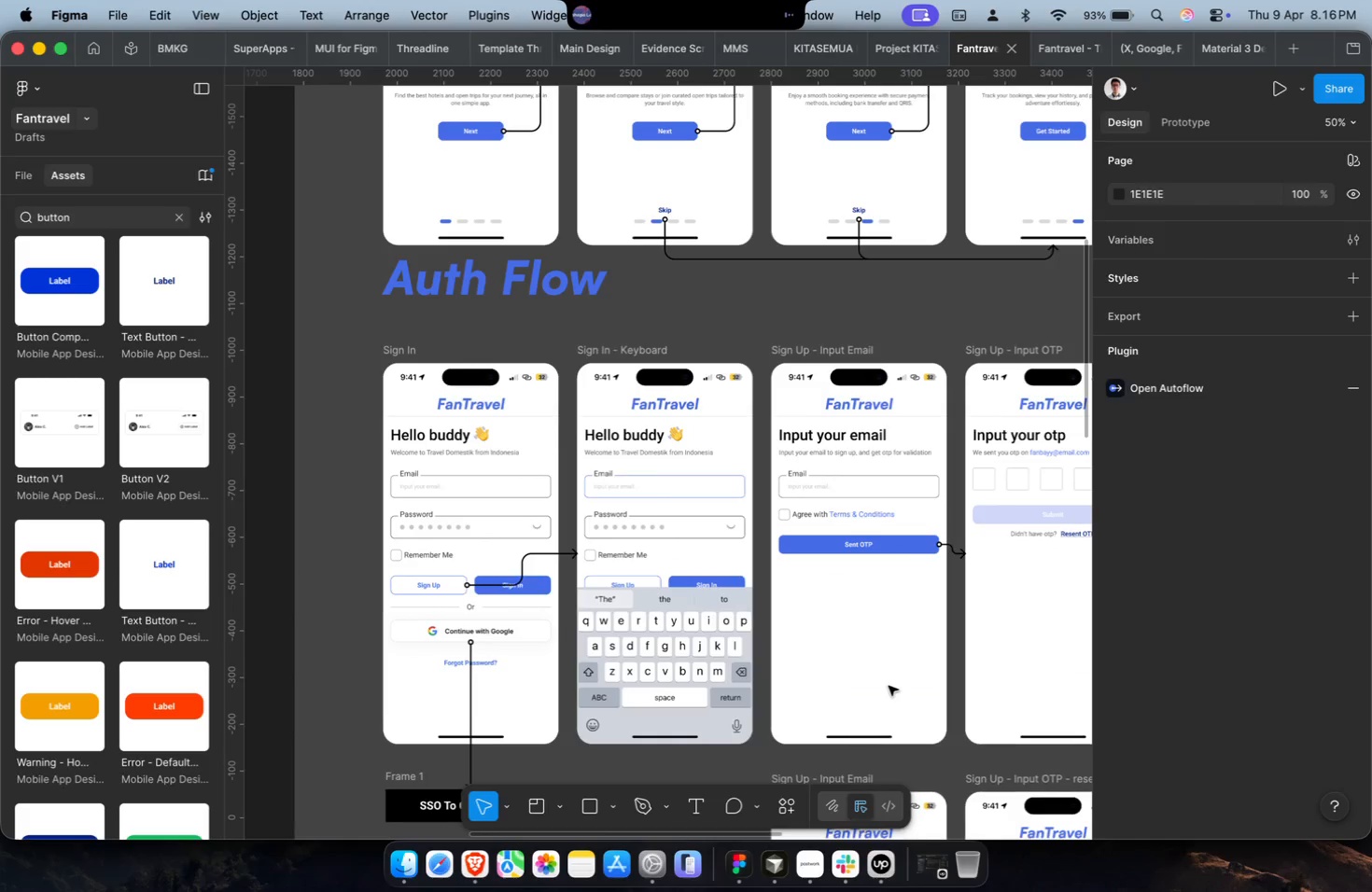 
key(Shift+ShiftLeft)
 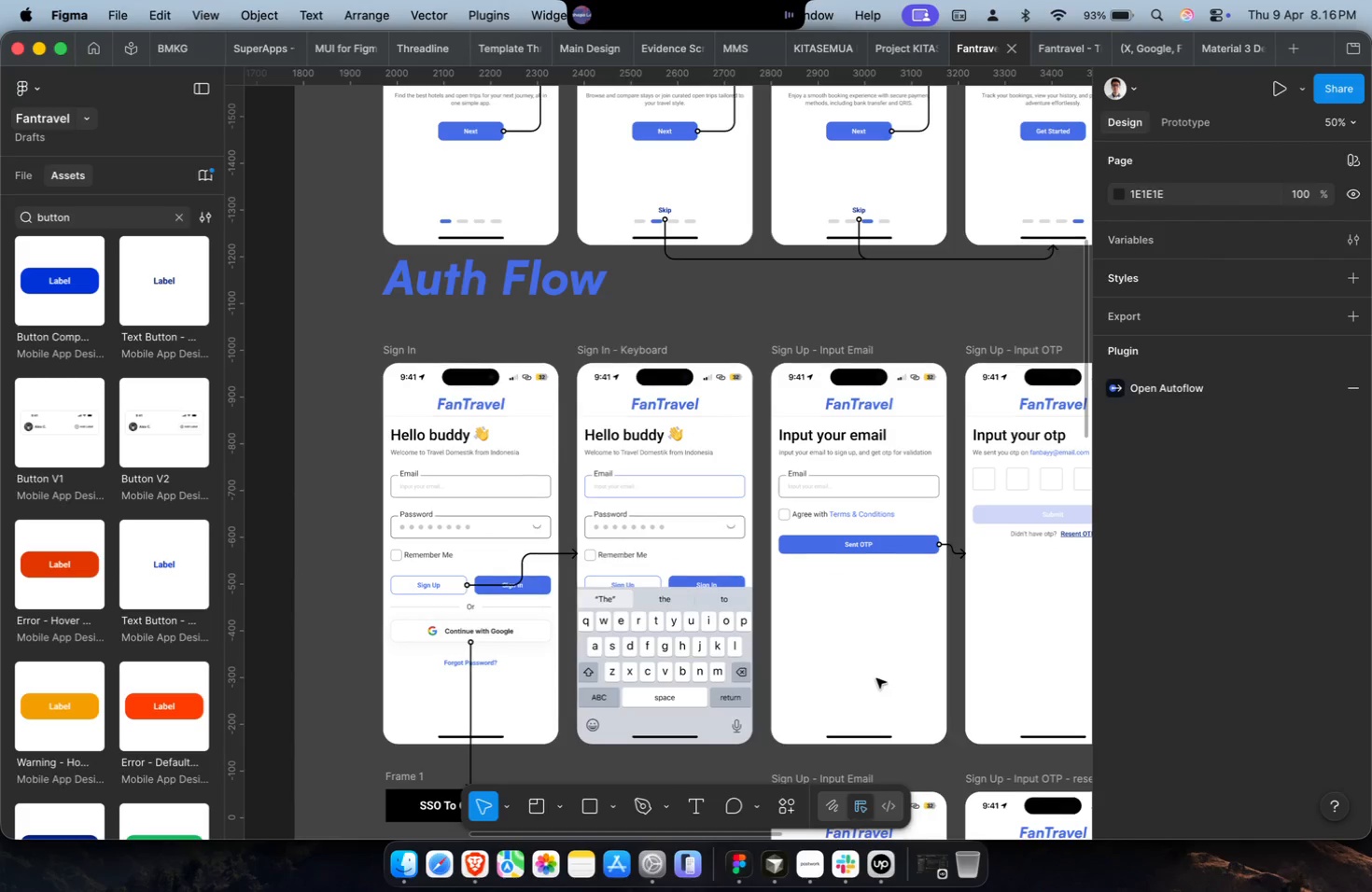 
scroll: coordinate [889, 686], scroll_direction: down, amount: 21.0
 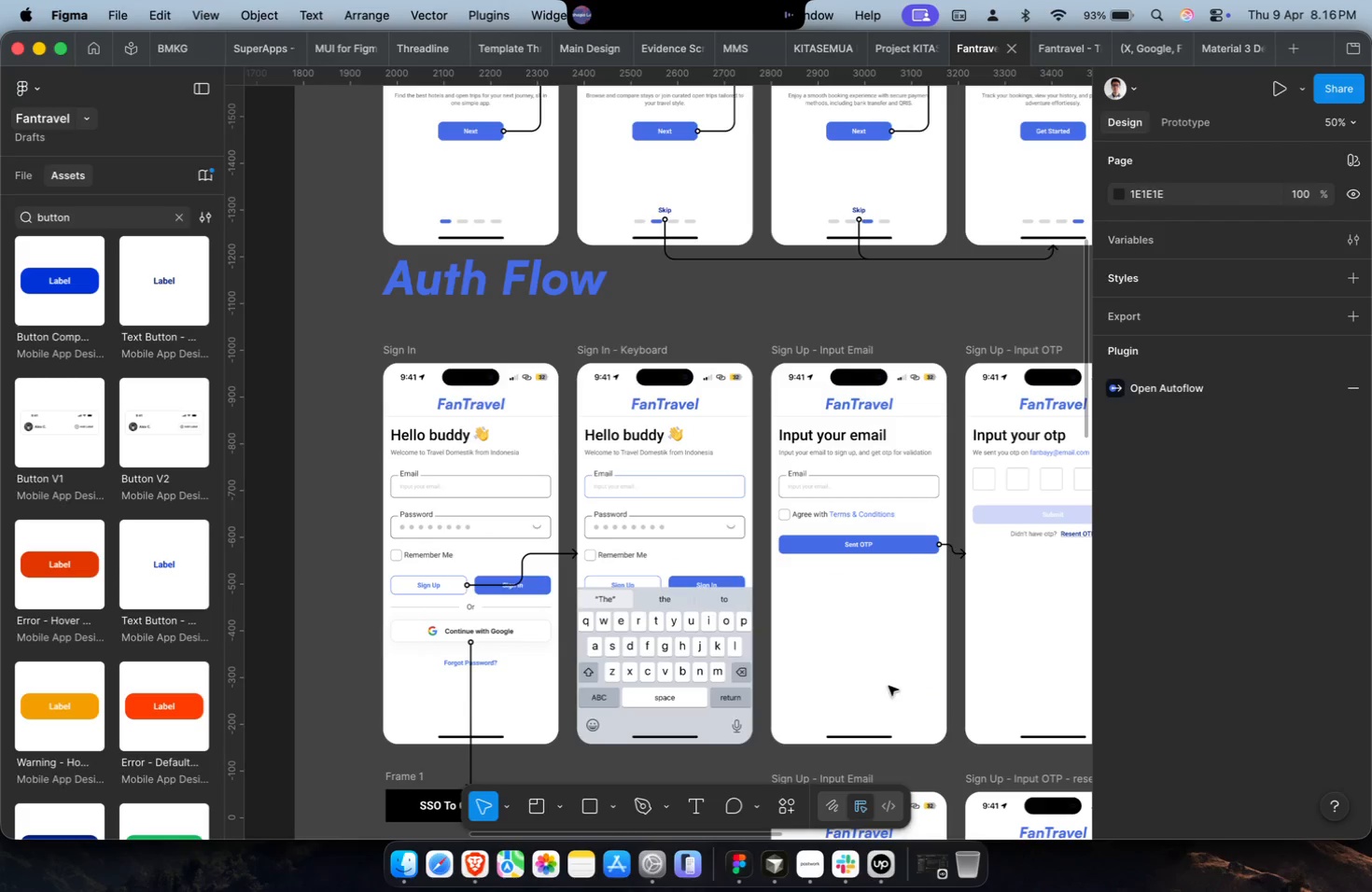 
key(Meta+CommandLeft)
 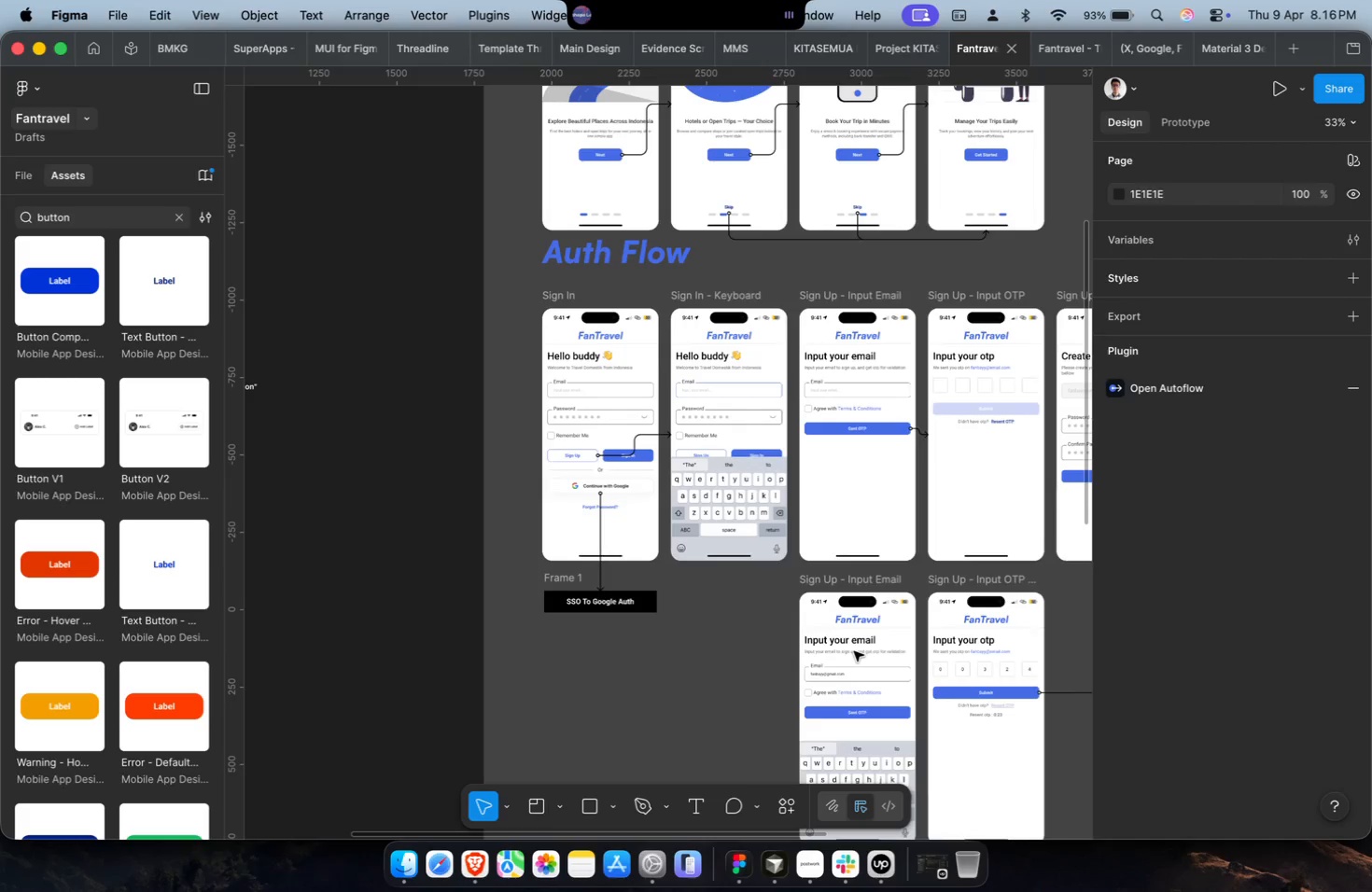 
key(Shift+ShiftLeft)
 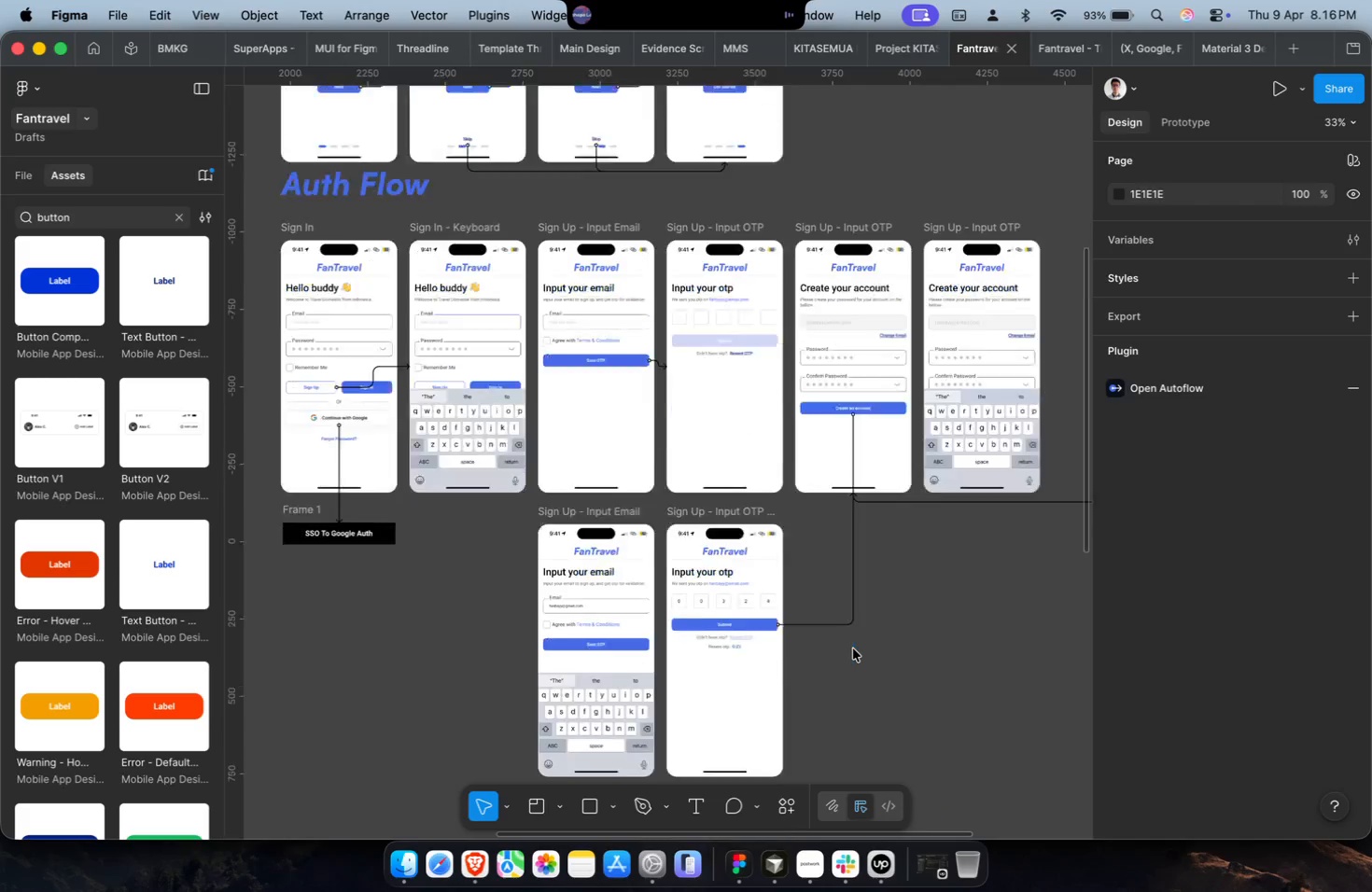 
key(Shift+ShiftLeft)
 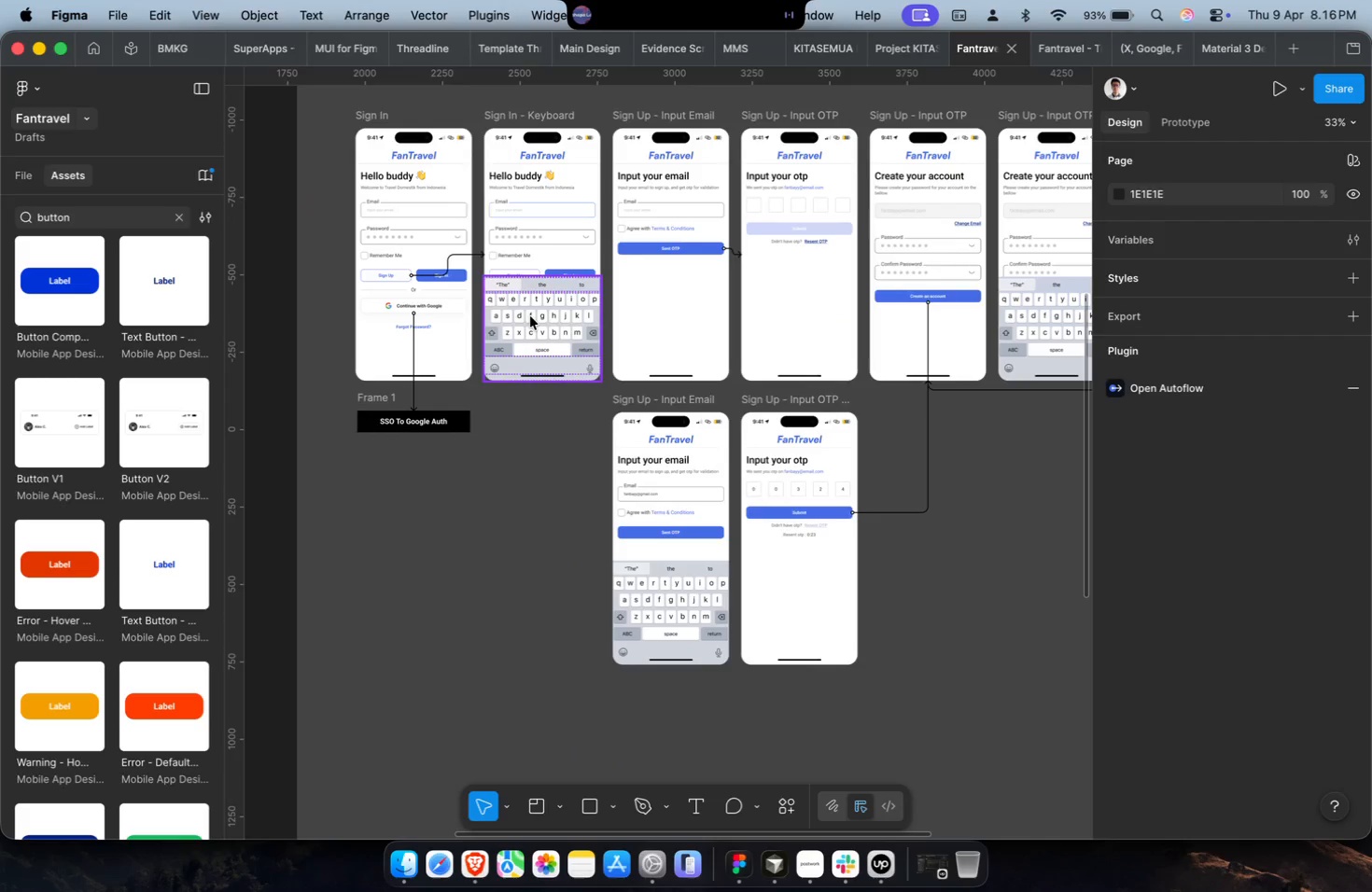 
scroll: coordinate [853, 648], scroll_direction: down, amount: 24.0
 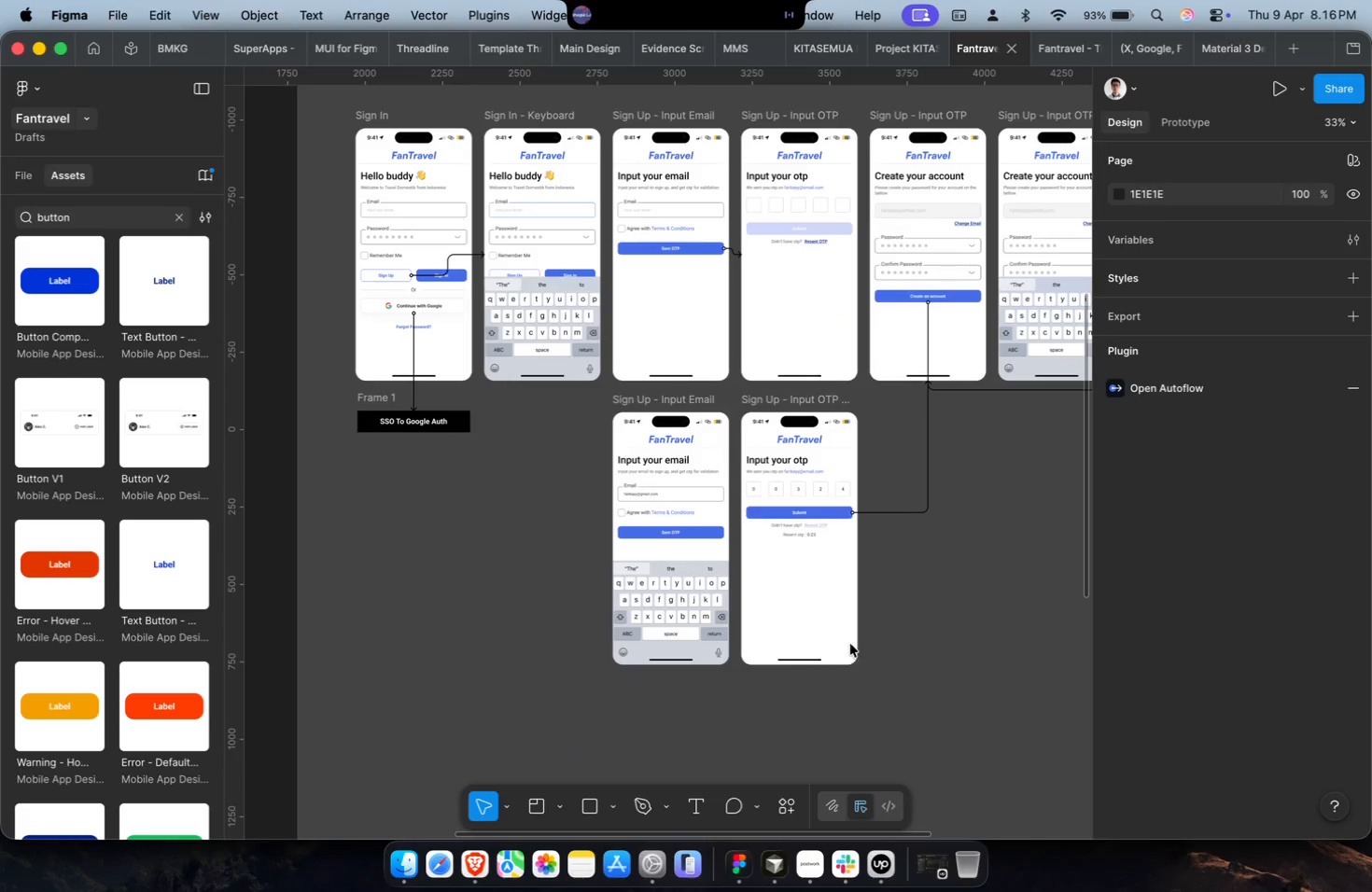 
left_click([547, 225])
 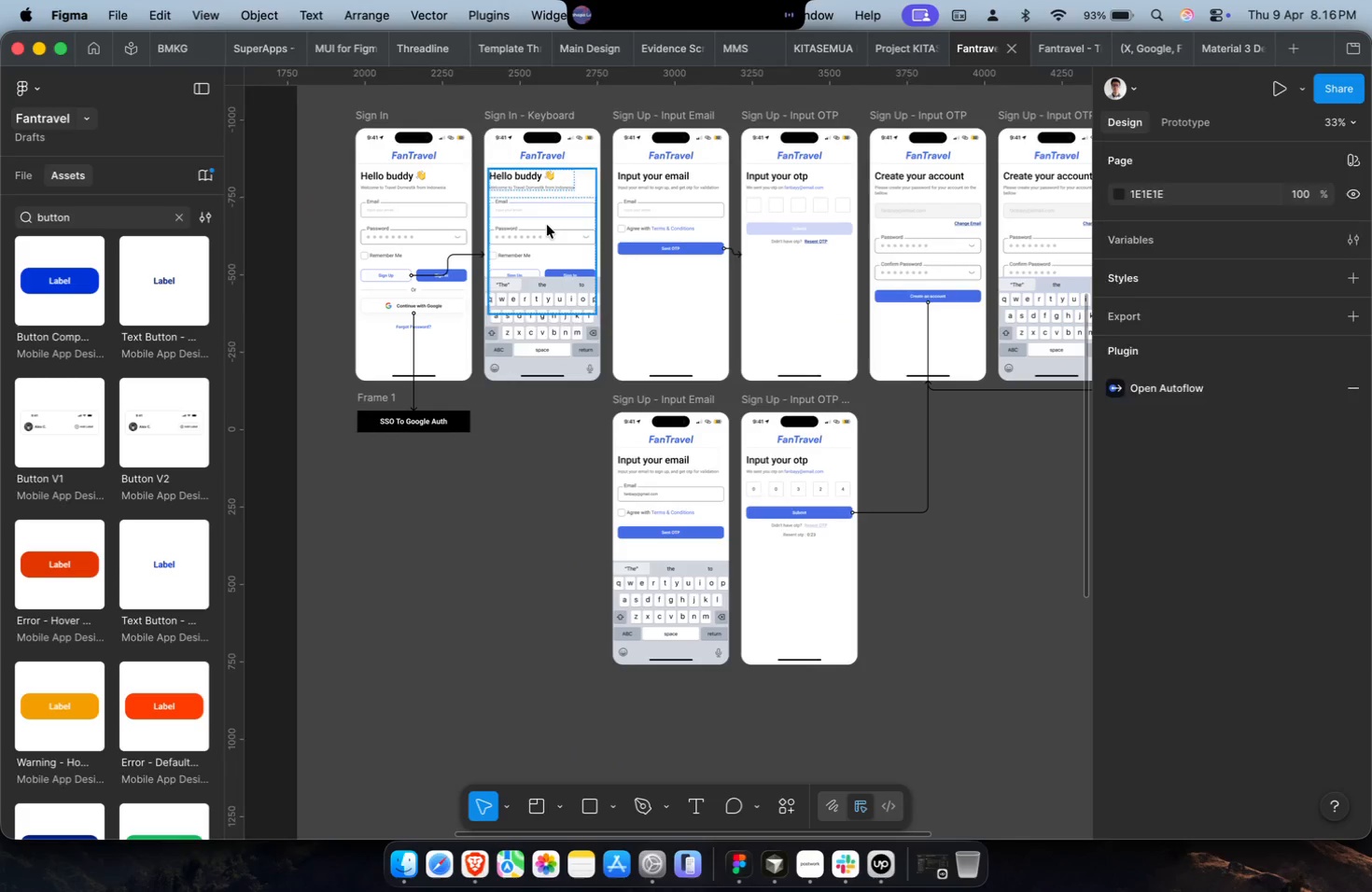 
key(Meta+V)
 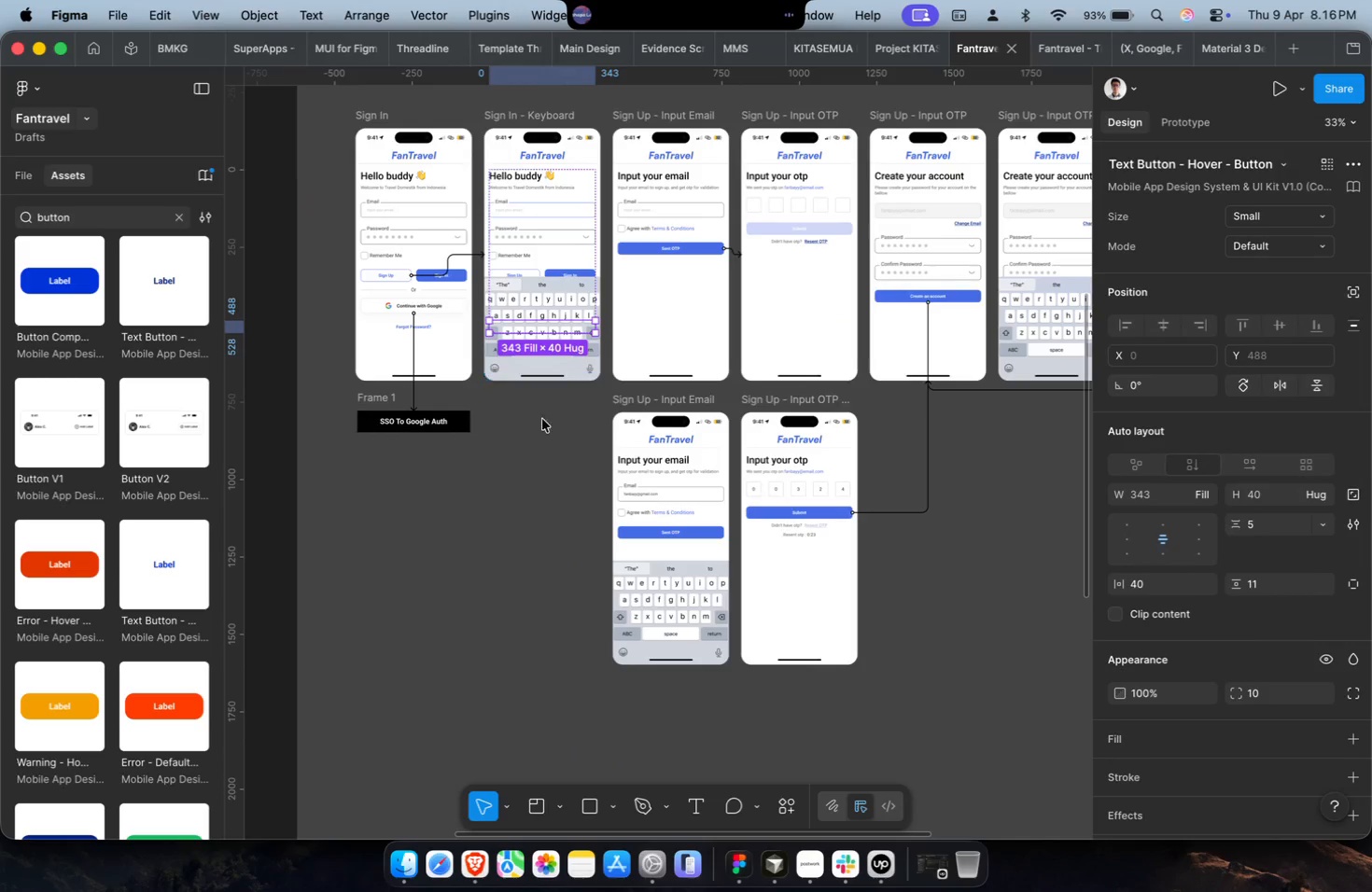 
left_click([534, 459])
 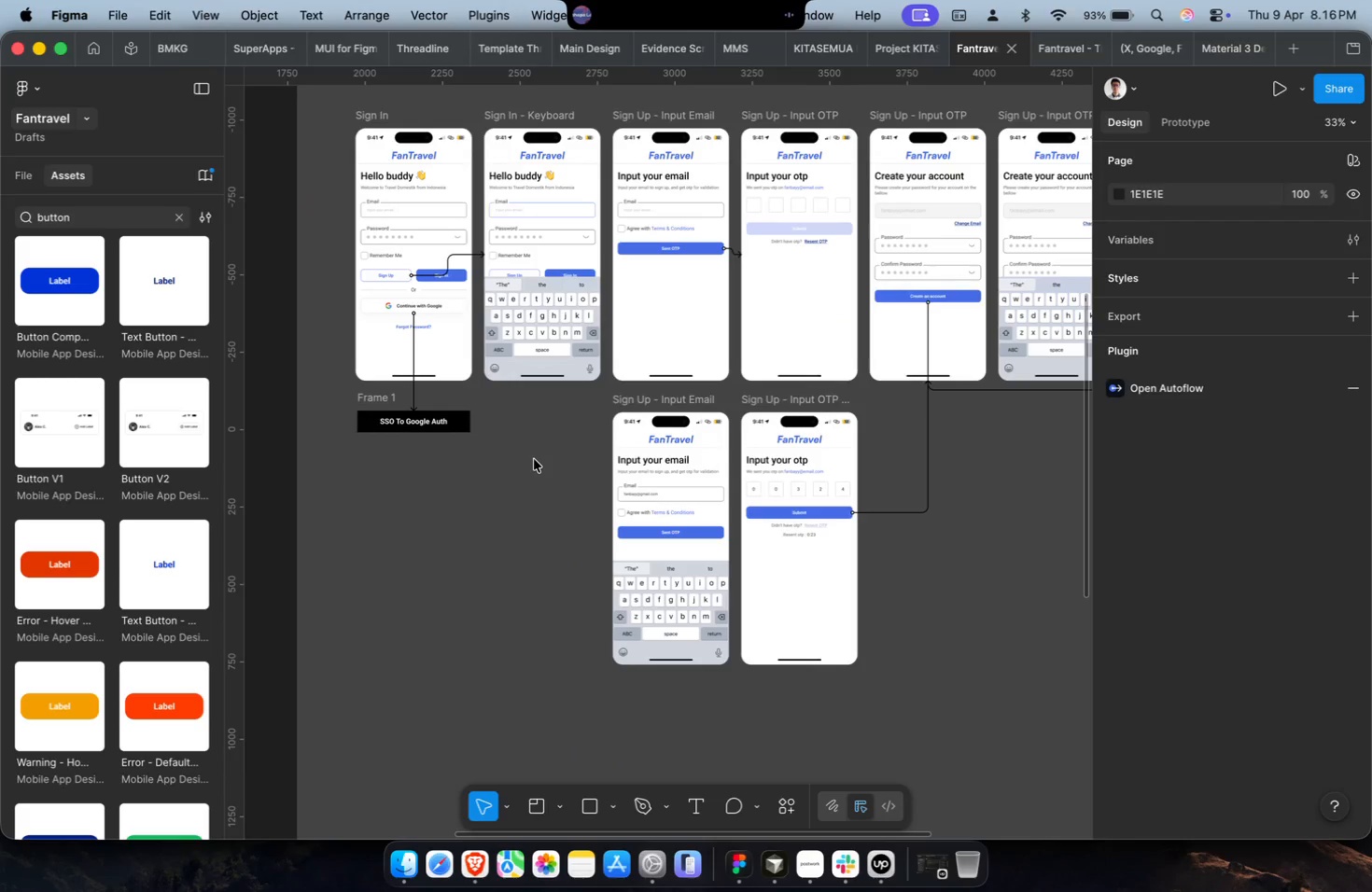 
hold_key(key=CommandLeft, duration=0.32)
scroll: coordinate [534, 459], scroll_direction: down, amount: 4.0
 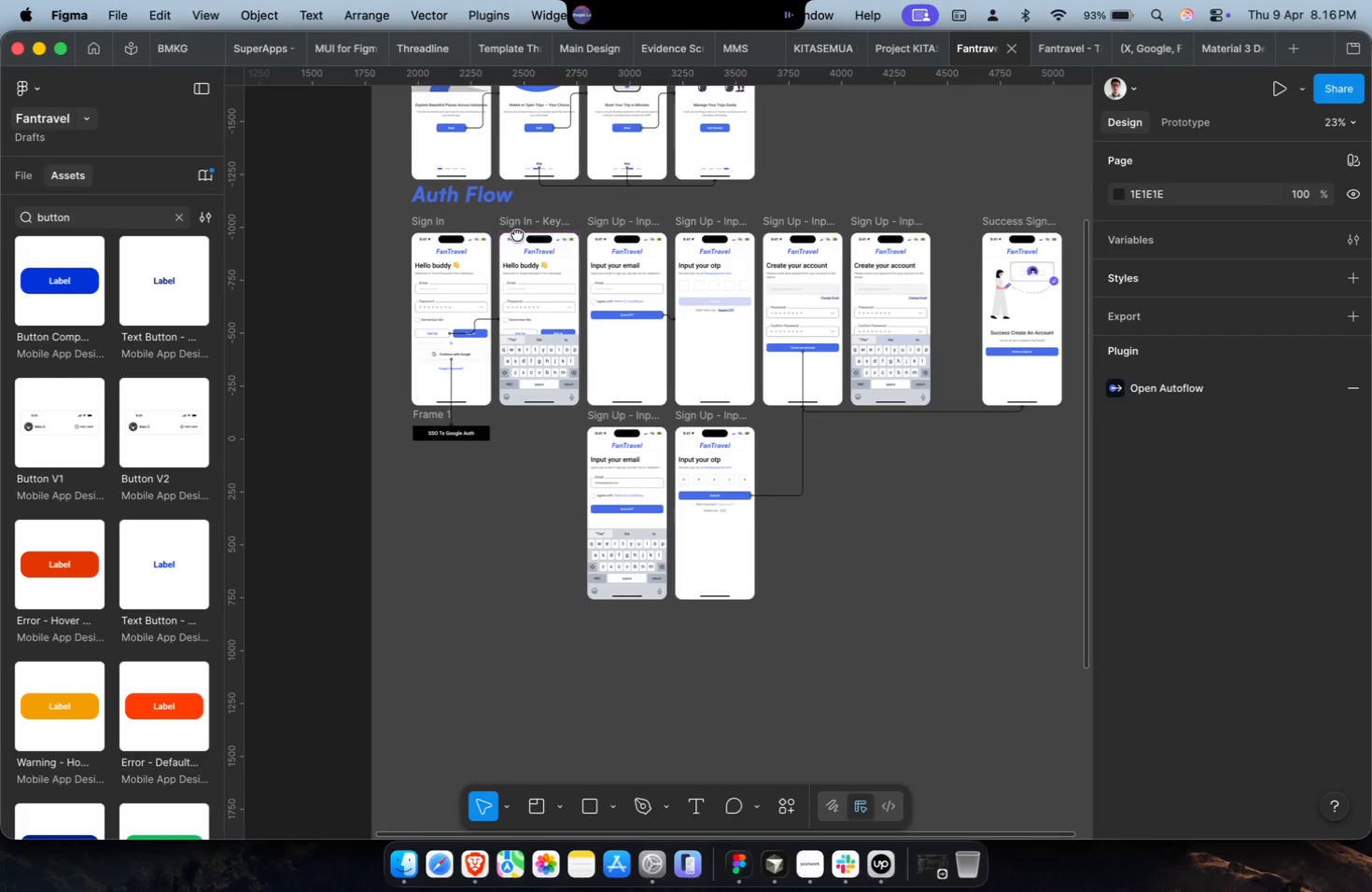 
wait(7.12)
 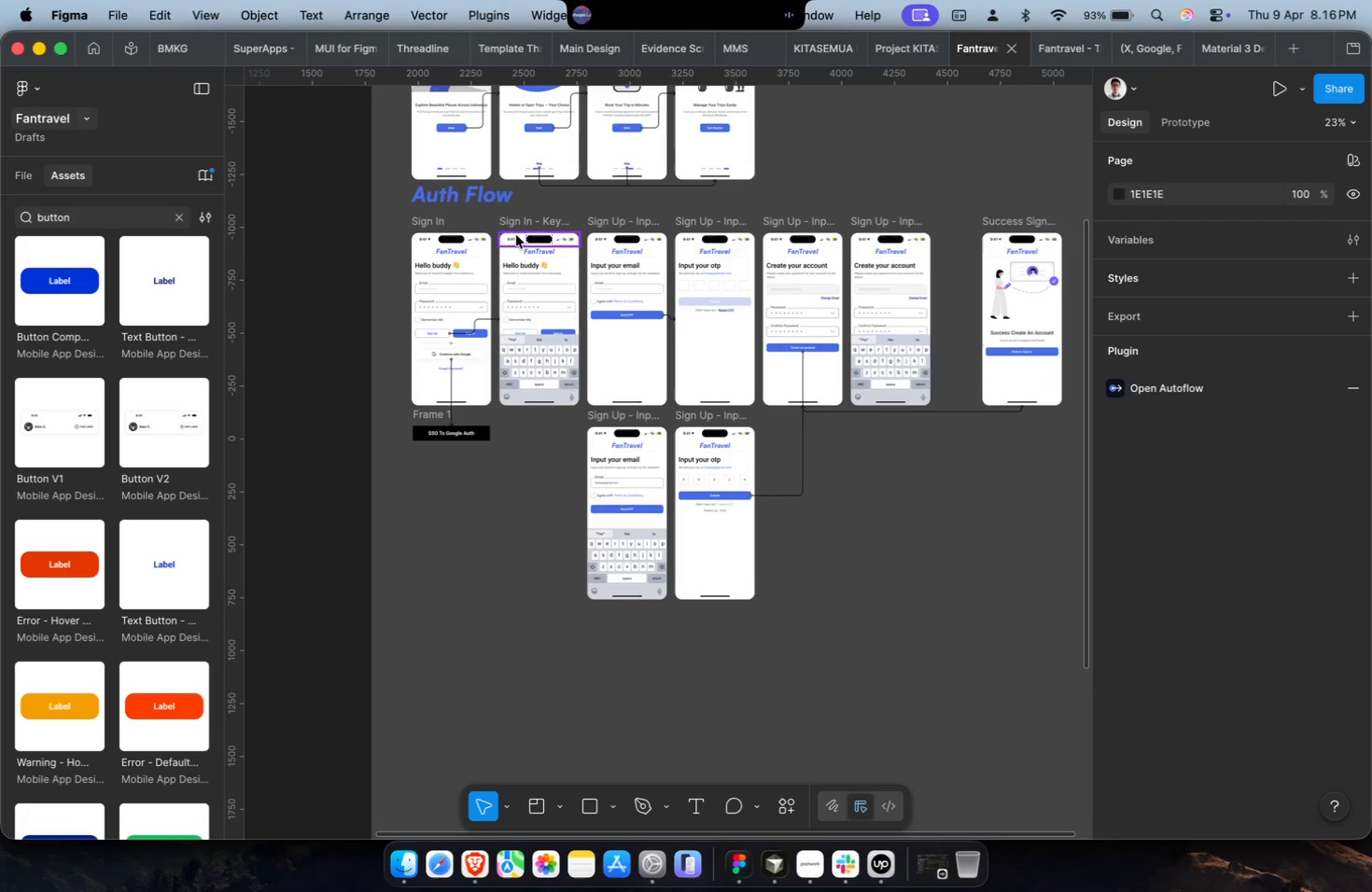 
scroll: coordinate [552, 232], scroll_direction: up, amount: 1.0
 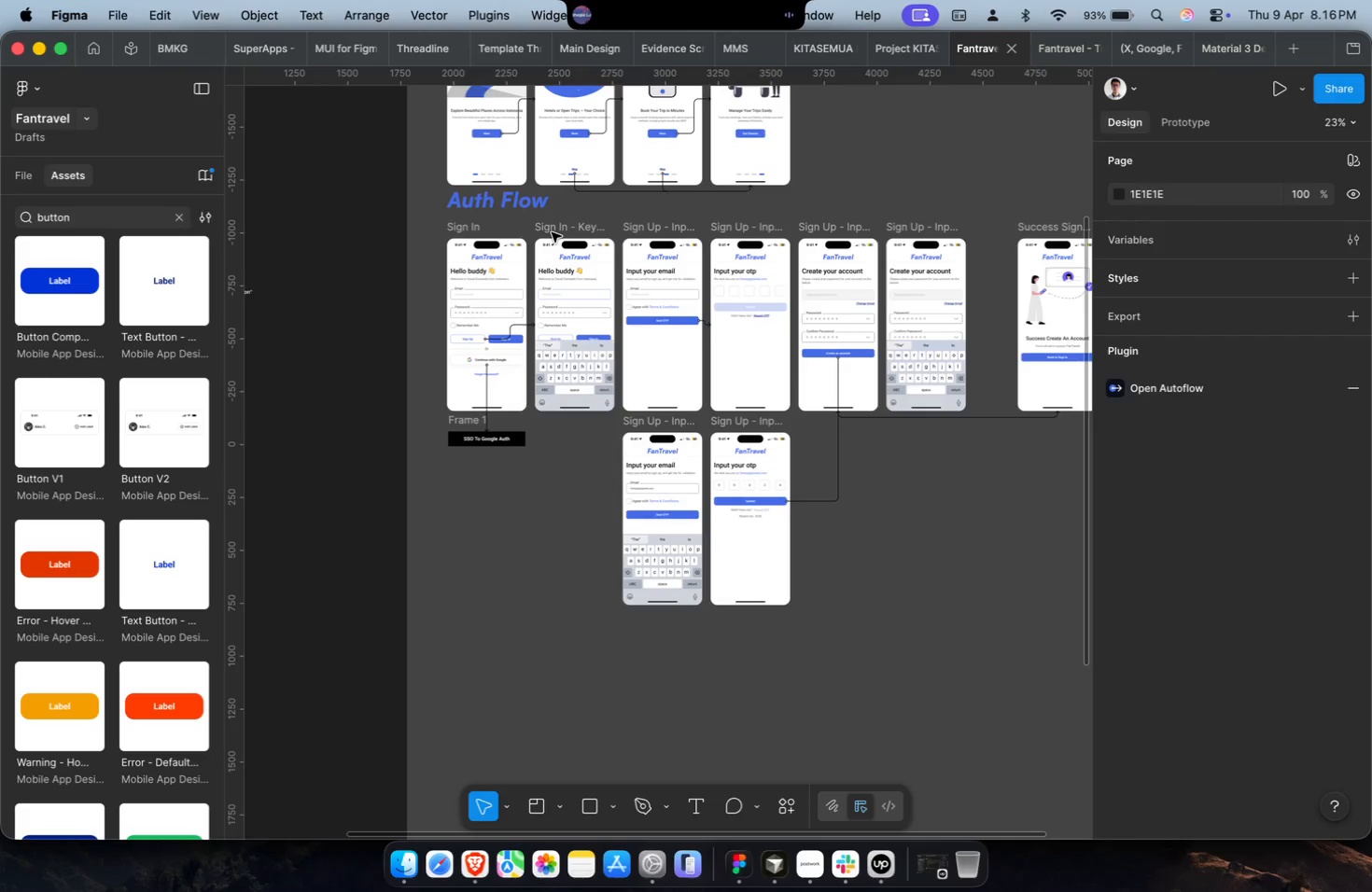 
scroll: coordinate [552, 232], scroll_direction: down, amount: 6.0
 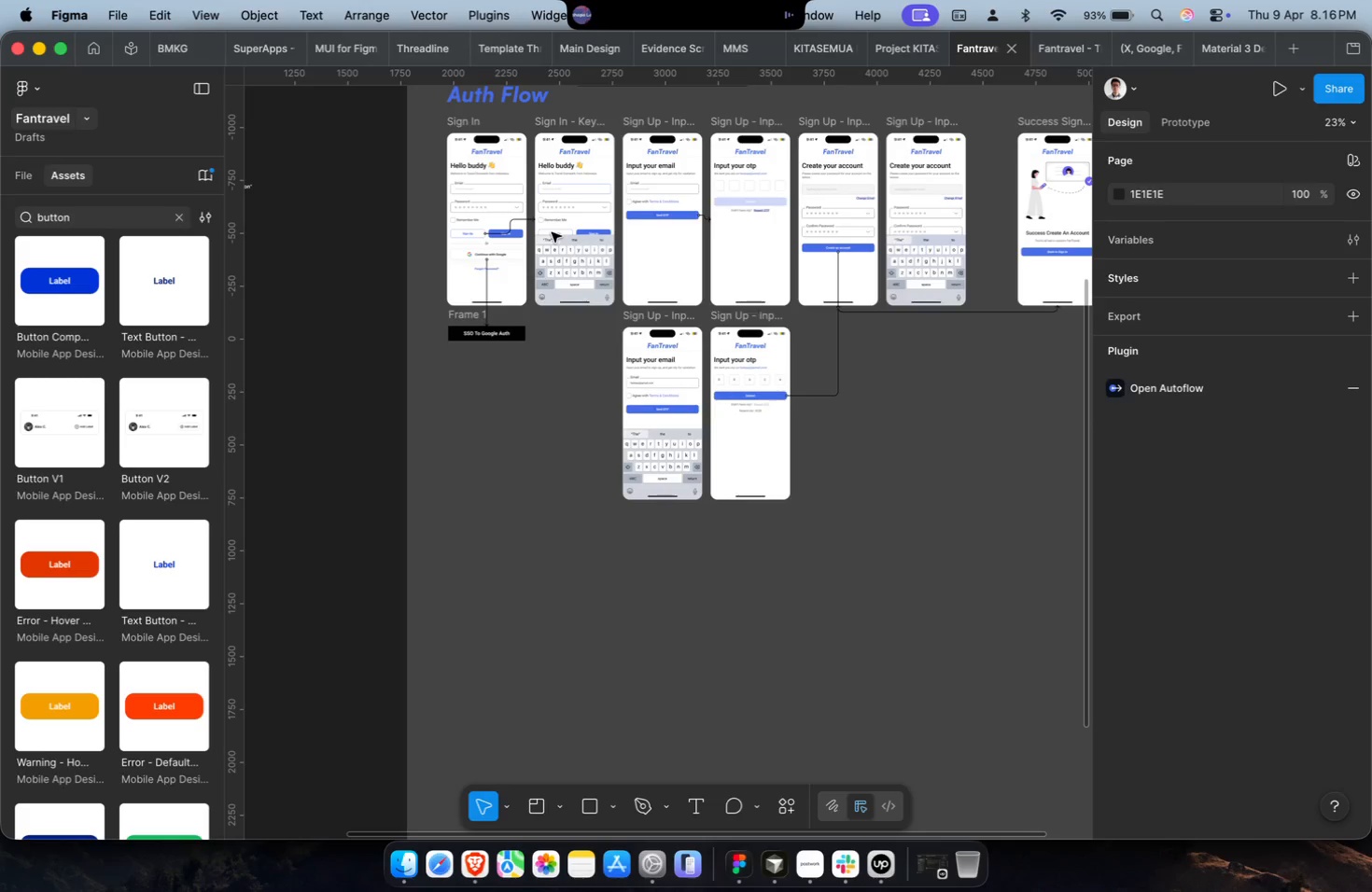 
wait(6.16)
 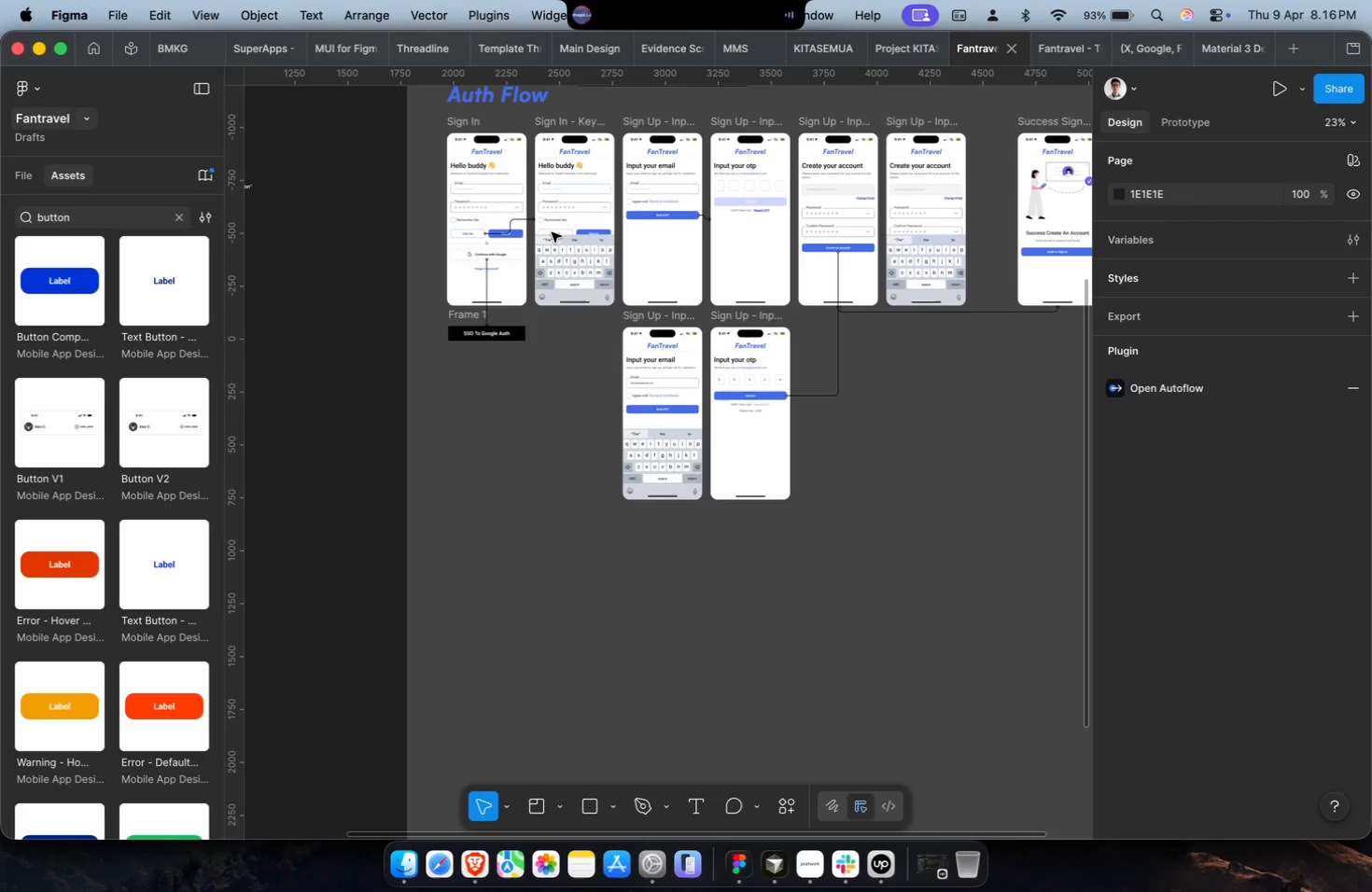 
left_click([466, 121])
 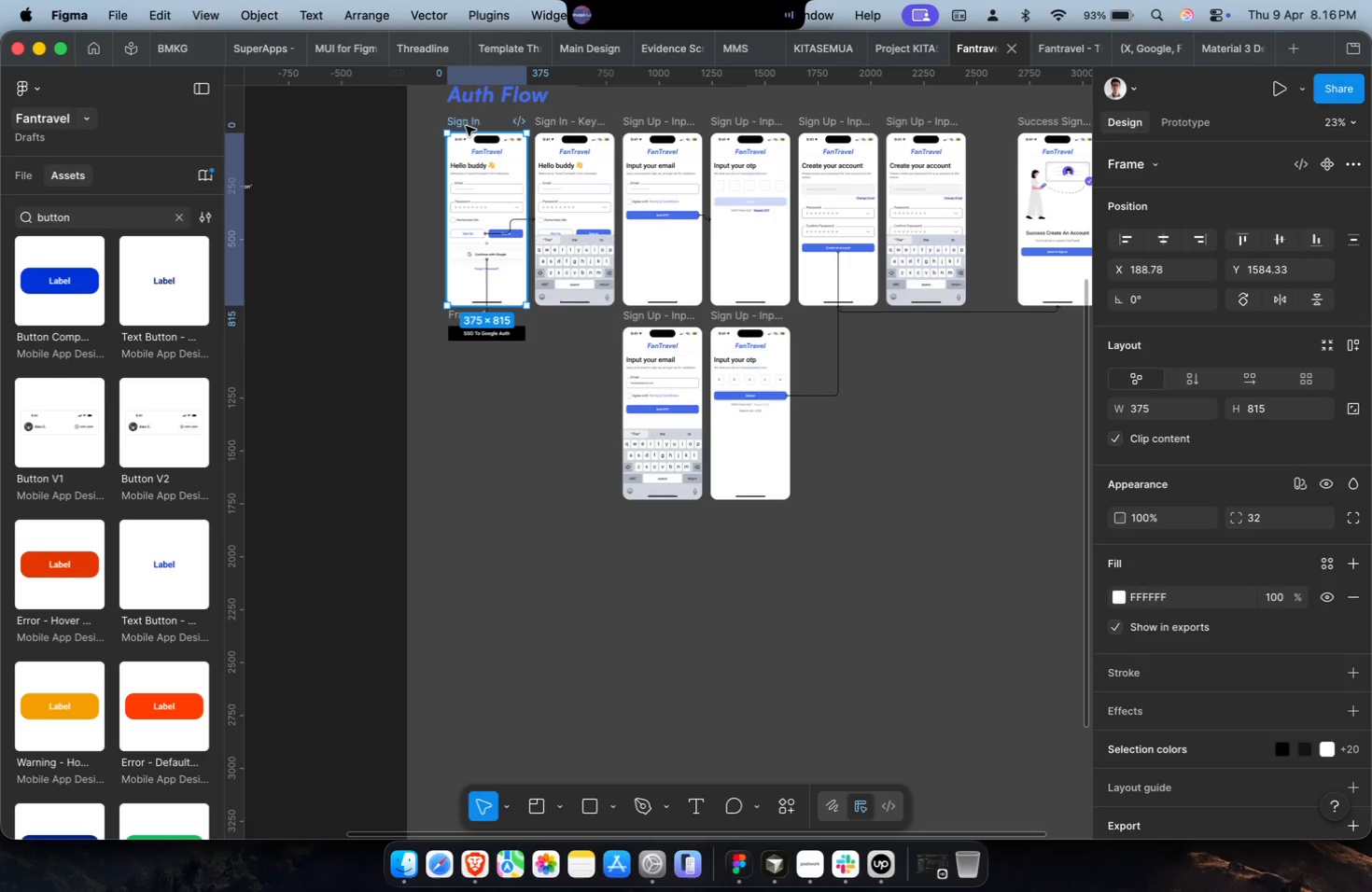 
key(Meta+C)
 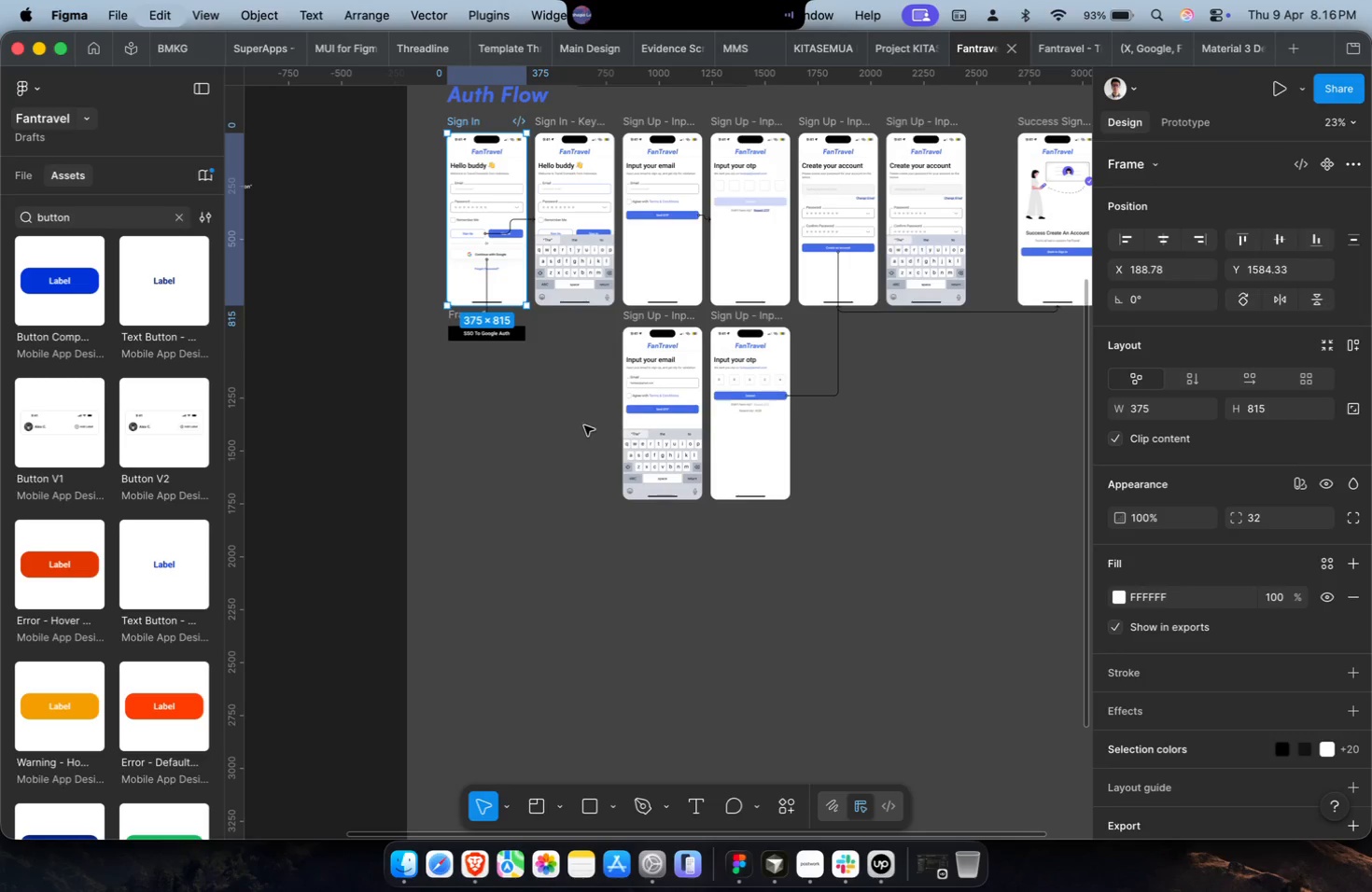 
key(Shift+ShiftLeft)
 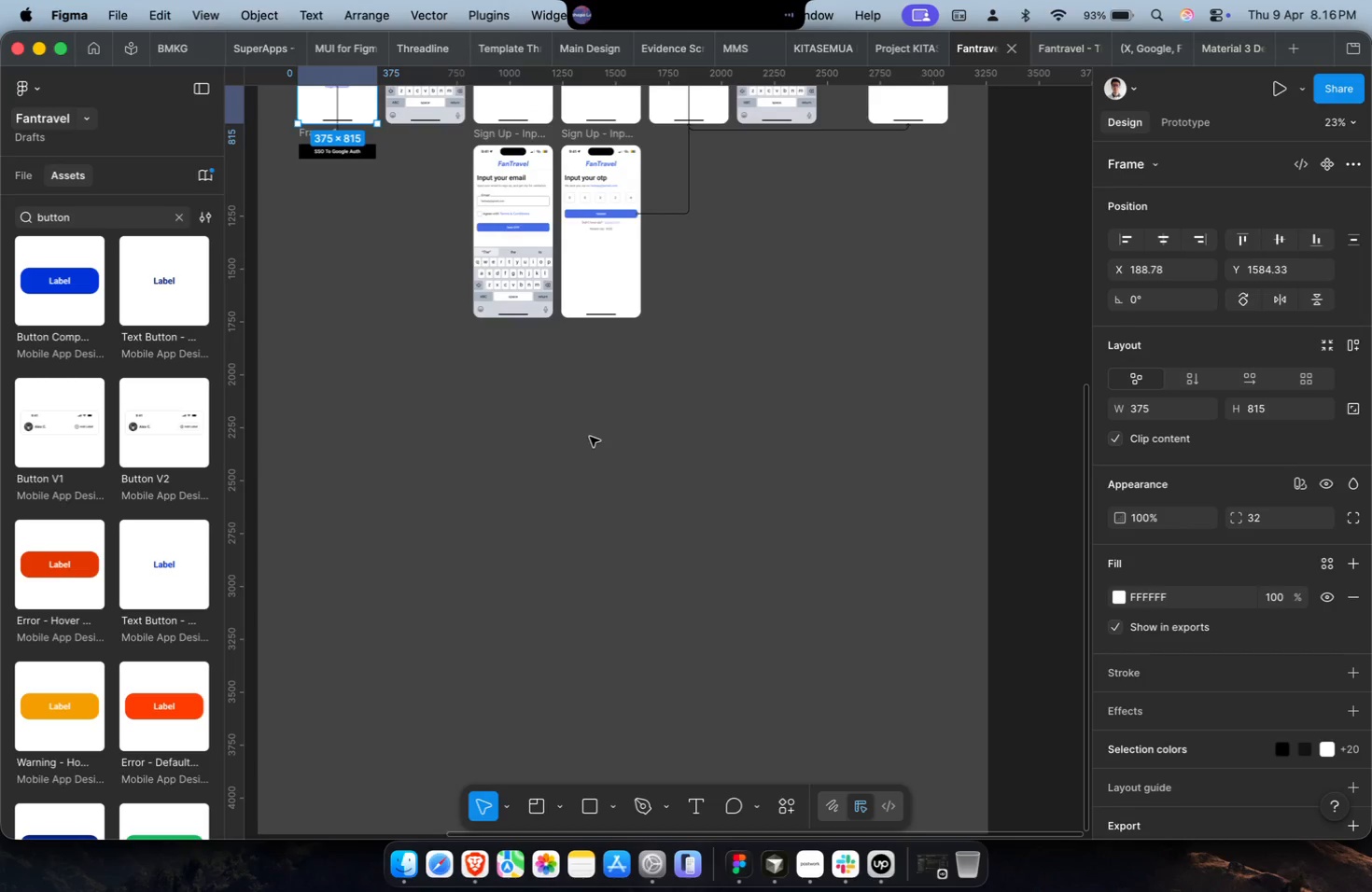 
key(Meta+CommandLeft)
 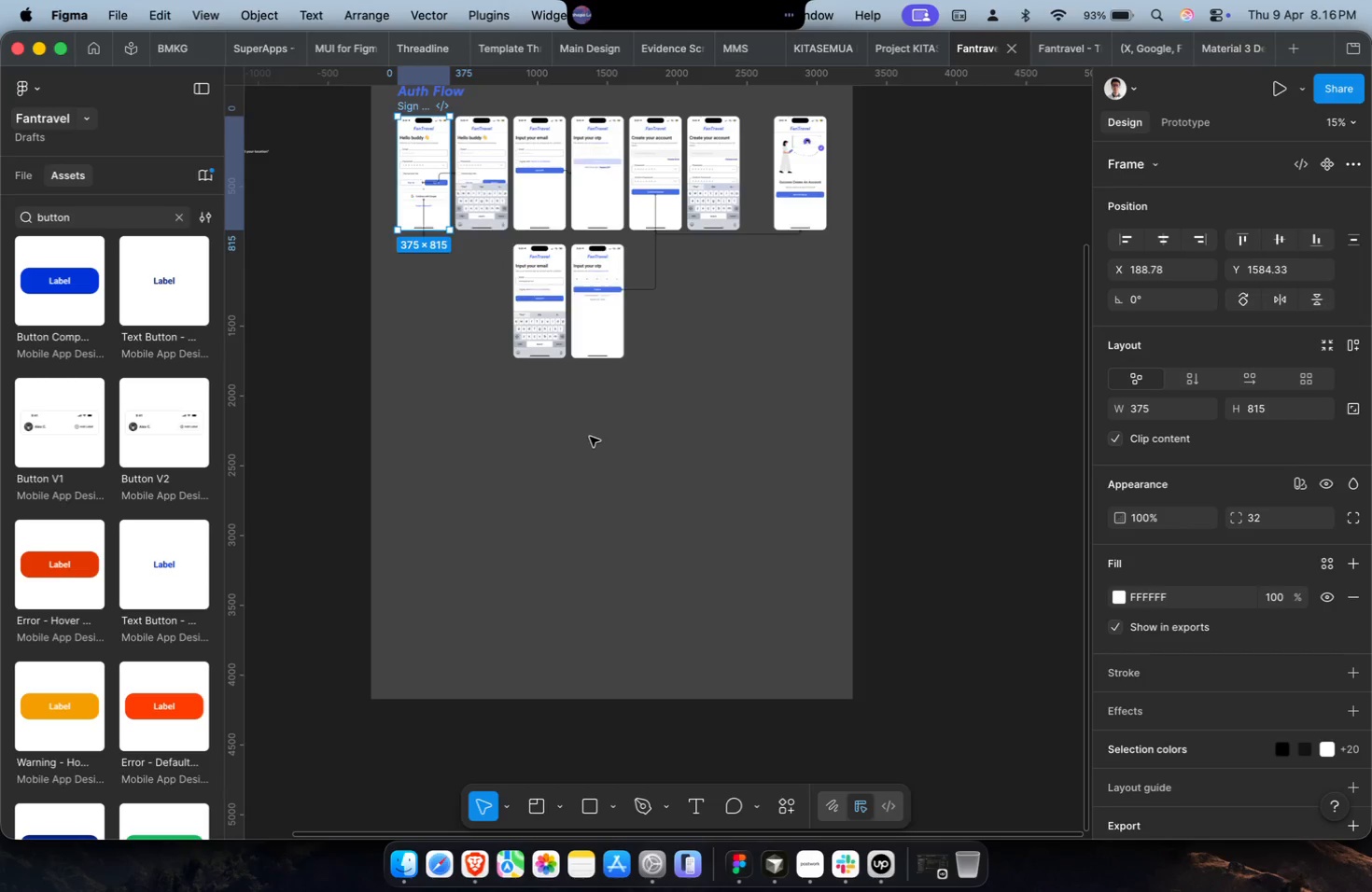 
key(Shift+ShiftLeft)
 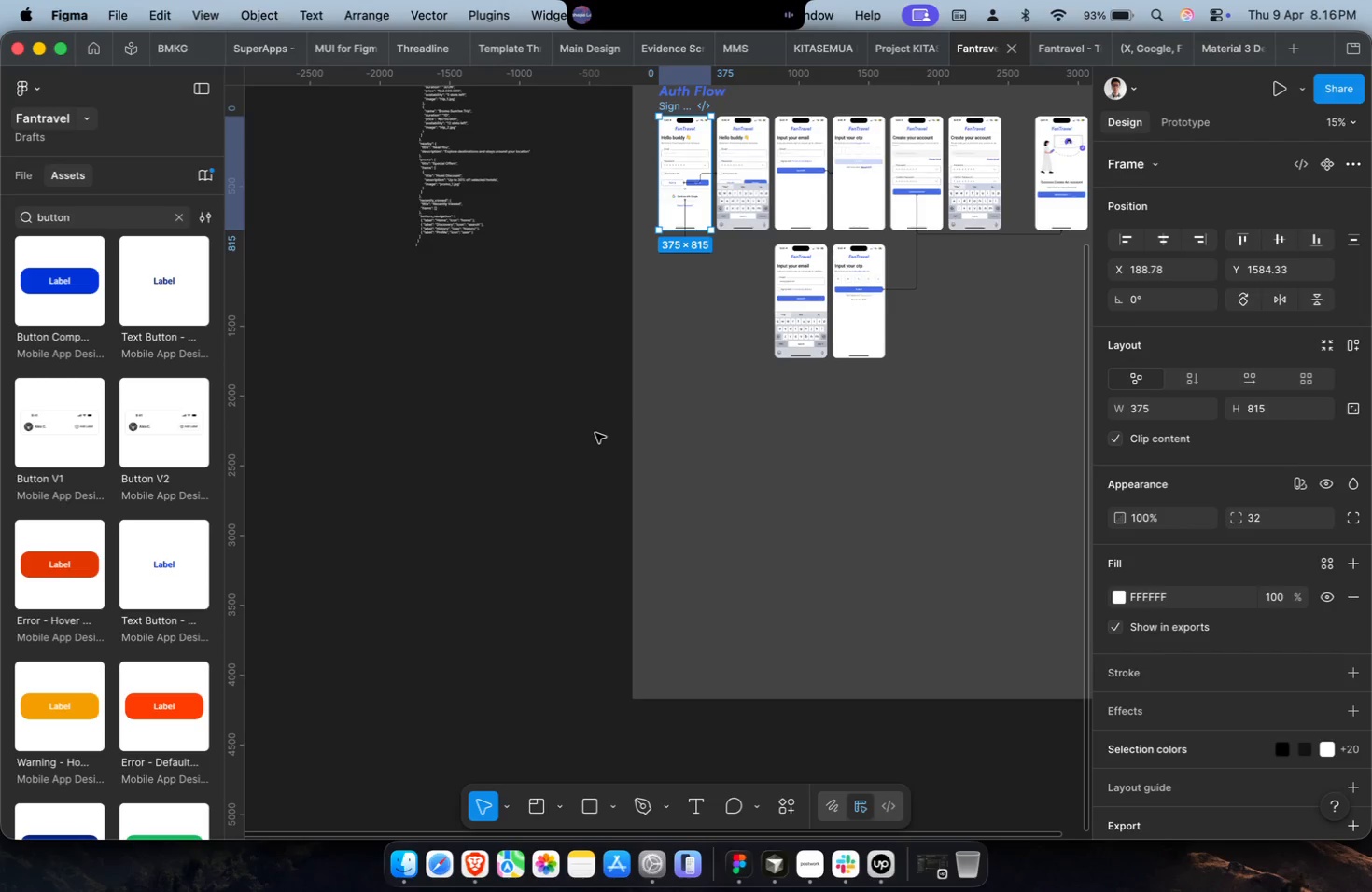 
left_click([707, 373])
 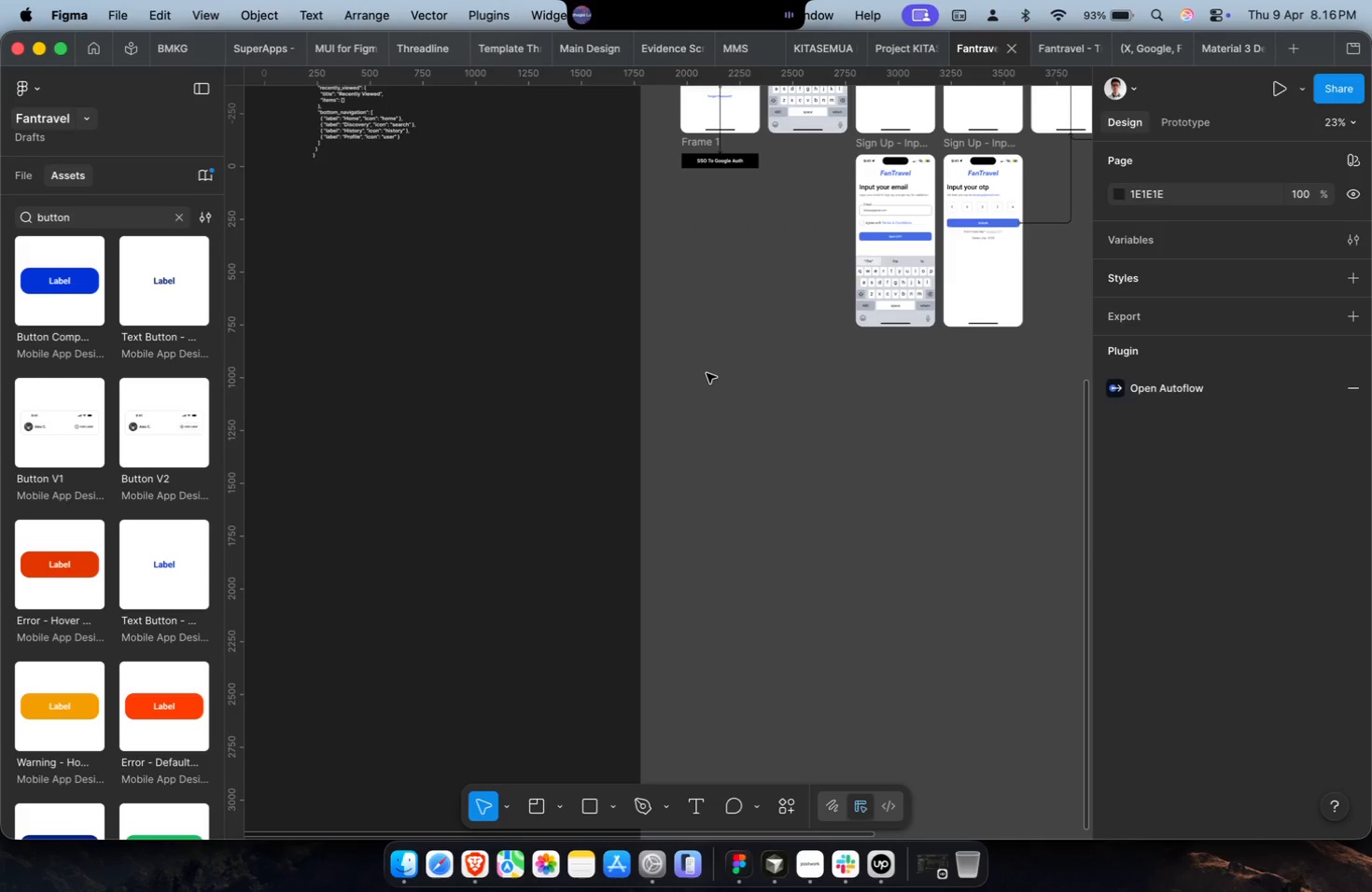 
scroll: coordinate [617, 419], scroll_direction: down, amount: 2.0
 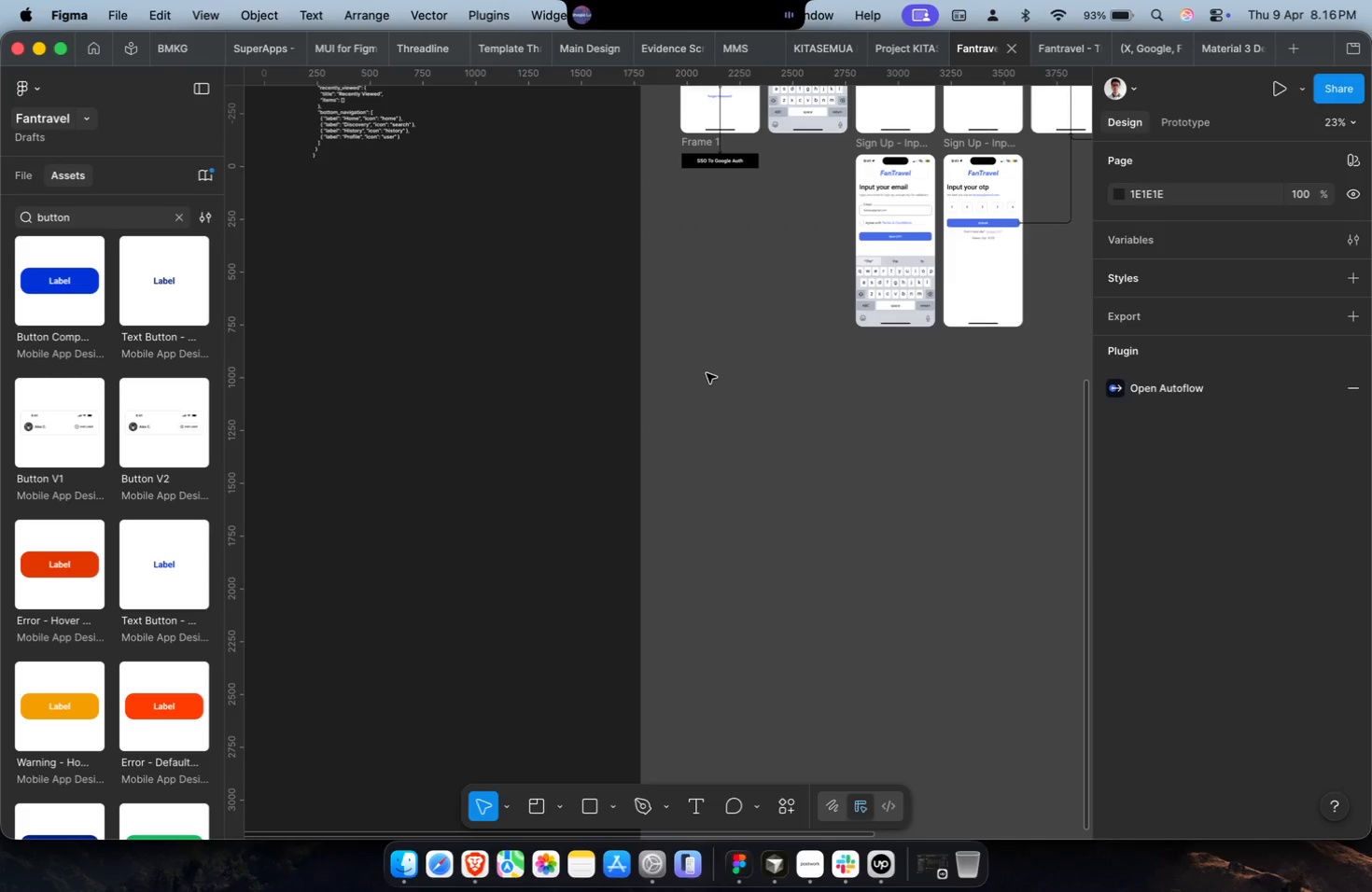 
key(Meta+V)
 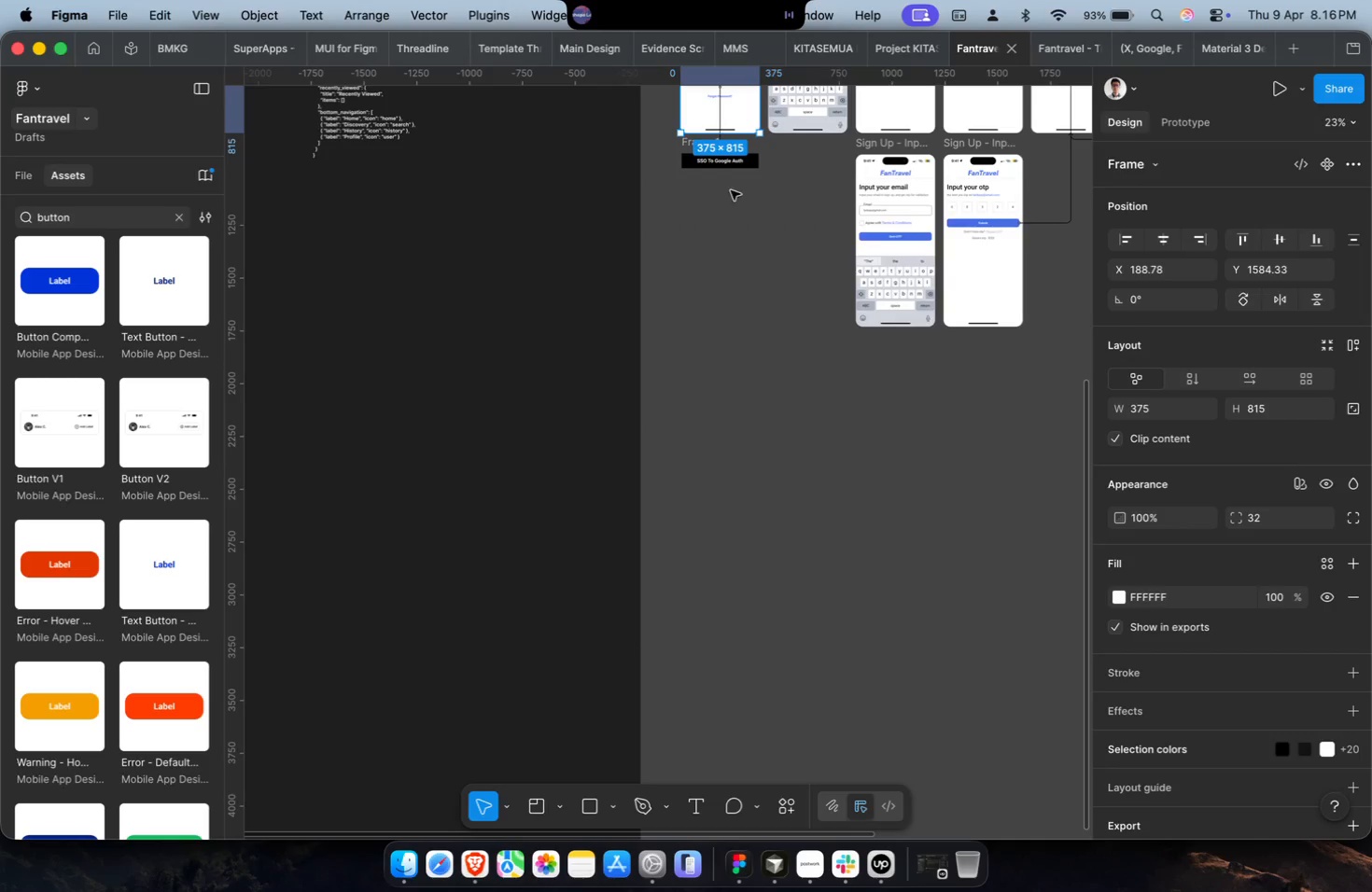 
scroll: coordinate [687, 227], scroll_direction: up, amount: 9.0
 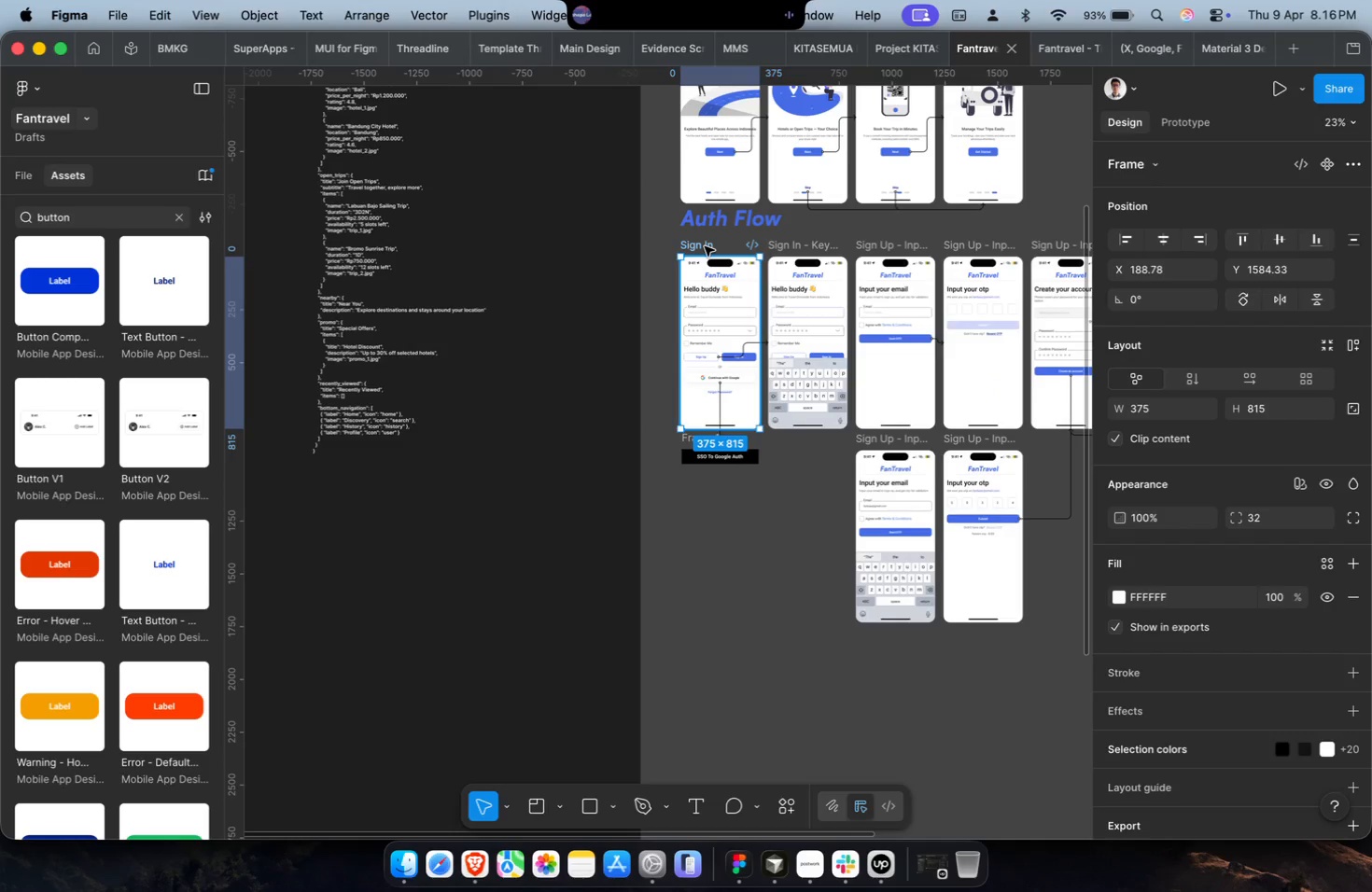 
key(Backspace)
 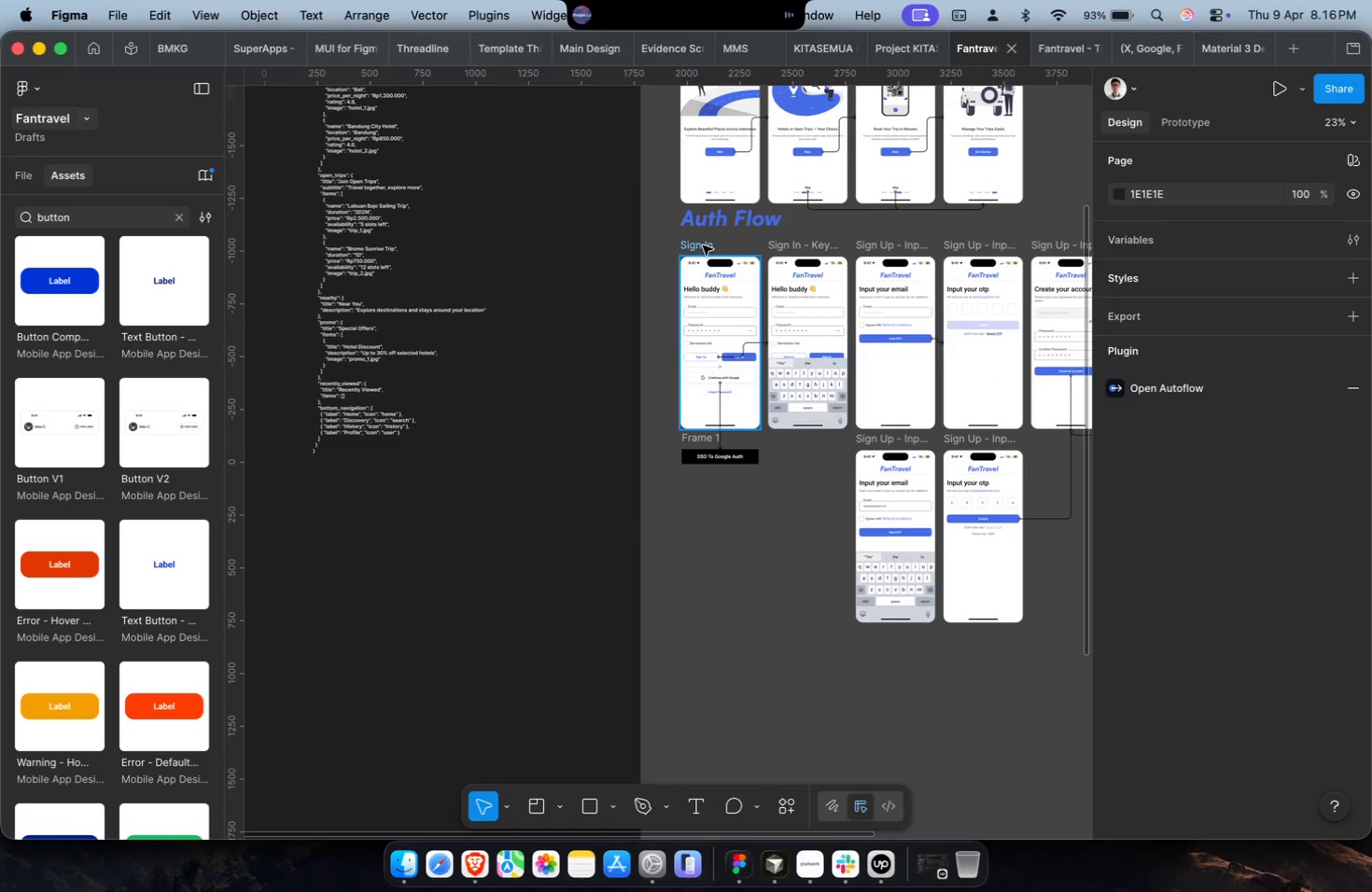 
hold_key(key=ShiftLeft, duration=0.37)
scroll: coordinate [700, 245], scroll_direction: down, amount: 2.0
 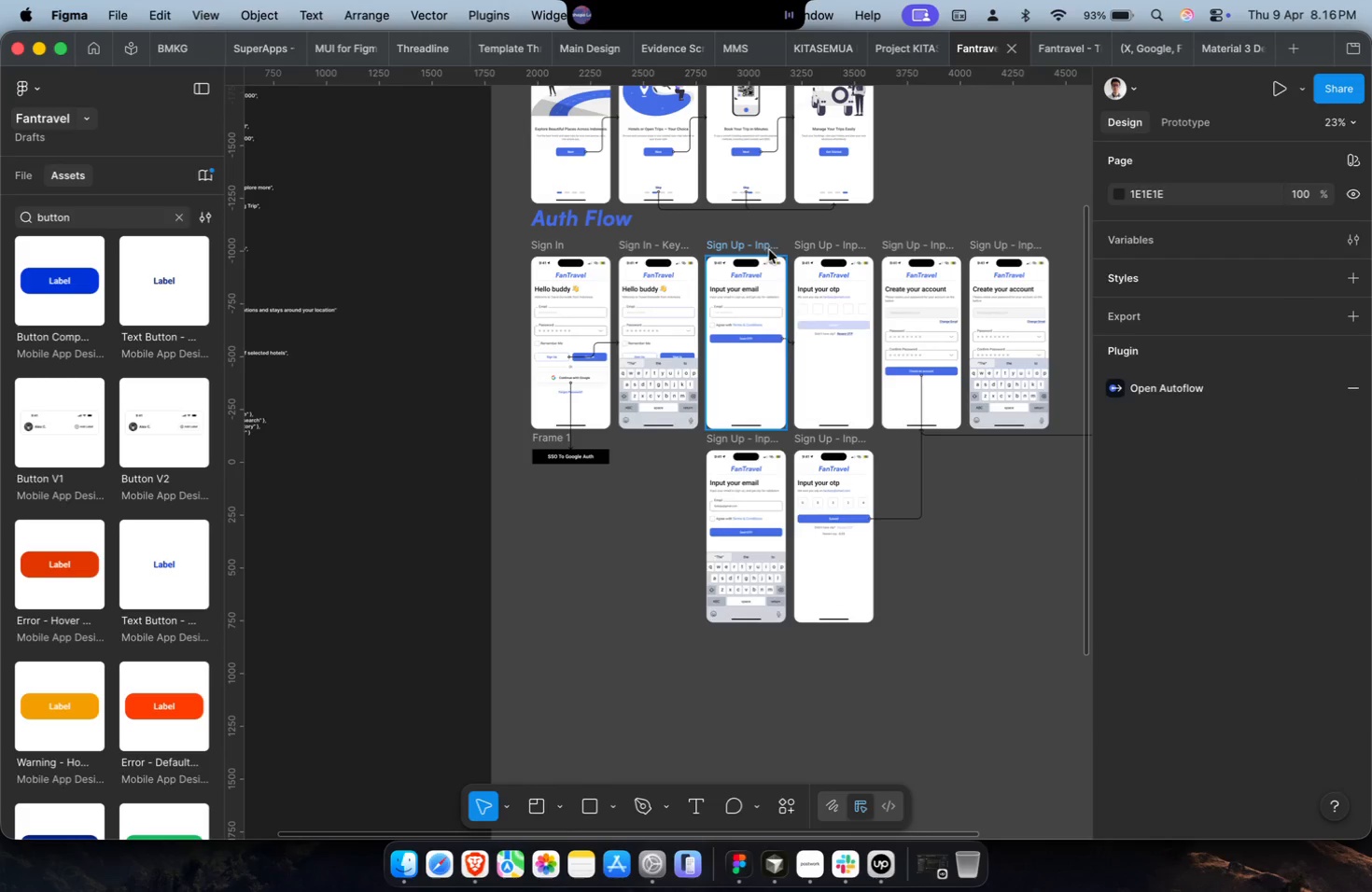 
key(Meta+CommandLeft)
 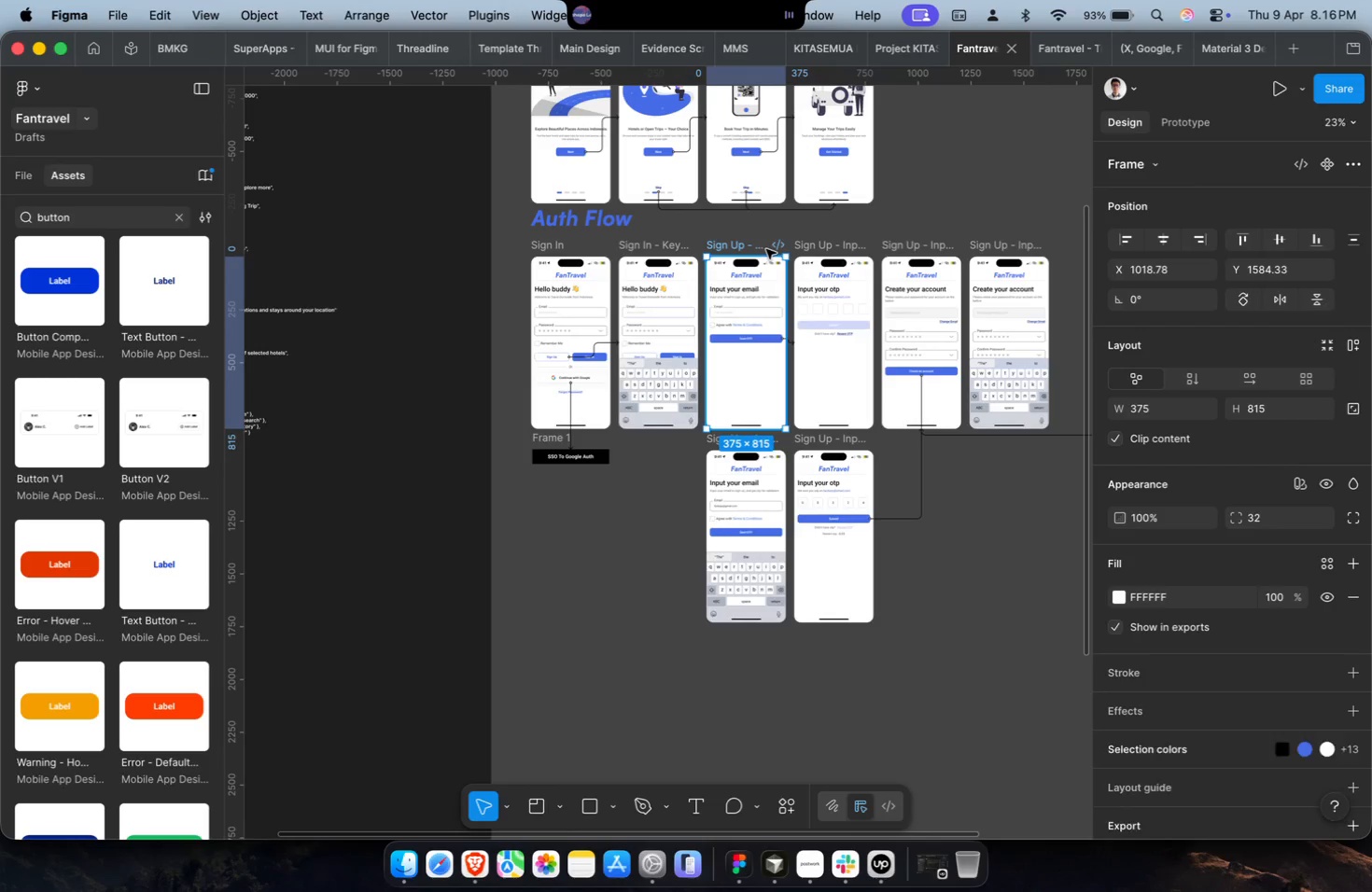 
key(Meta+C)
 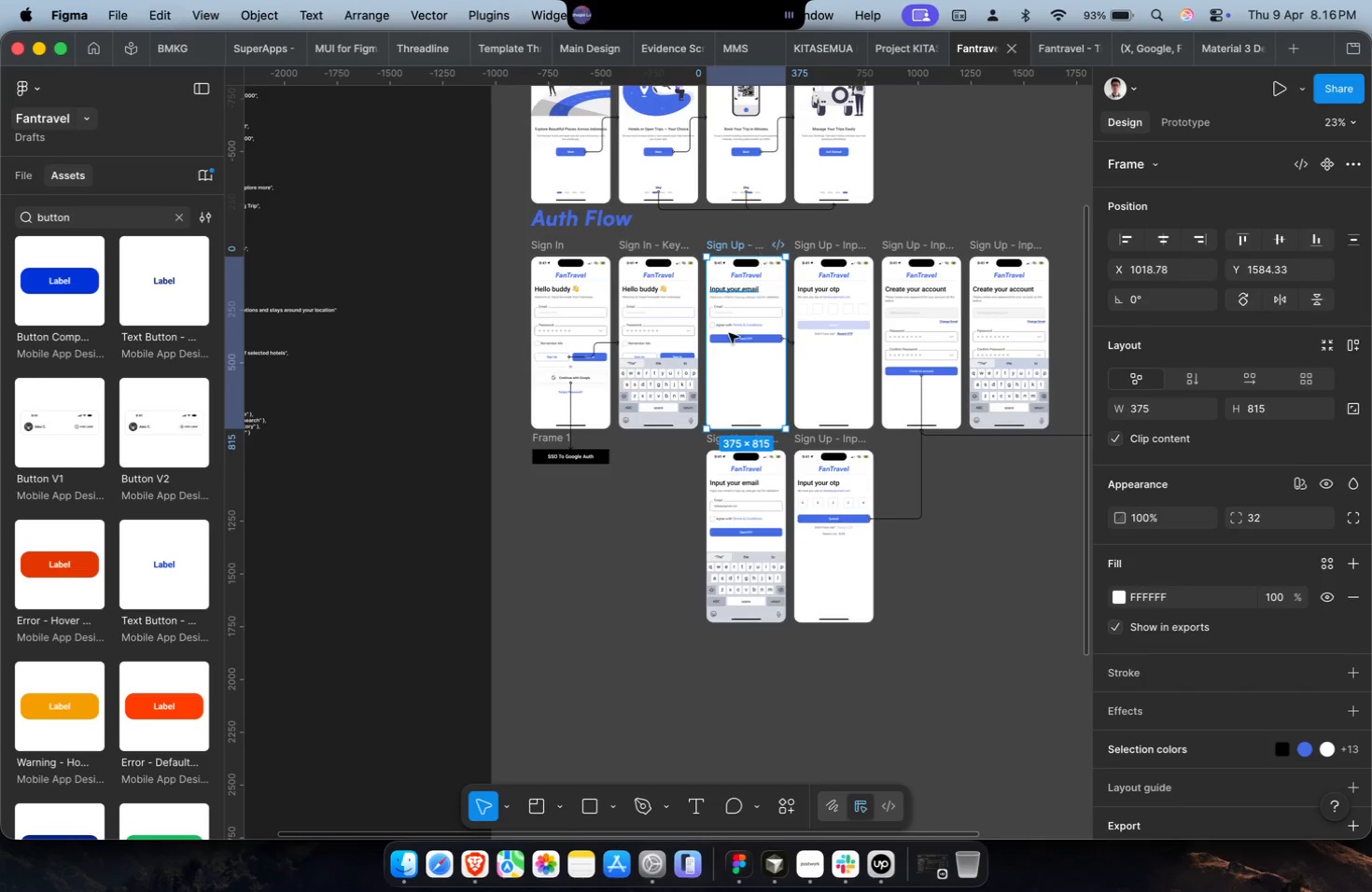 
left_click([515, 429])
 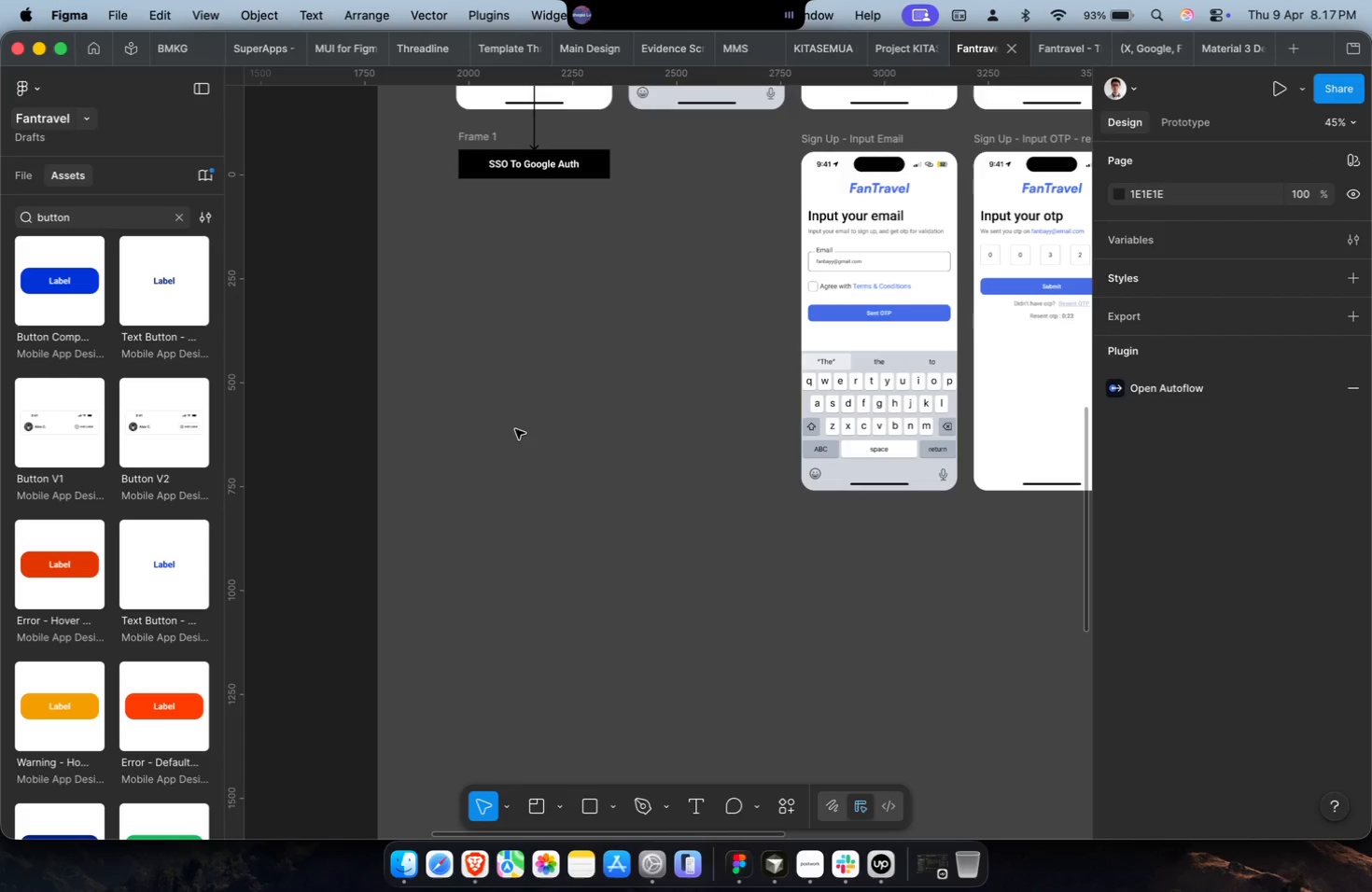 
key(Meta+V)
 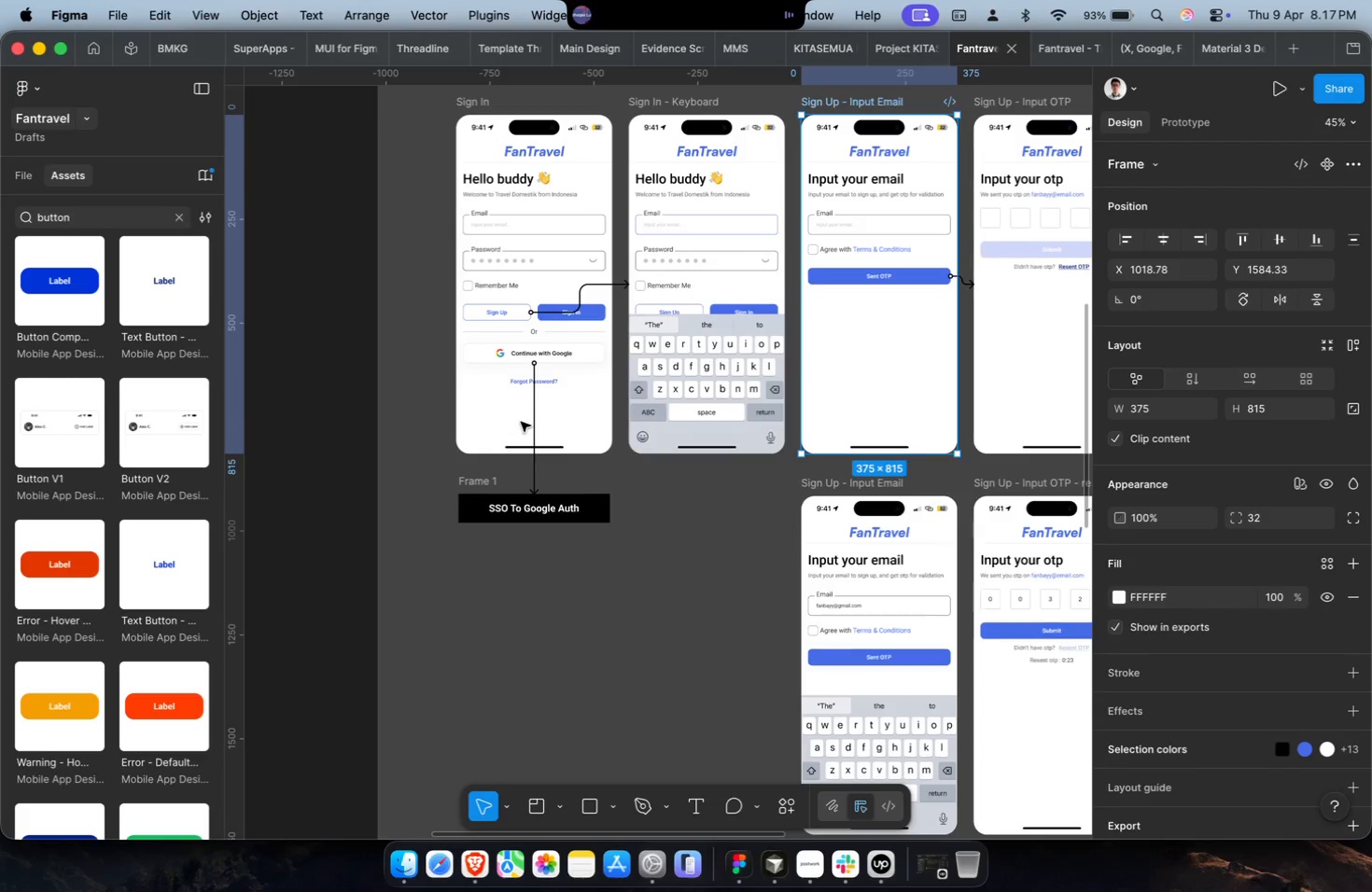 
scroll: coordinate [608, 396], scroll_direction: up, amount: 5.0
 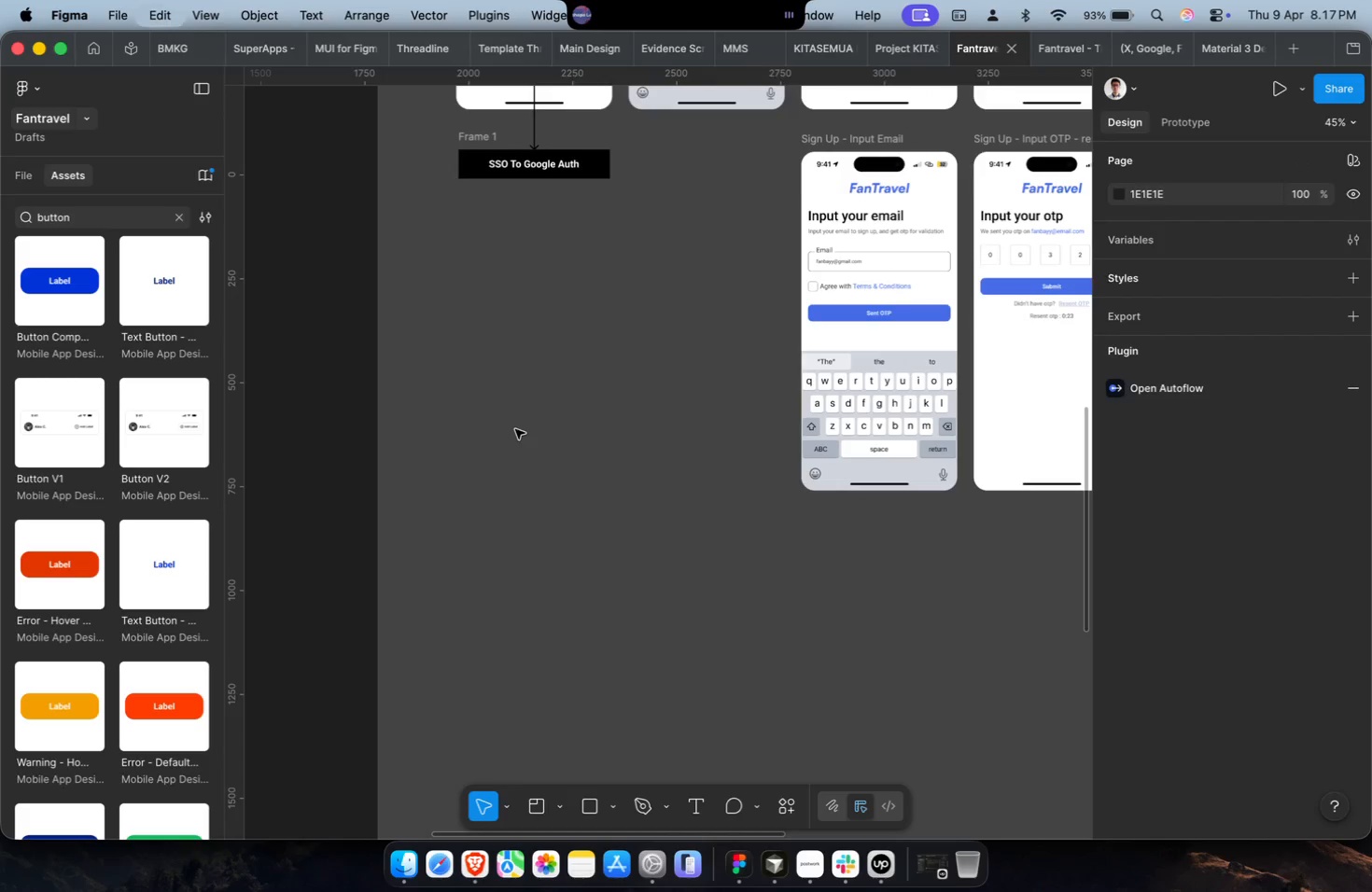 
hold_key(key=CommandLeft, duration=0.38)
scroll: coordinate [544, 314], scroll_direction: down, amount: 16.0
 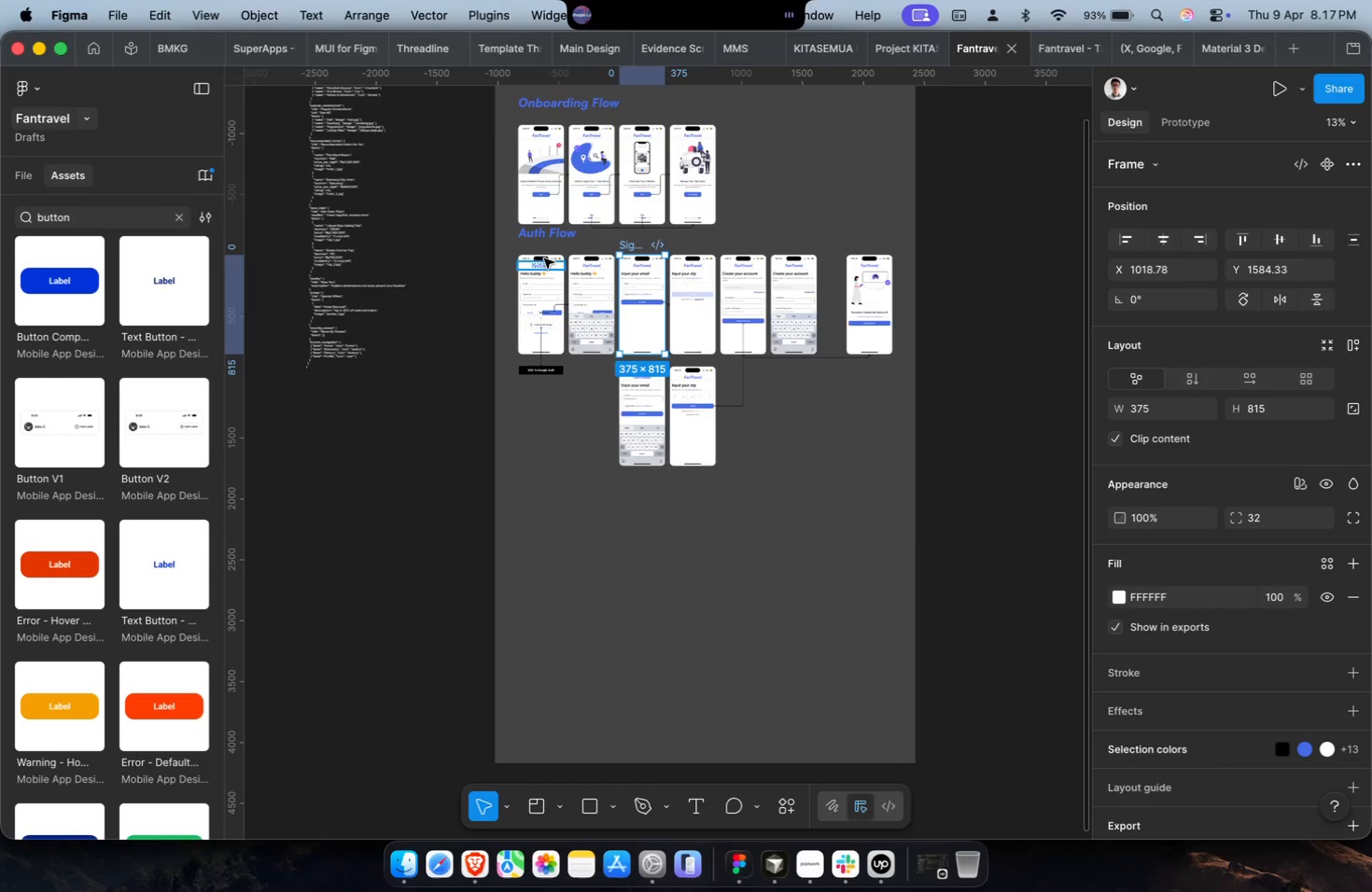 
key(Meta+CommandLeft)
 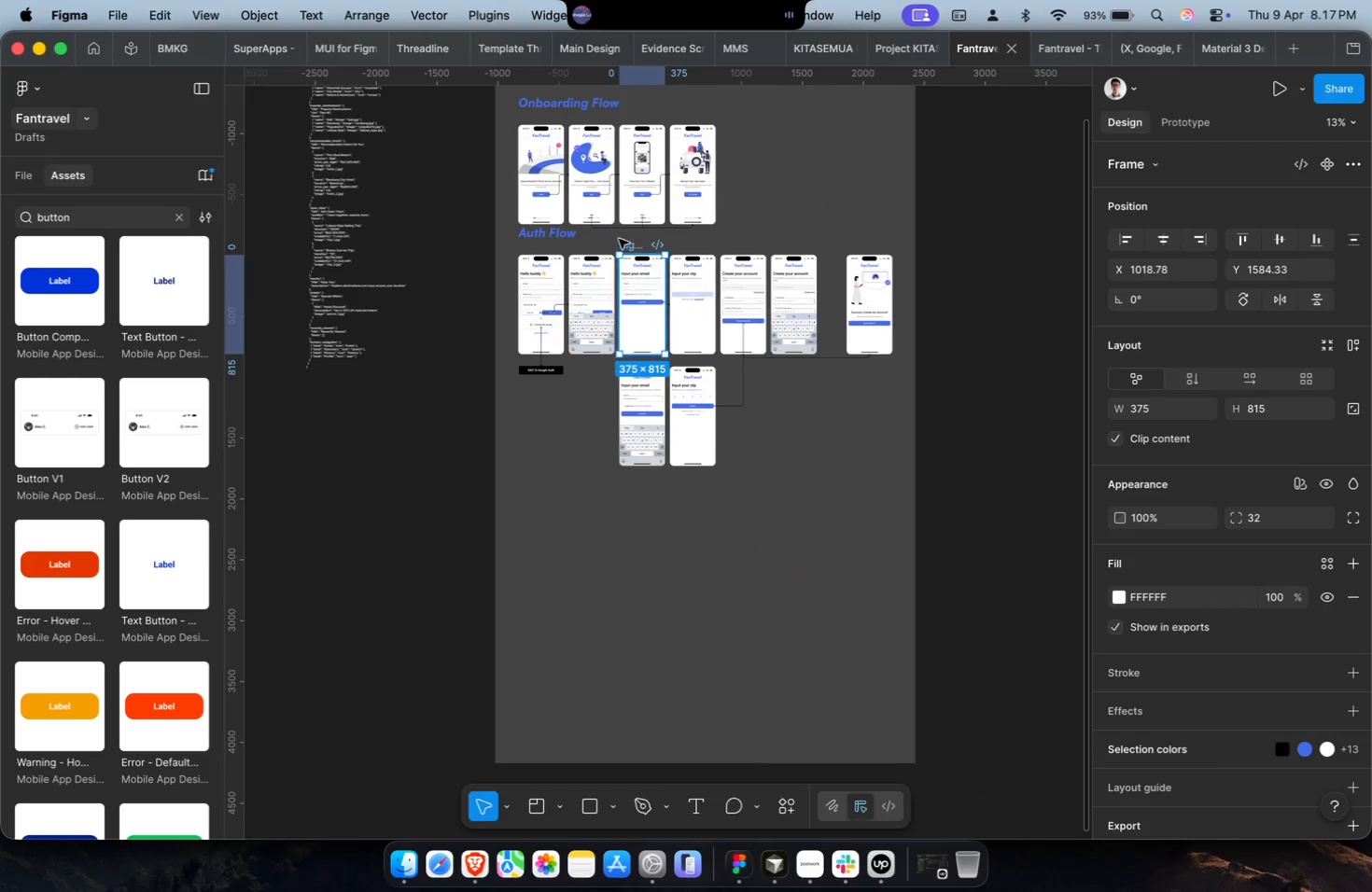 
scroll: coordinate [619, 240], scroll_direction: up, amount: 8.0
 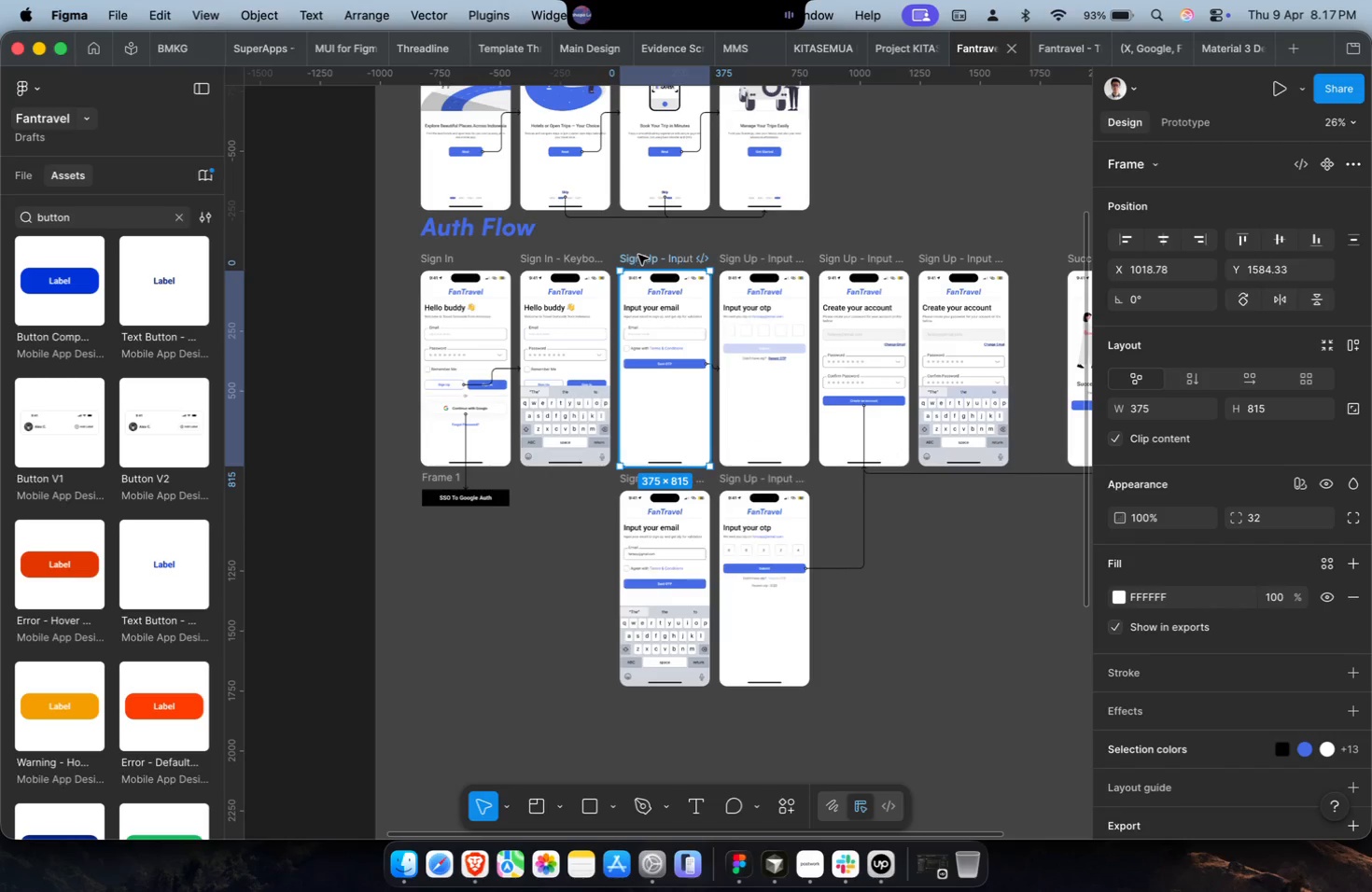 
left_click_drag(start_coordinate=[639, 258], to_coordinate=[440, 658])
 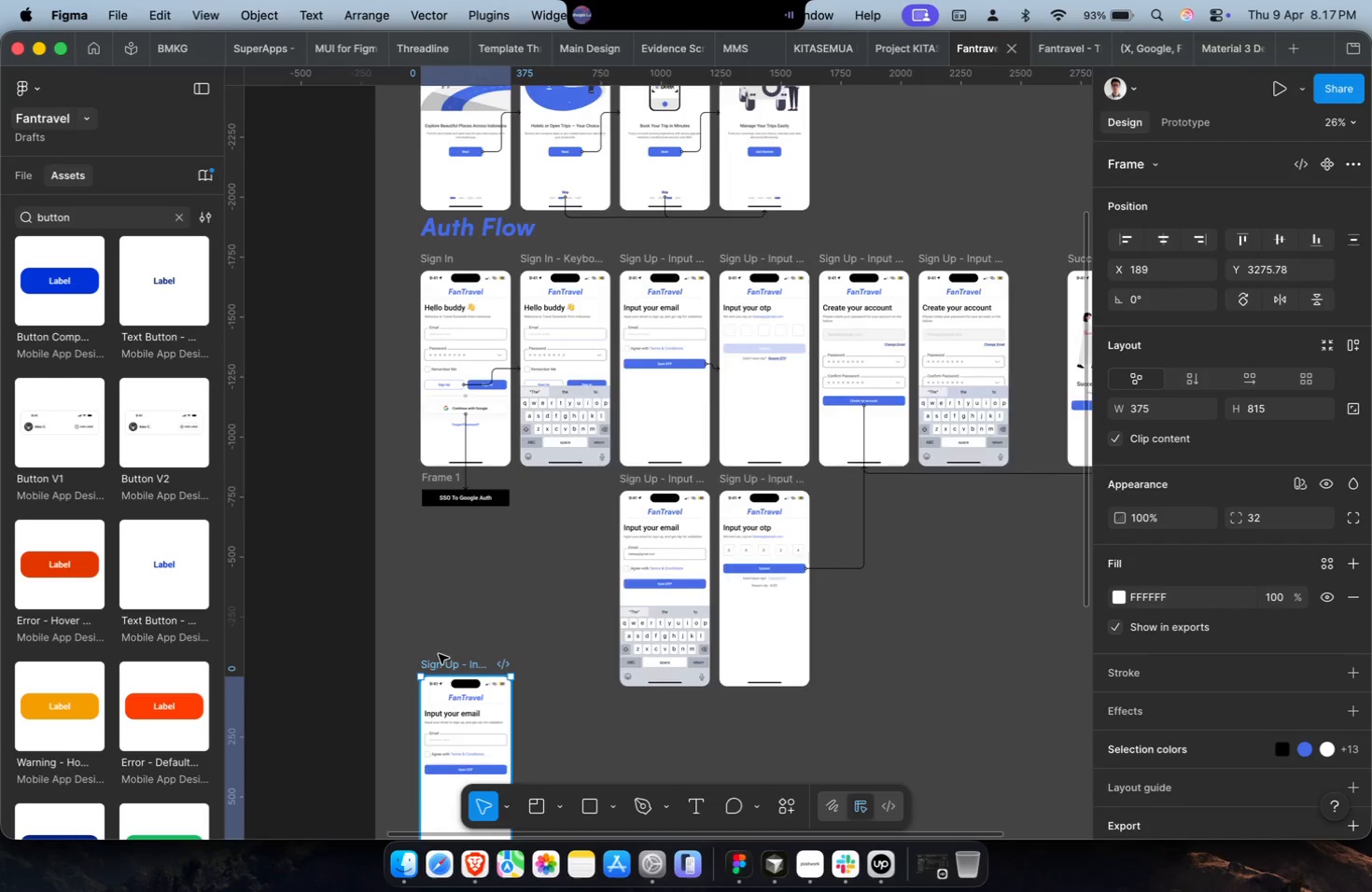 
key(Meta+CommandLeft)
 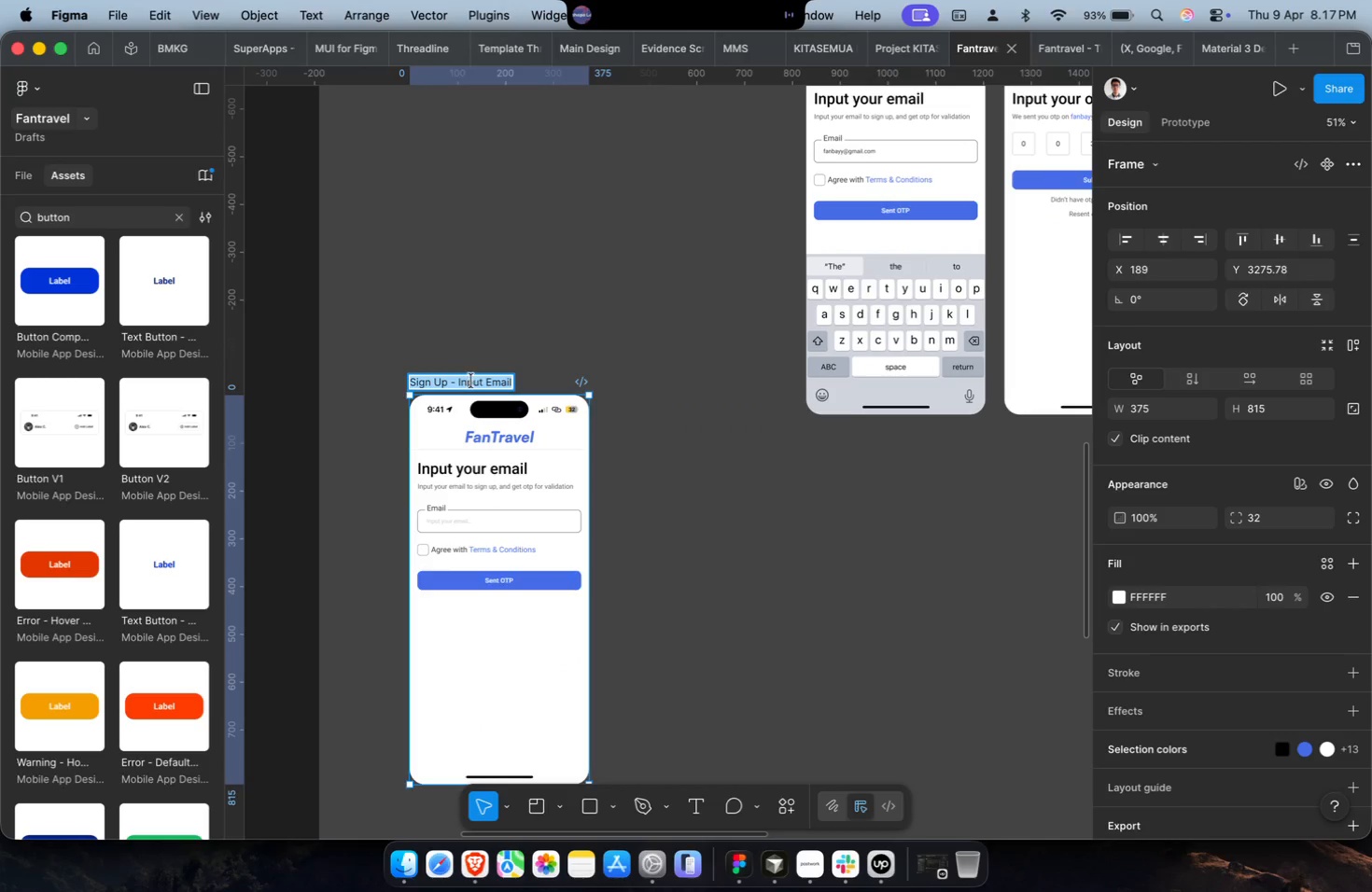 
scroll: coordinate [432, 601], scroll_direction: up, amount: 5.0
 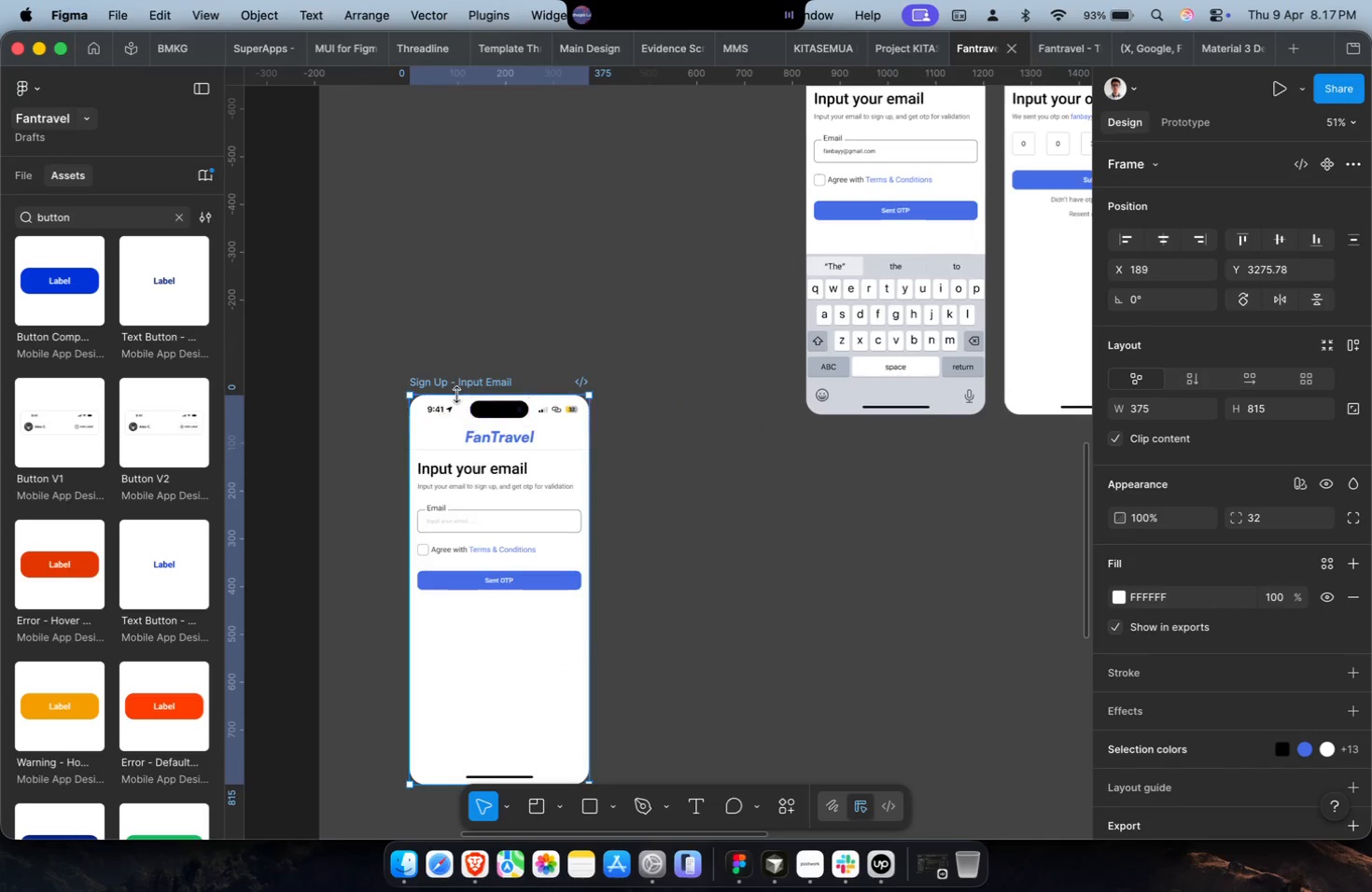 
type(Forgot Password)
 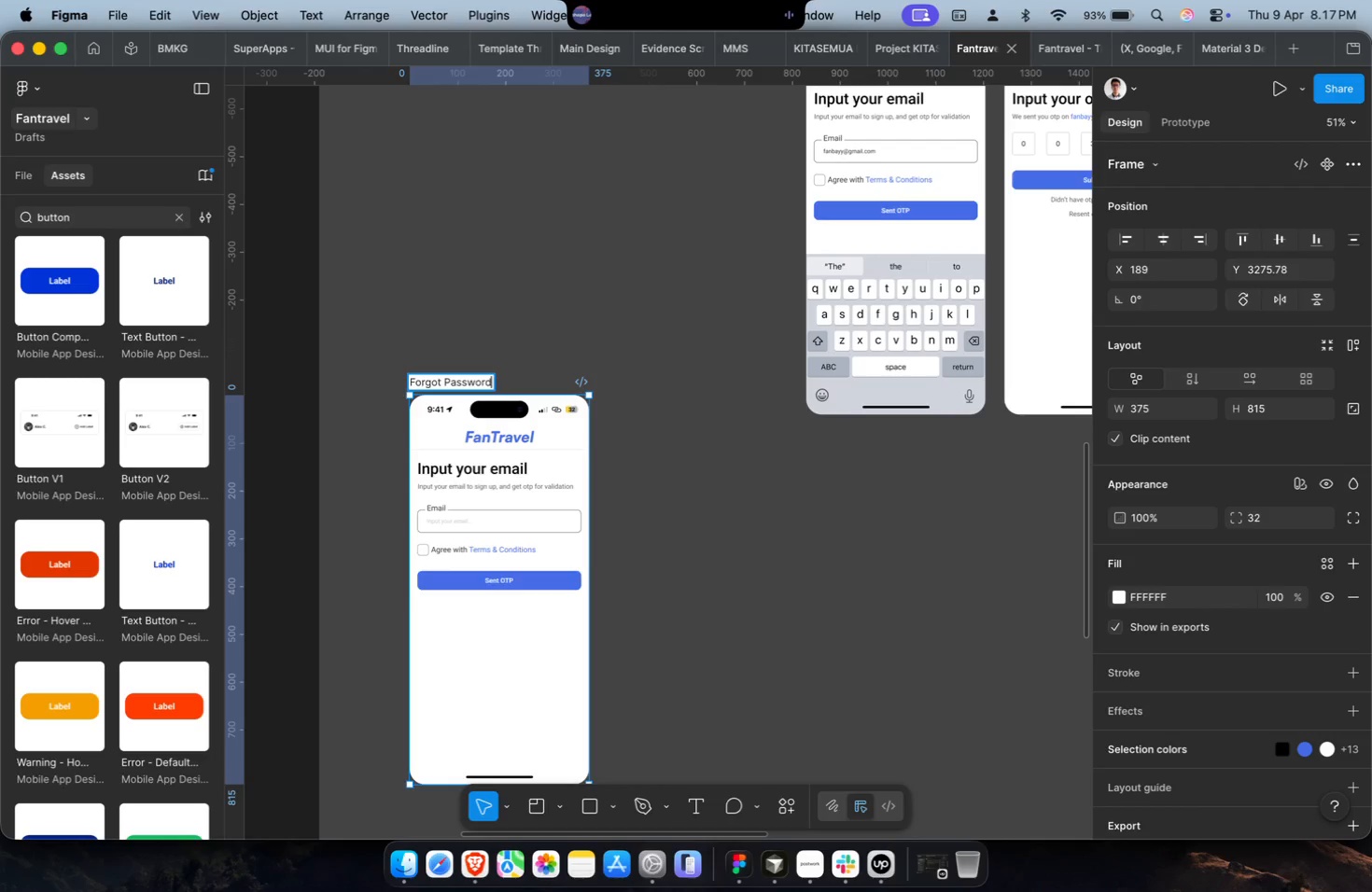 
hold_key(key=CommandLeft, duration=0.43)
scroll: coordinate [477, 467], scroll_direction: up, amount: 19.0
 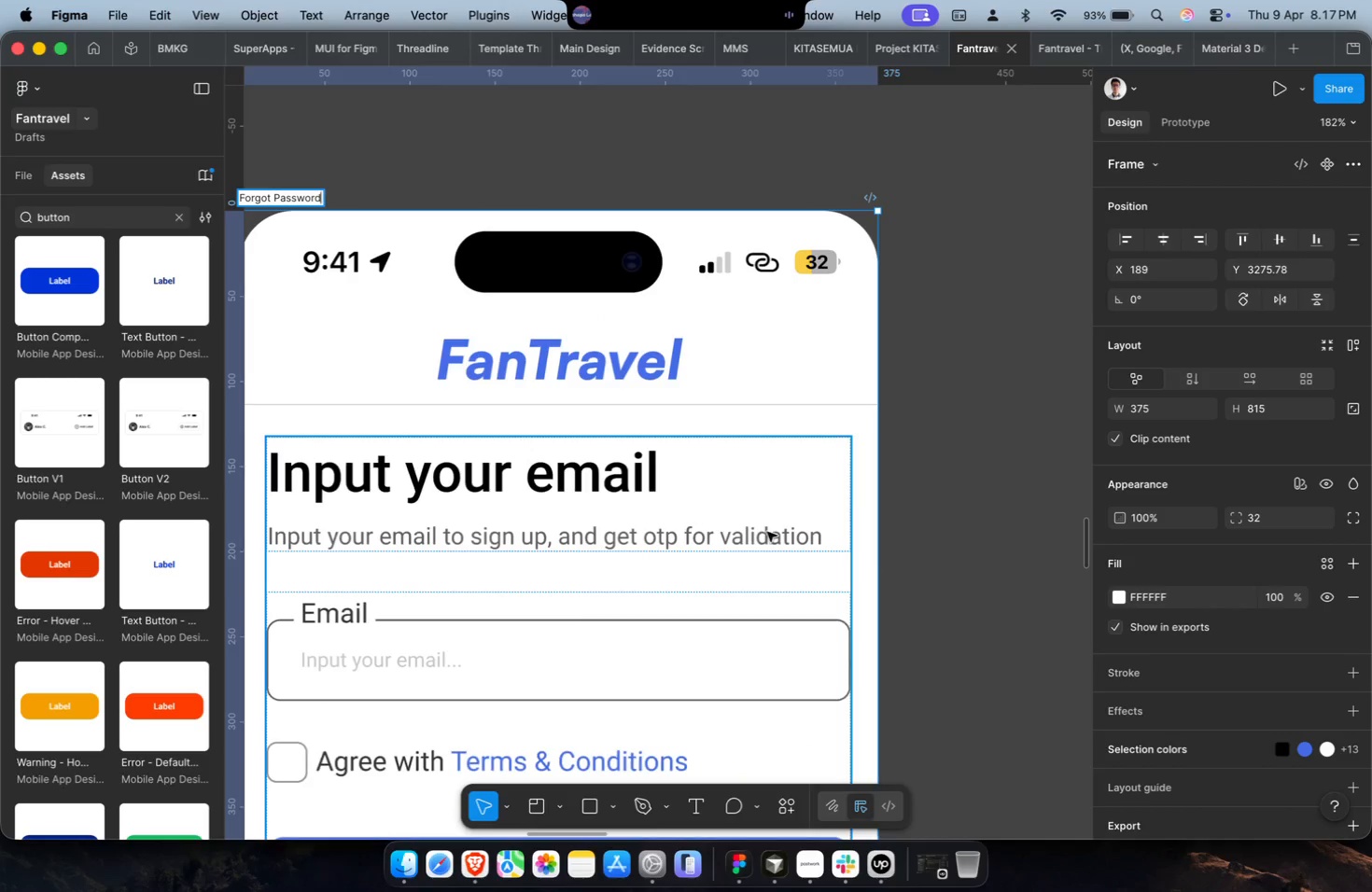 
hold_key(key=CommandLeft, duration=0.65)
double_click([767, 532])
 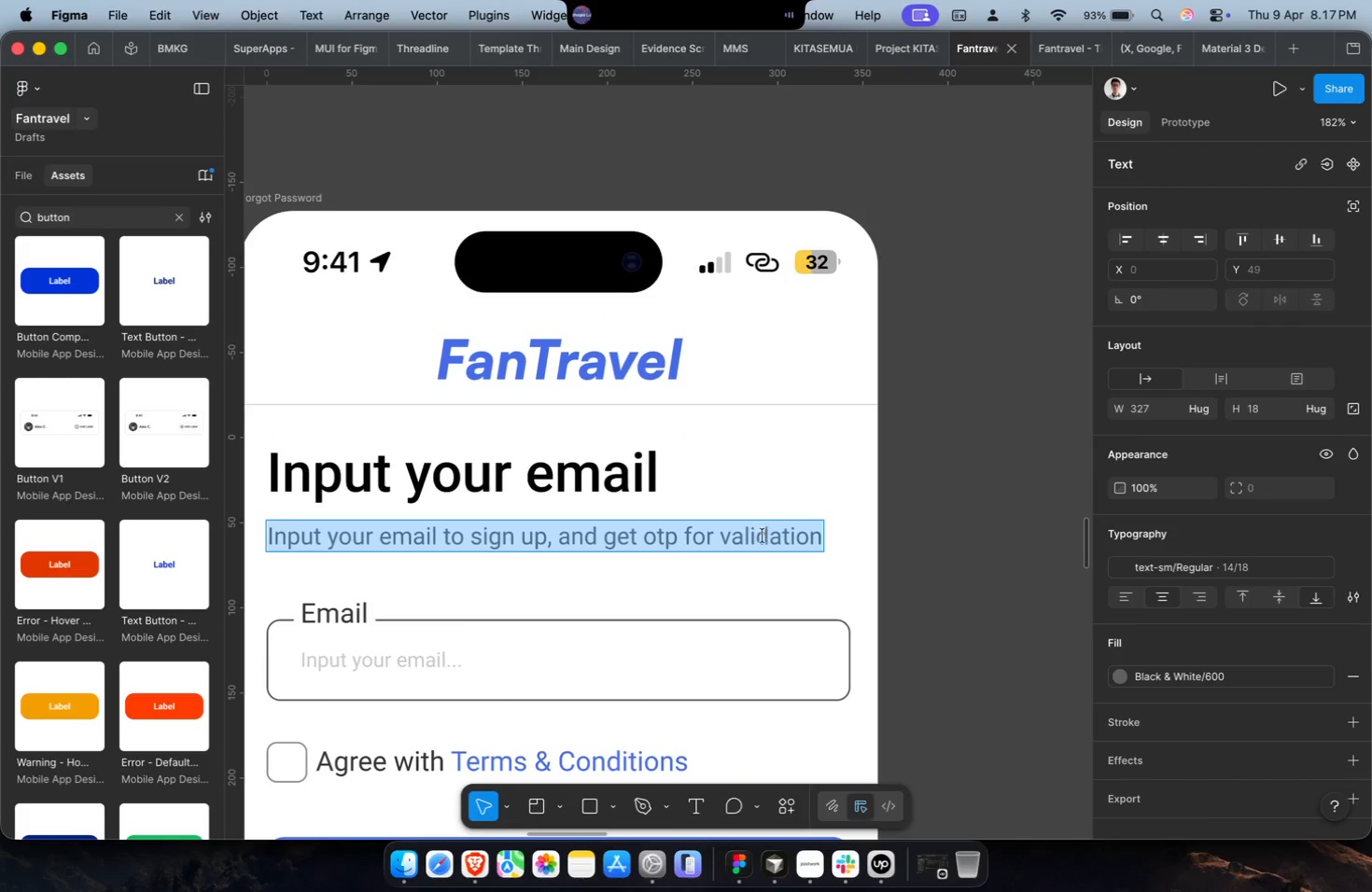 
triple_click([759, 541])
 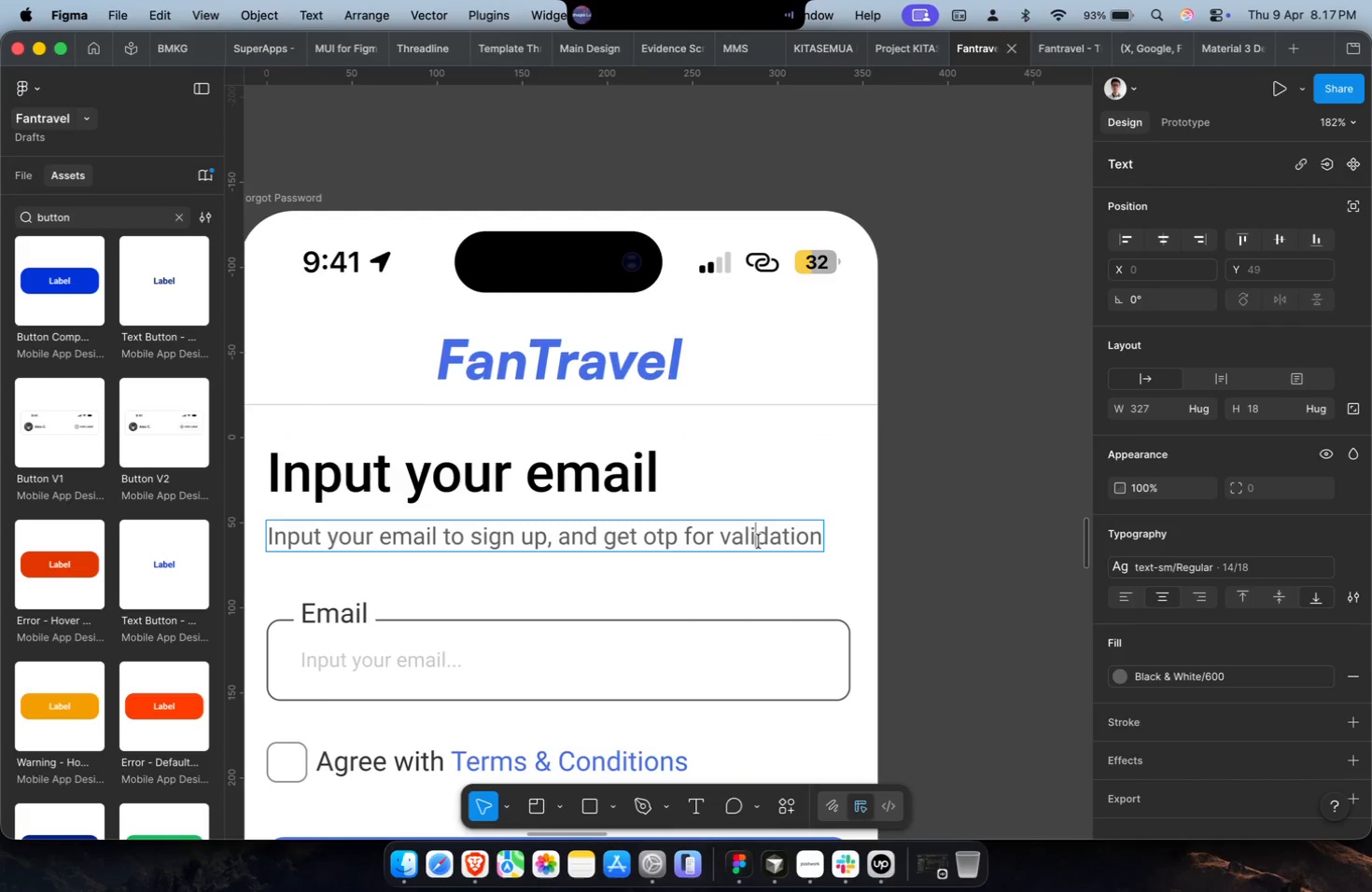 
triple_click([759, 541])
 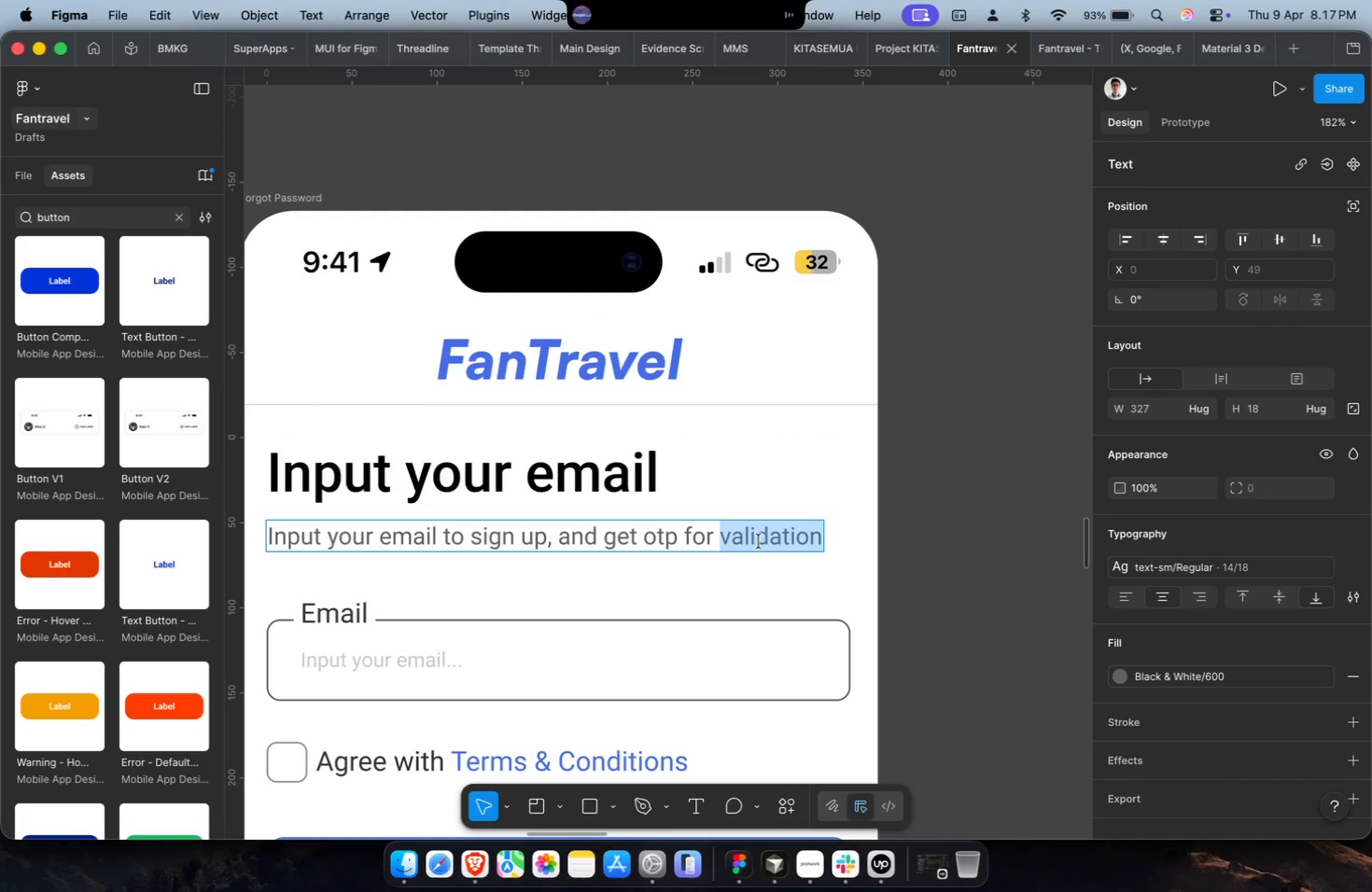 
type(get )
key(Backspace)
key(Backspace)
key(Backspace)
key(Backspace)
key(Backspace)
type(verify your account and w)
key(Backspace)
type(we'll gave you)
 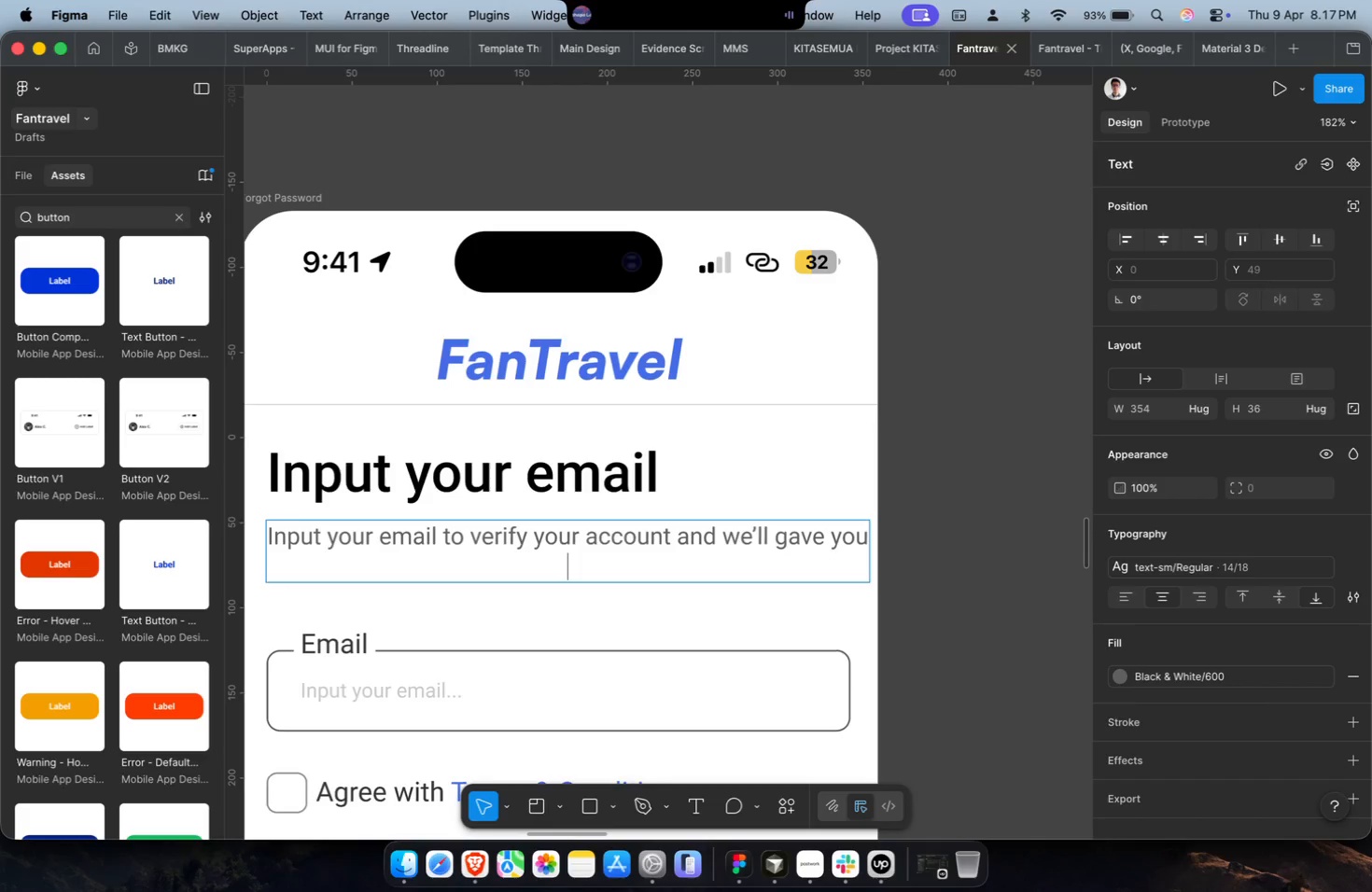 
key(Enter)
 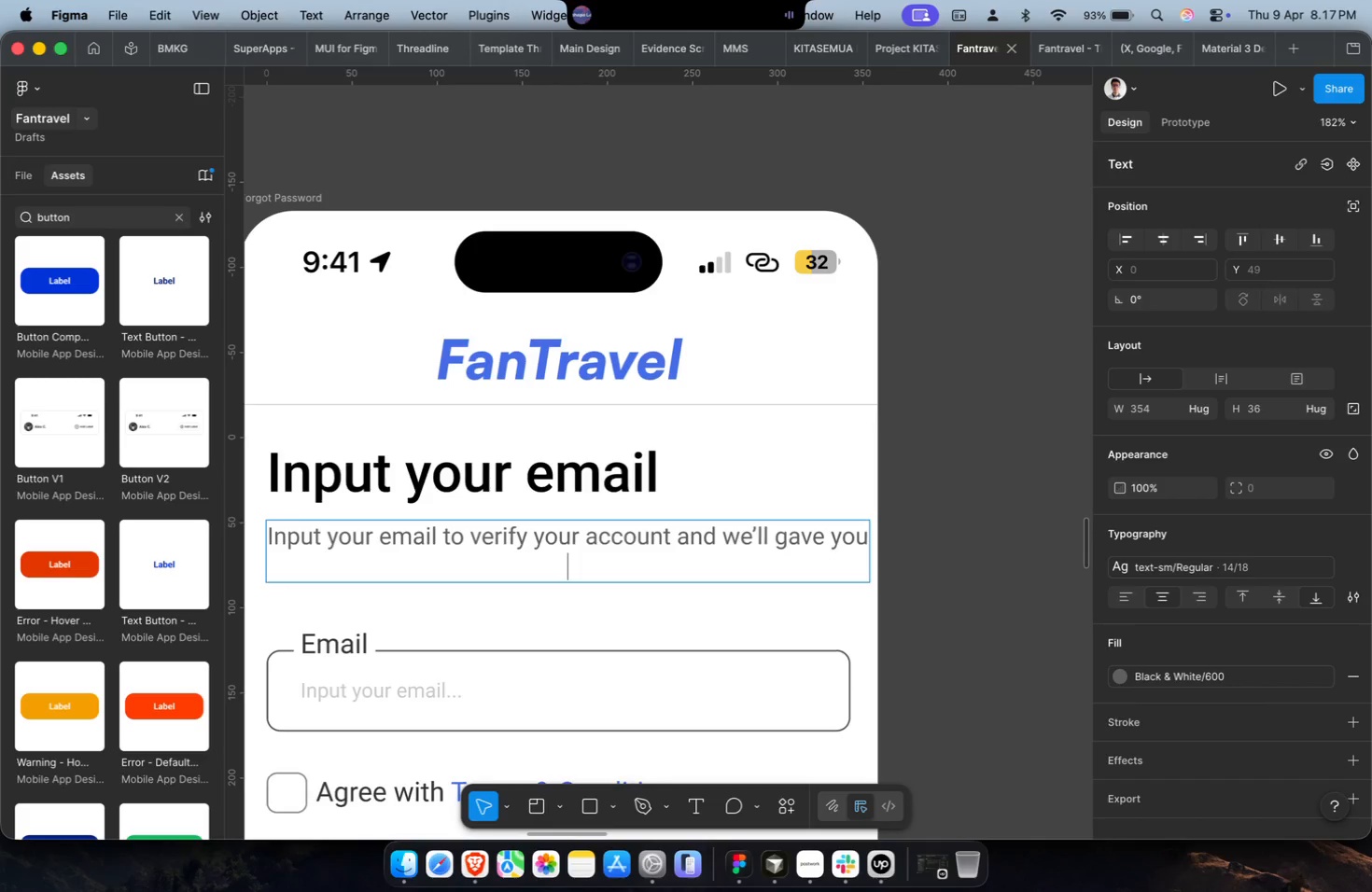 
type(otp for validation)
 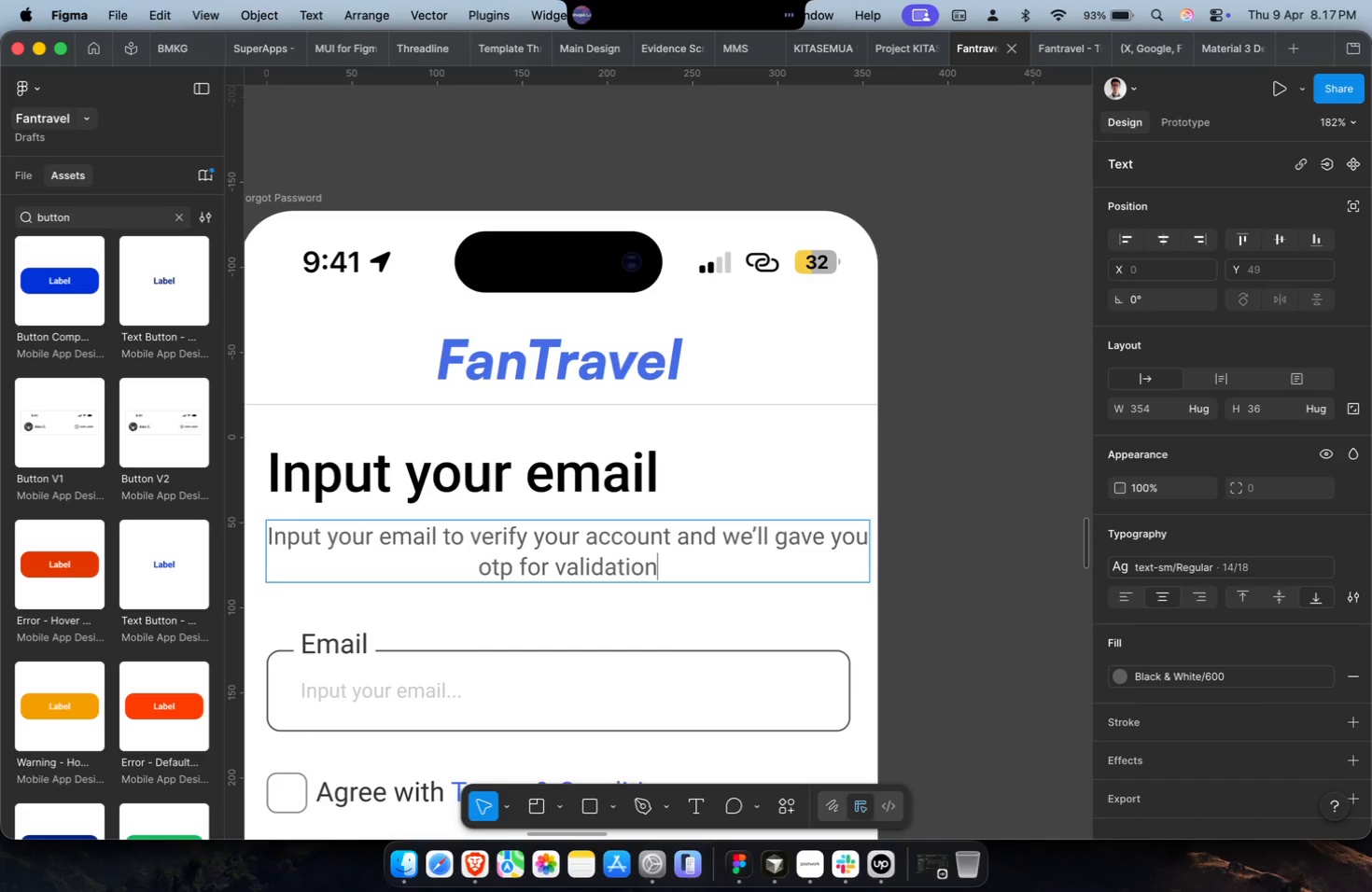 
key(Escape)
 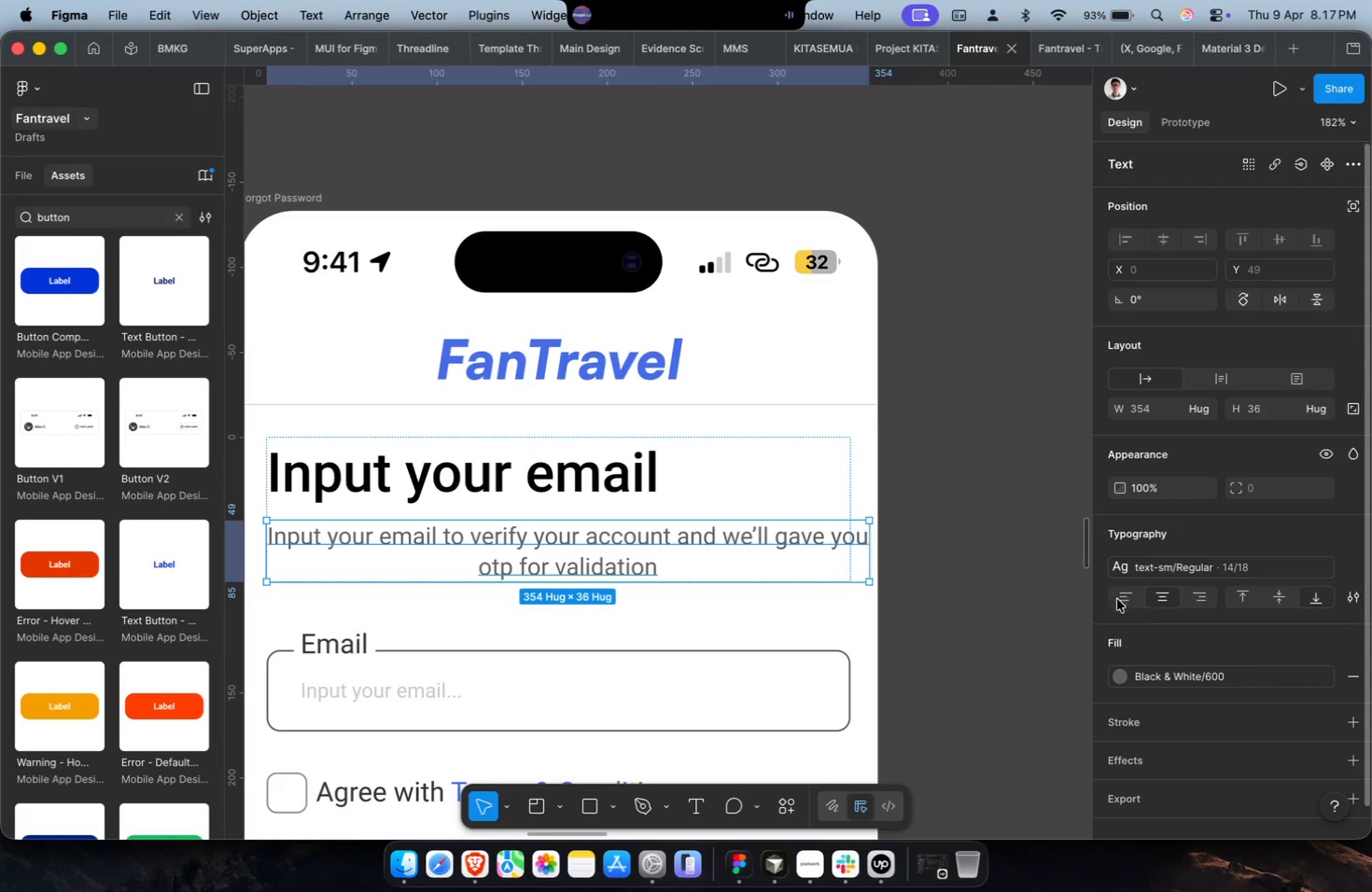 
left_click([1132, 604])
 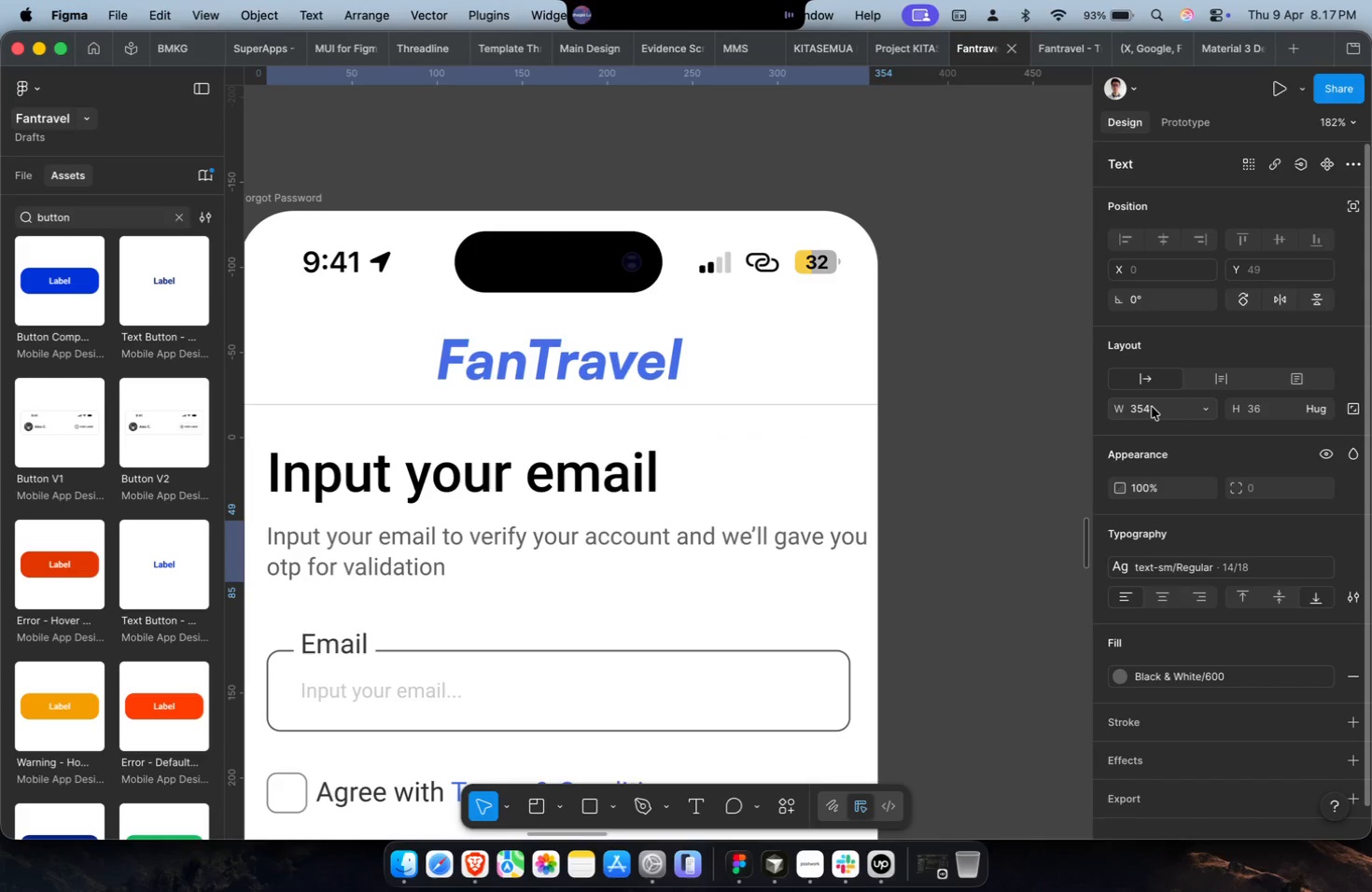 
double_click([1152, 407])
 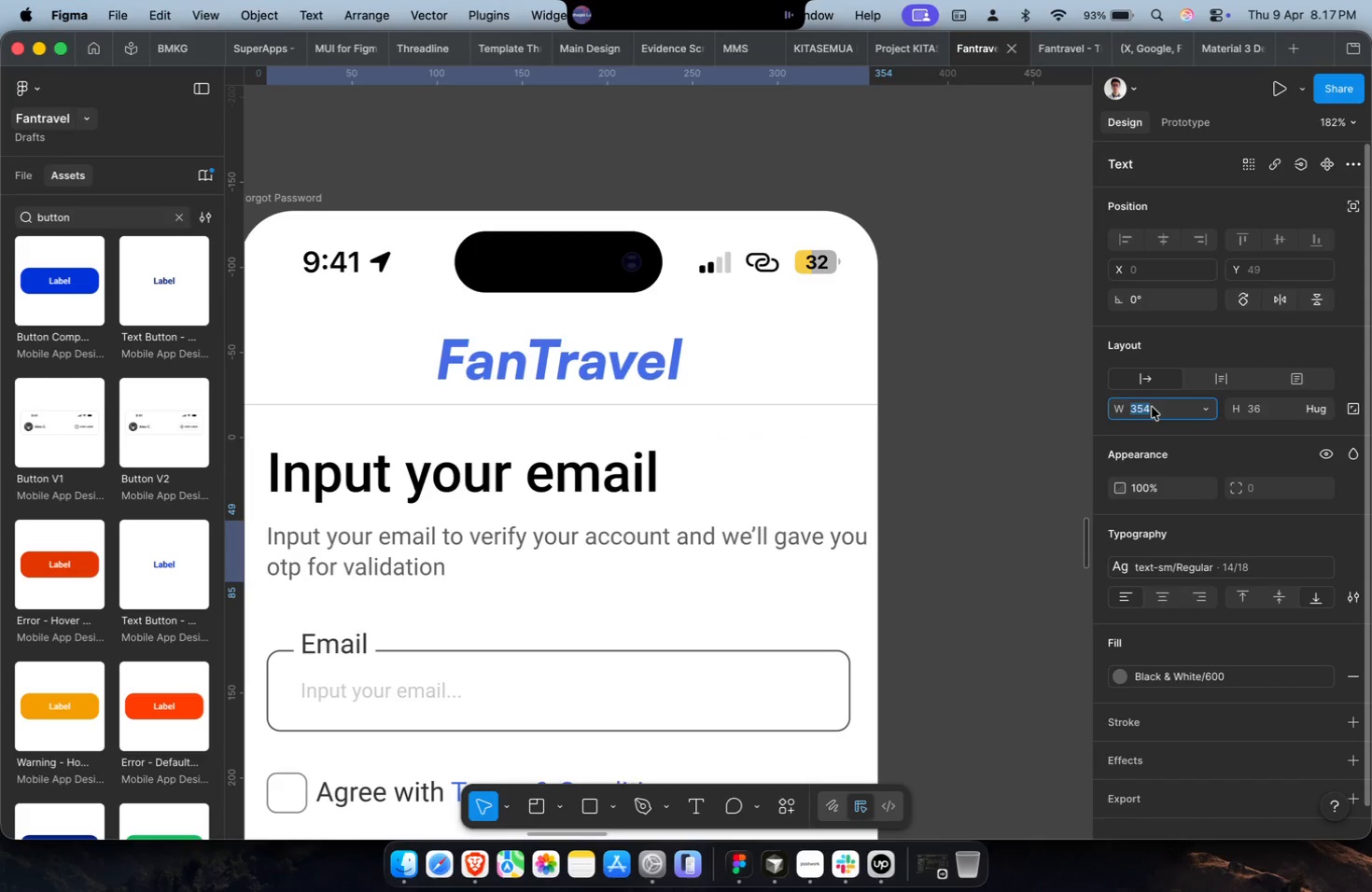 
type(343)
 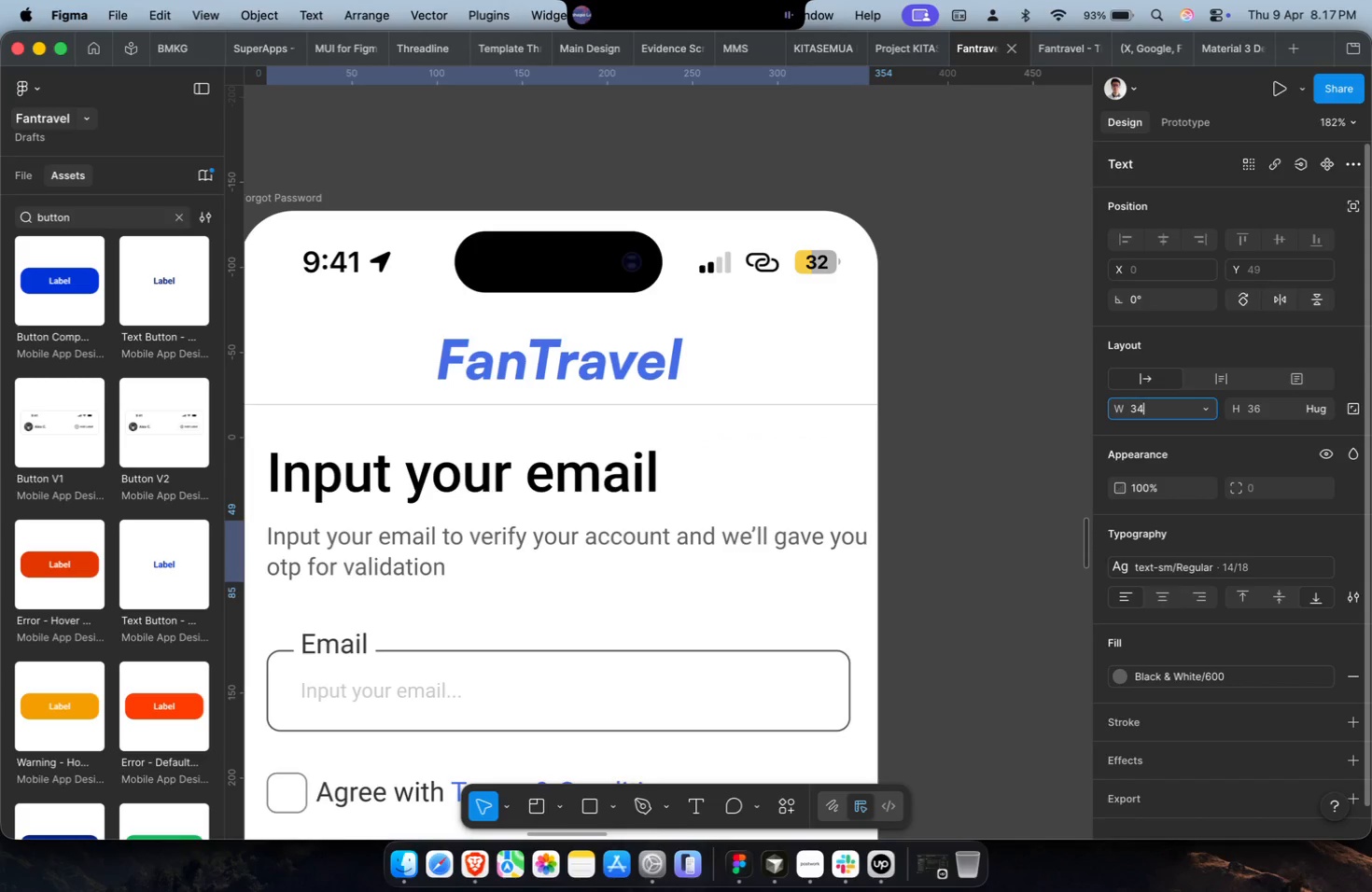 
key(Enter)
 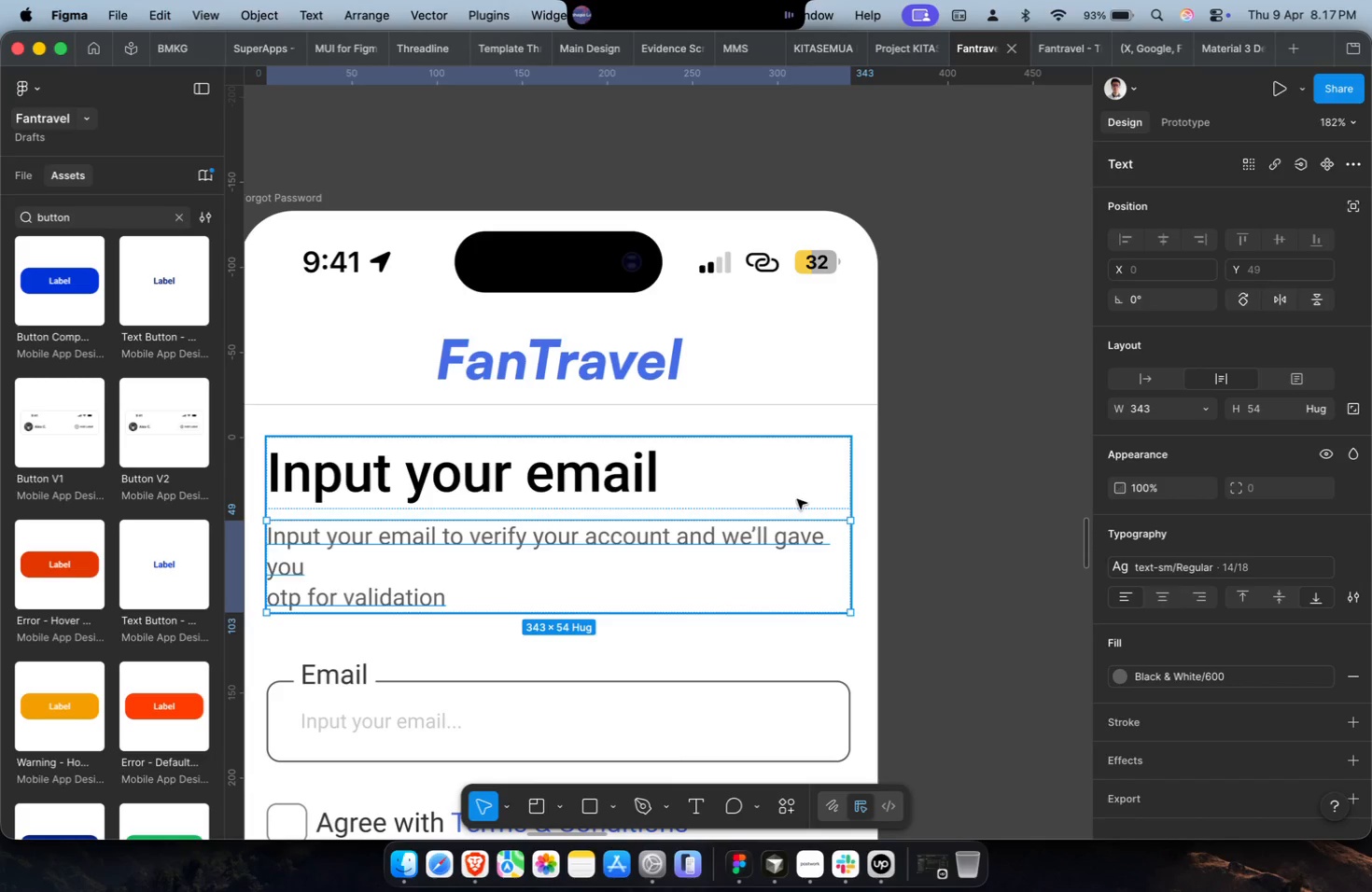 
hold_key(key=CommandLeft, duration=0.47)
left_click([408, 596])
 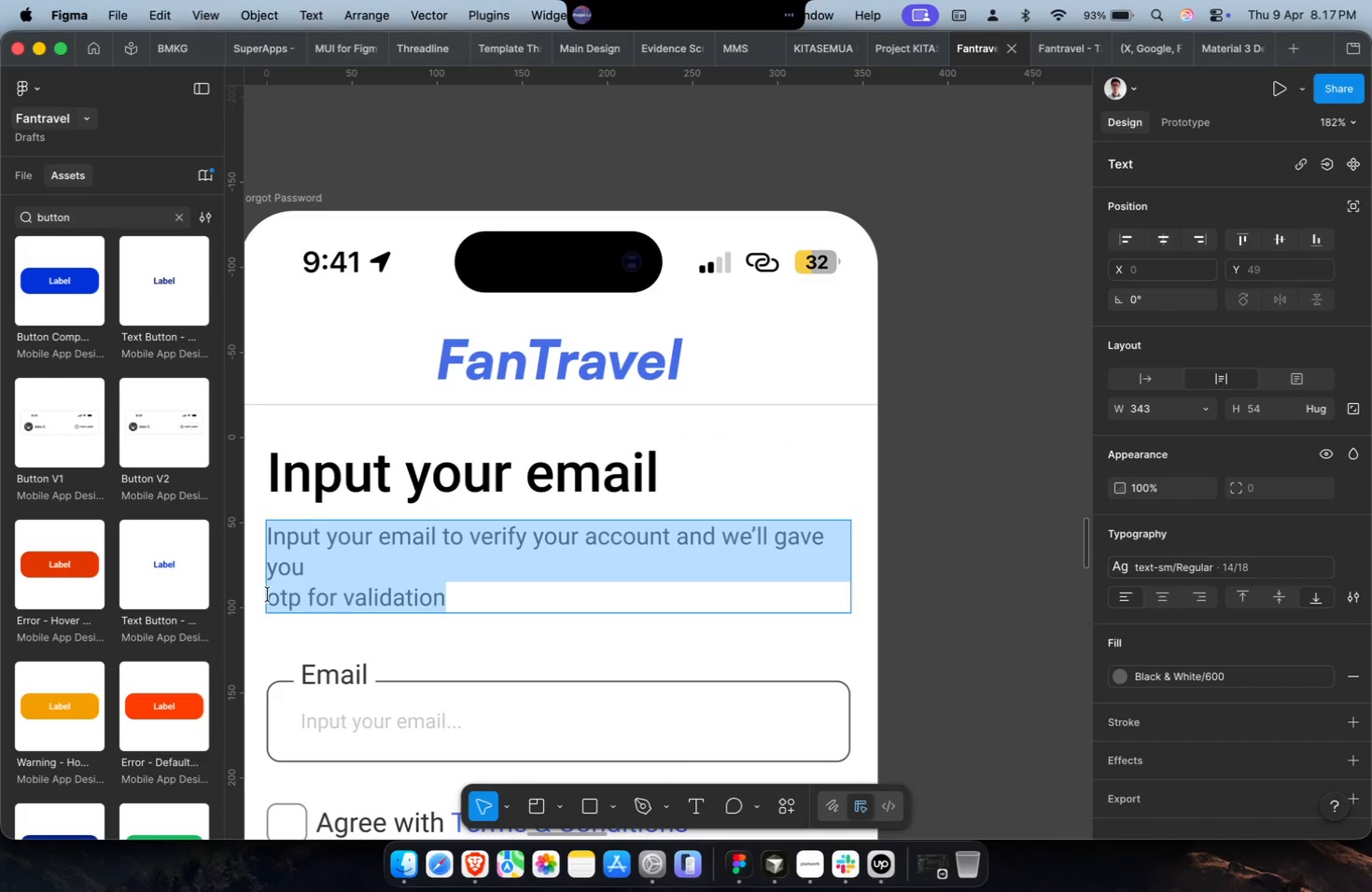 
left_click([273, 597])
 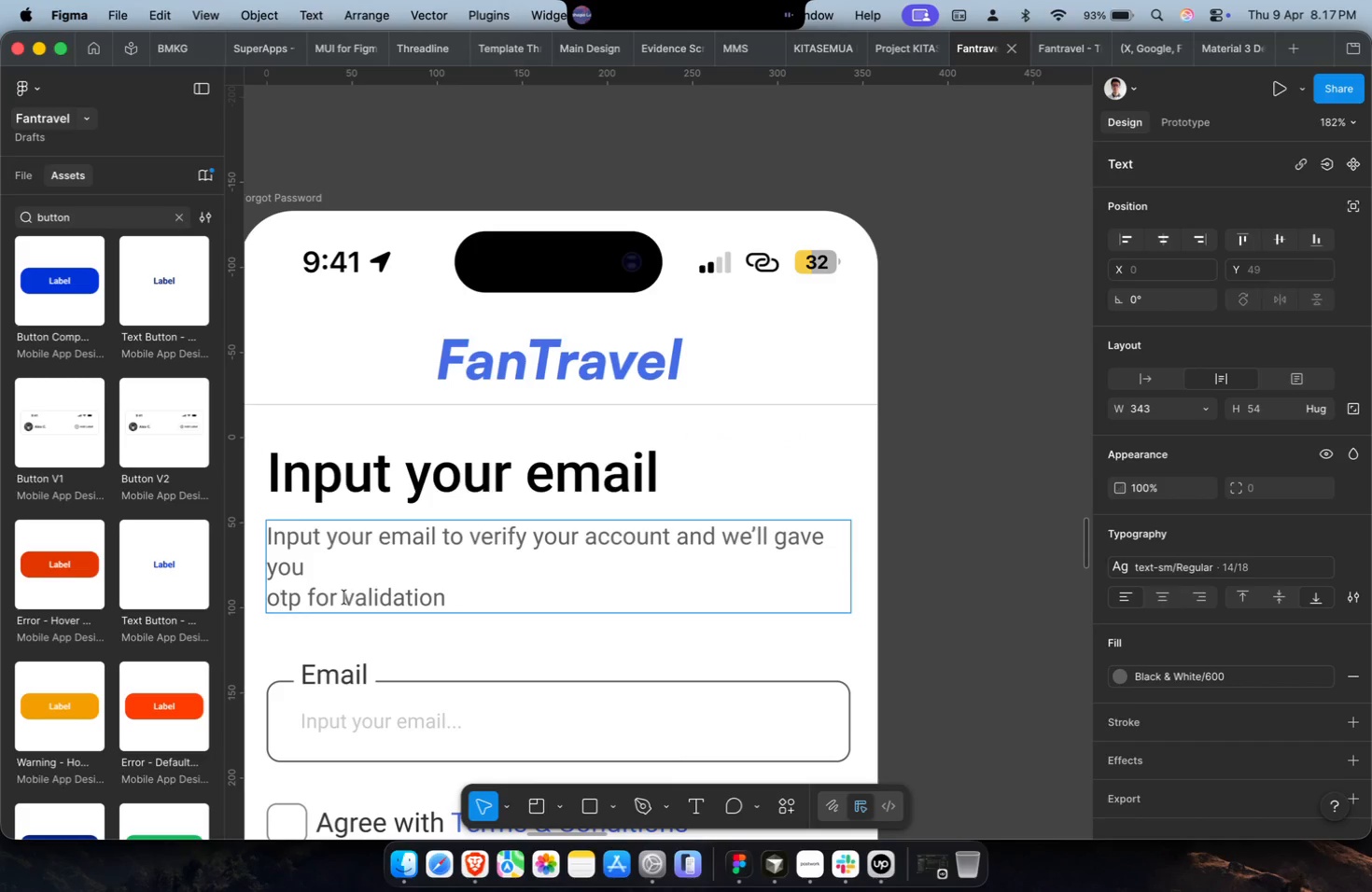 
key(ArrowLeft)
 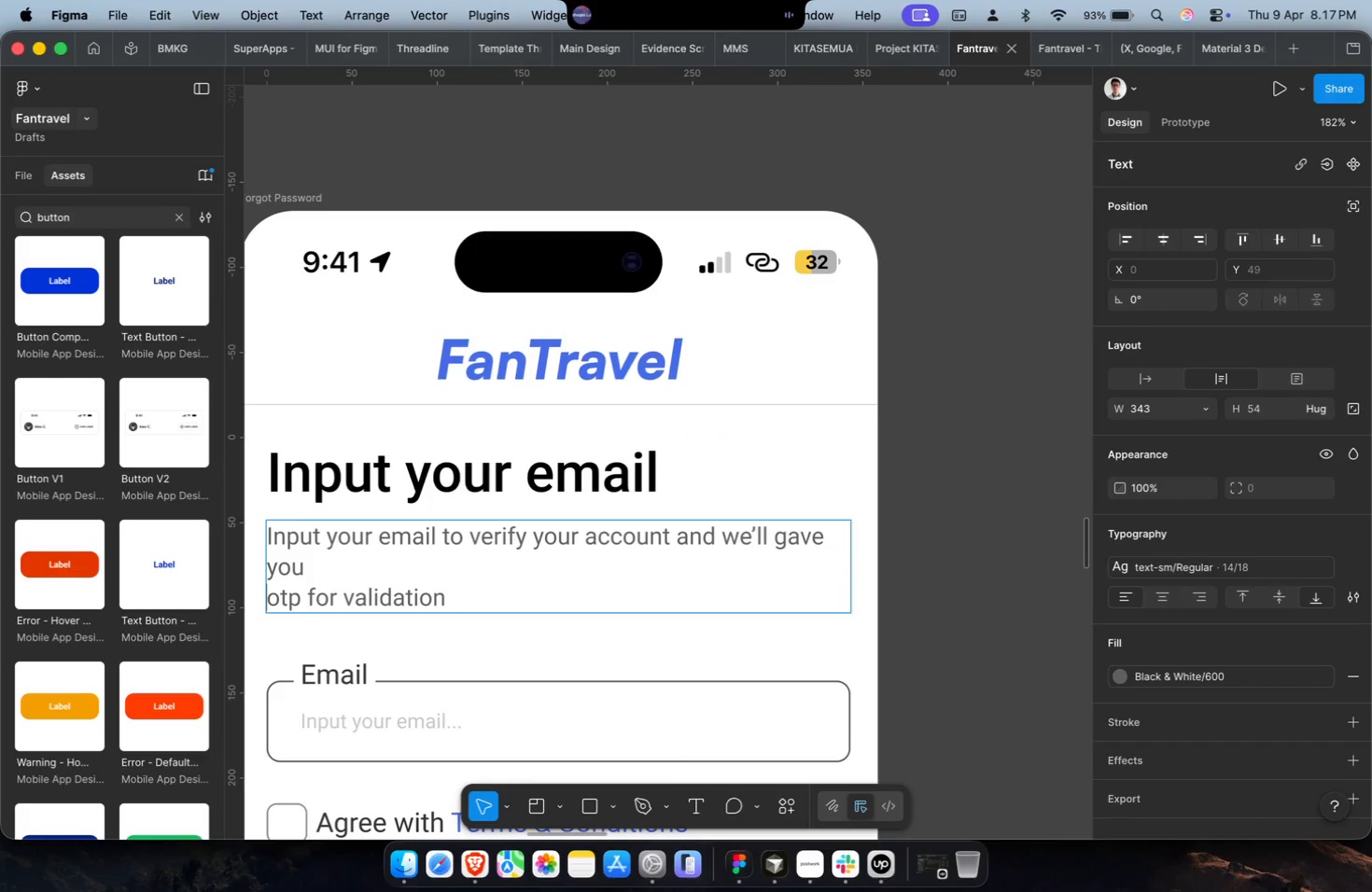 
key(Backspace)
 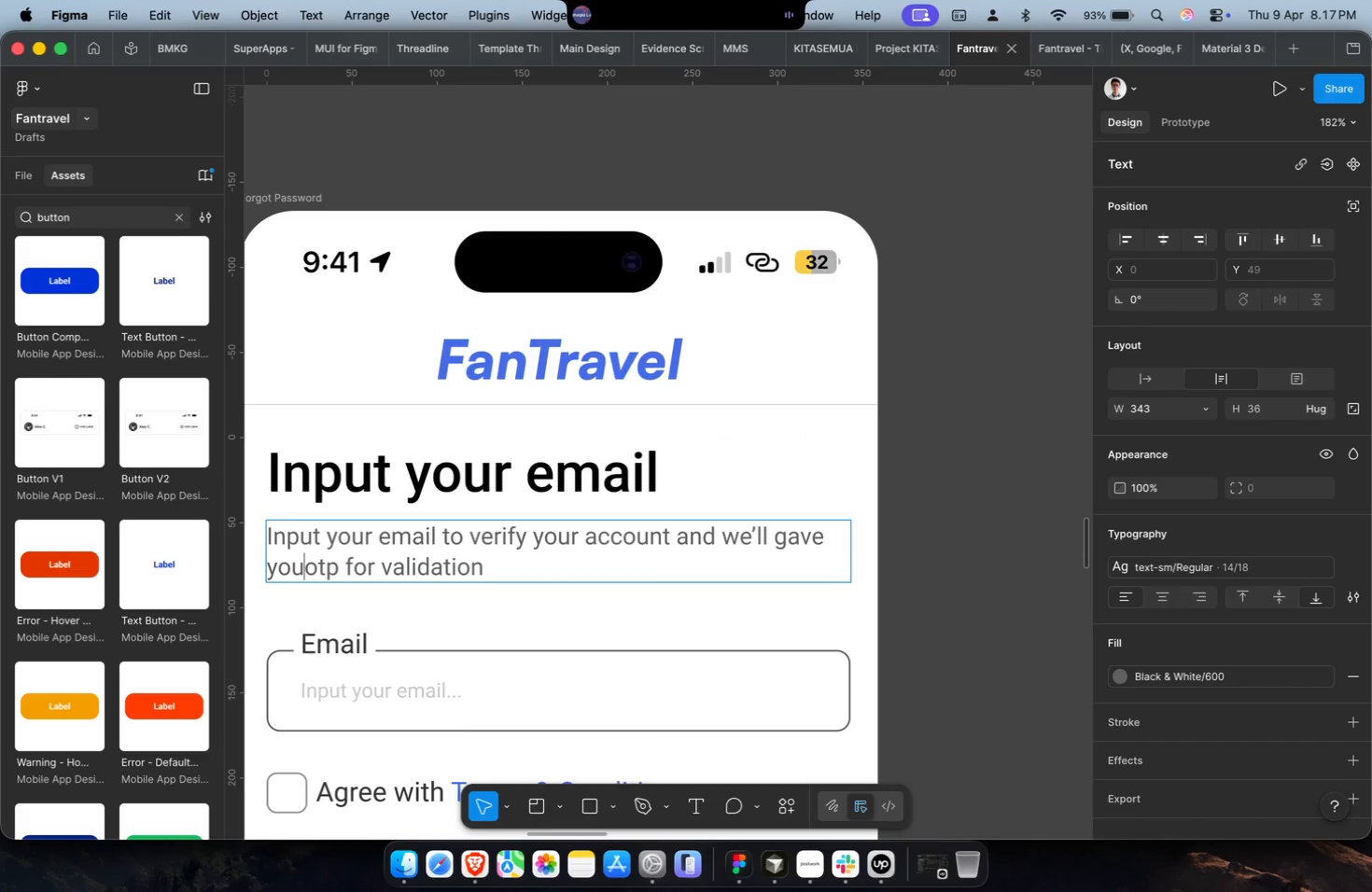 
key(Space)
 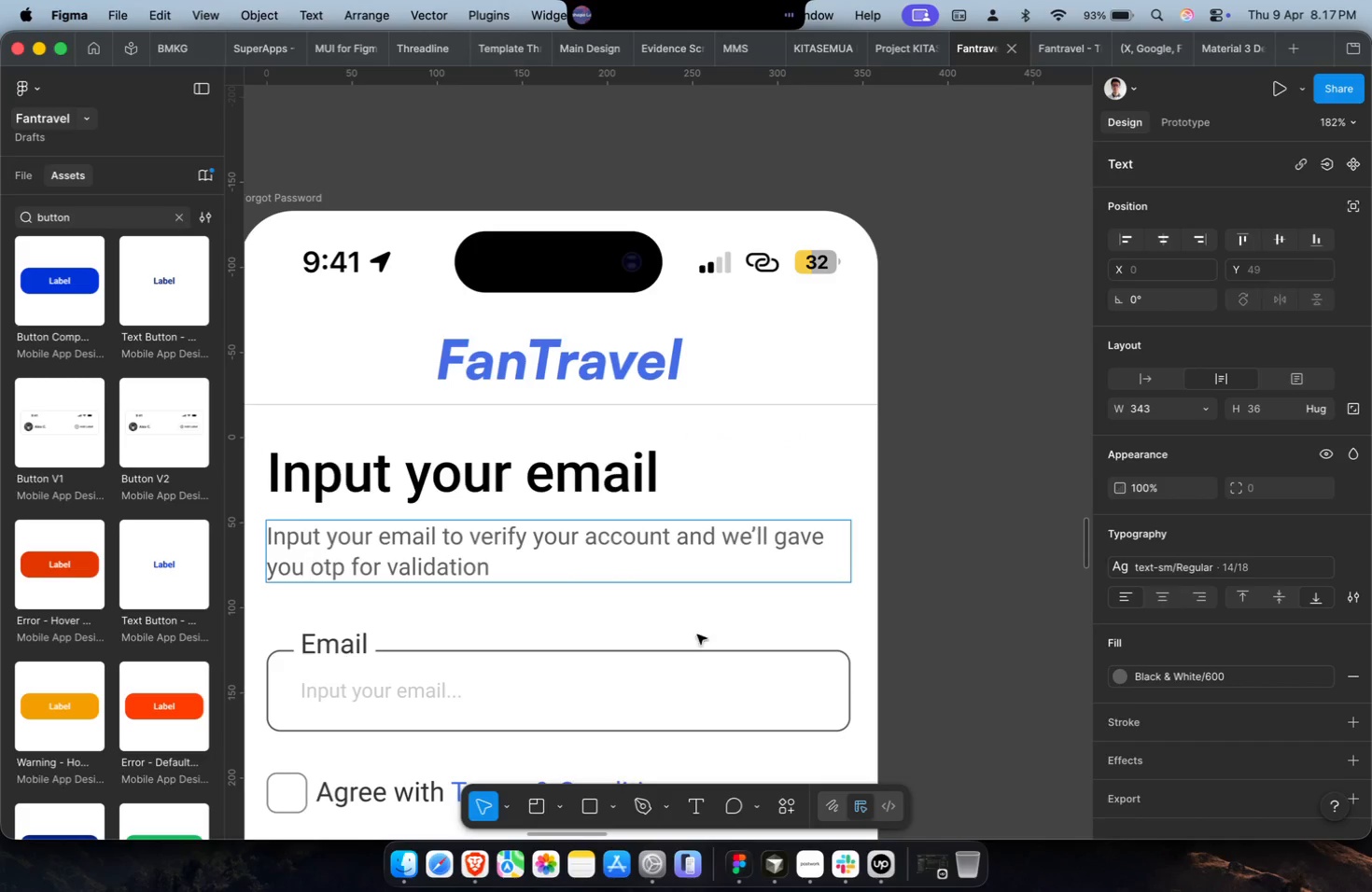 
left_click([950, 629])
 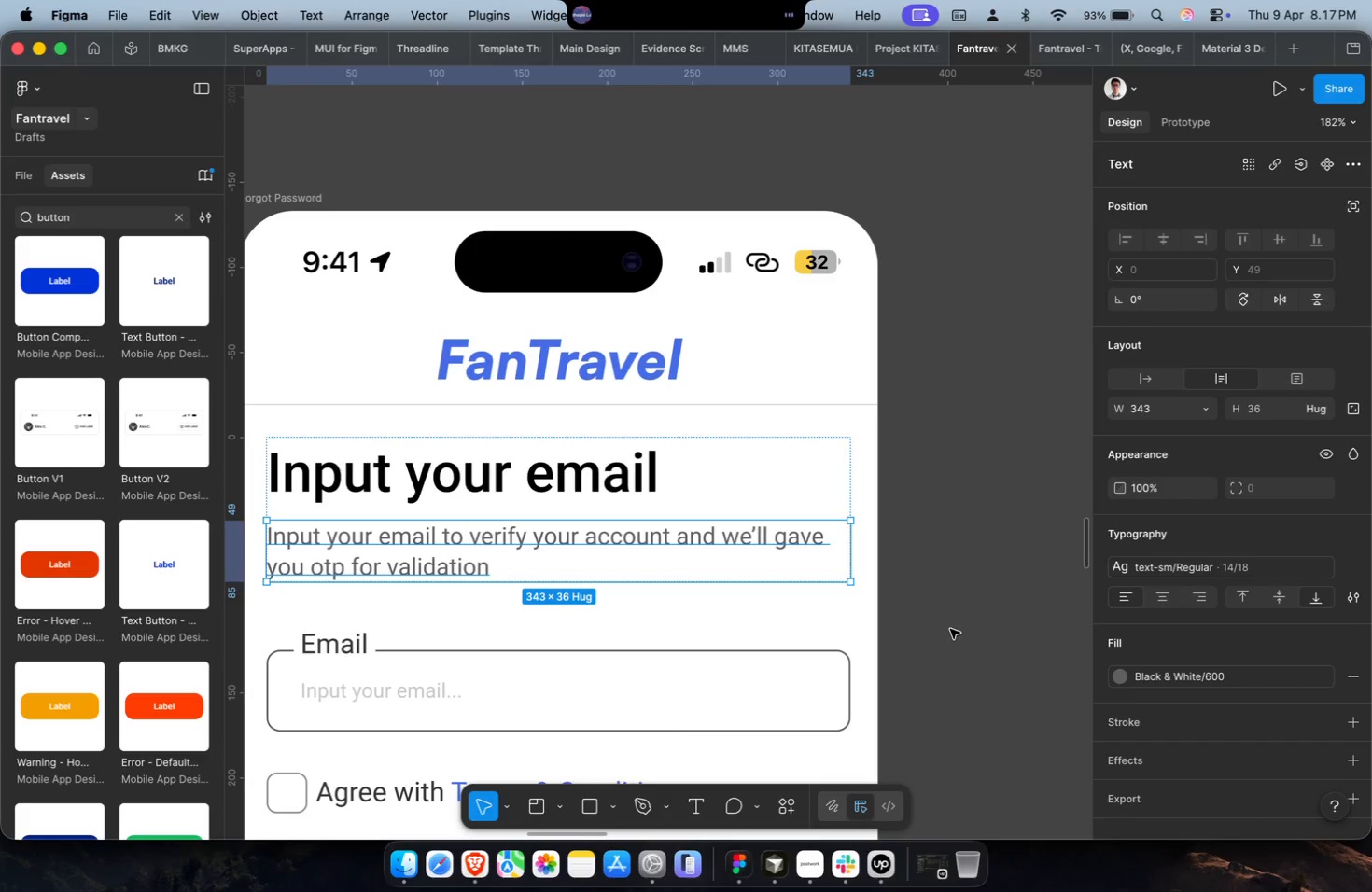 
scroll: coordinate [945, 625], scroll_direction: down, amount: 9.0
 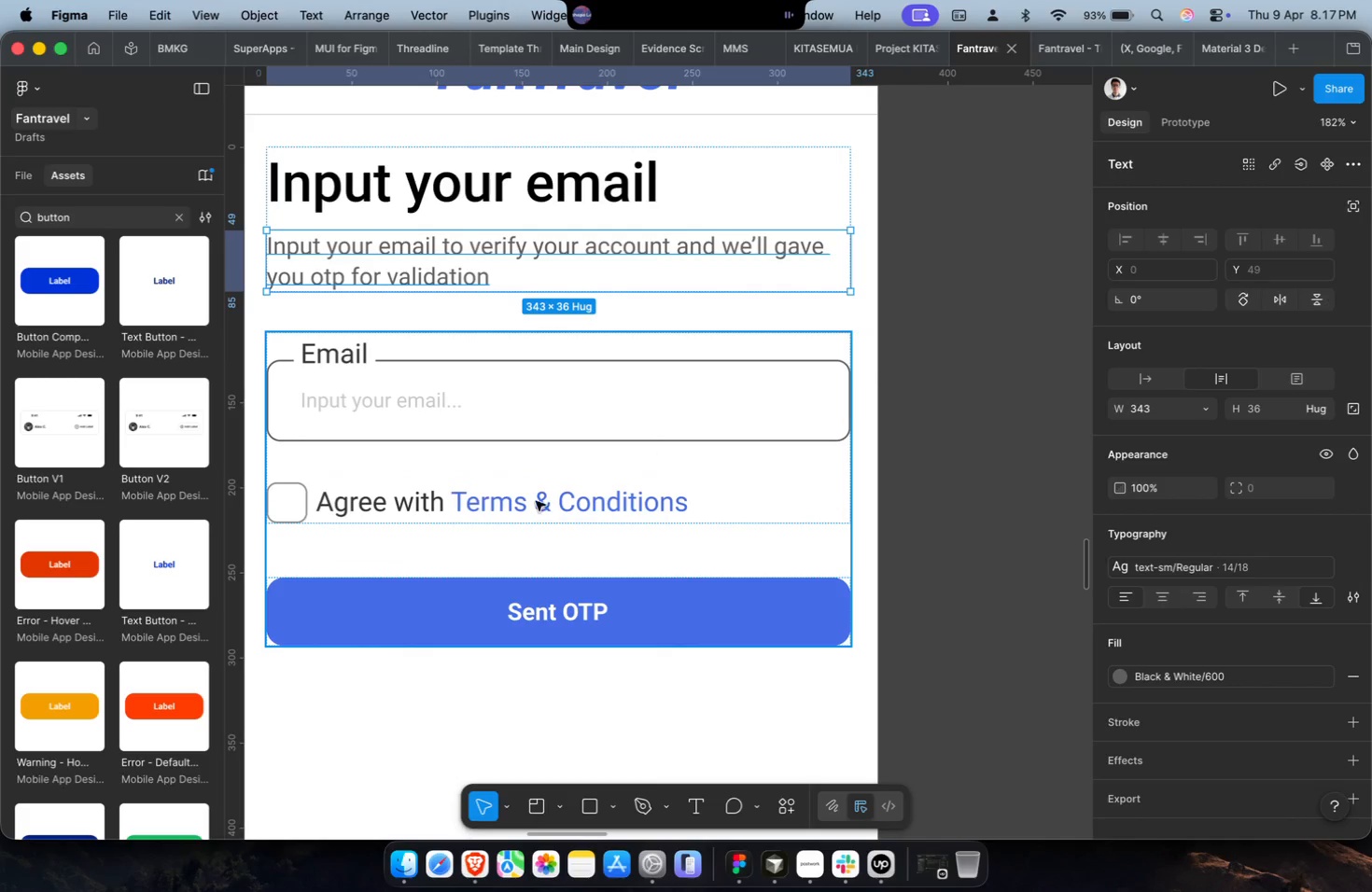 
double_click([536, 499])
 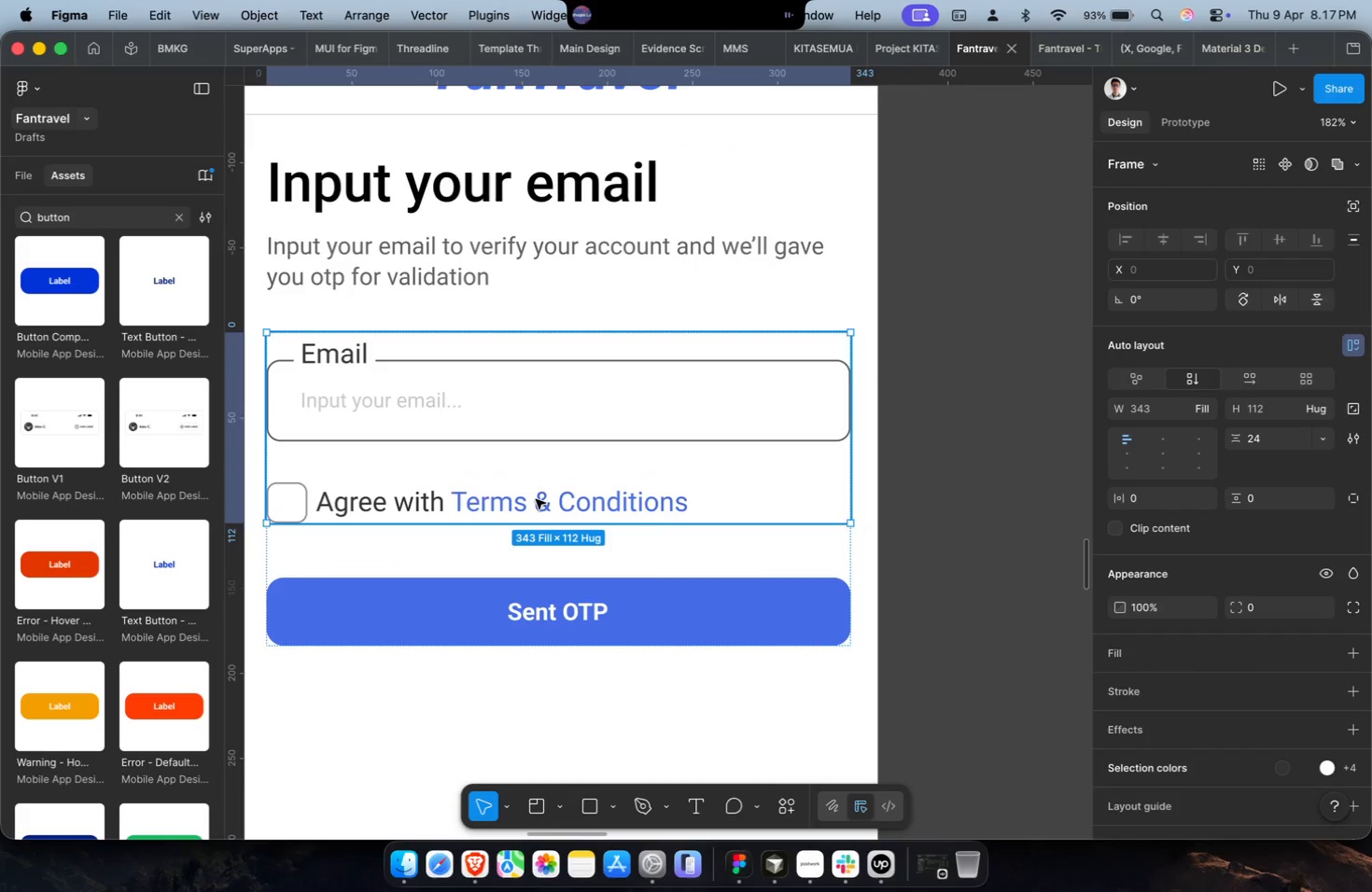 
triple_click([536, 499])
 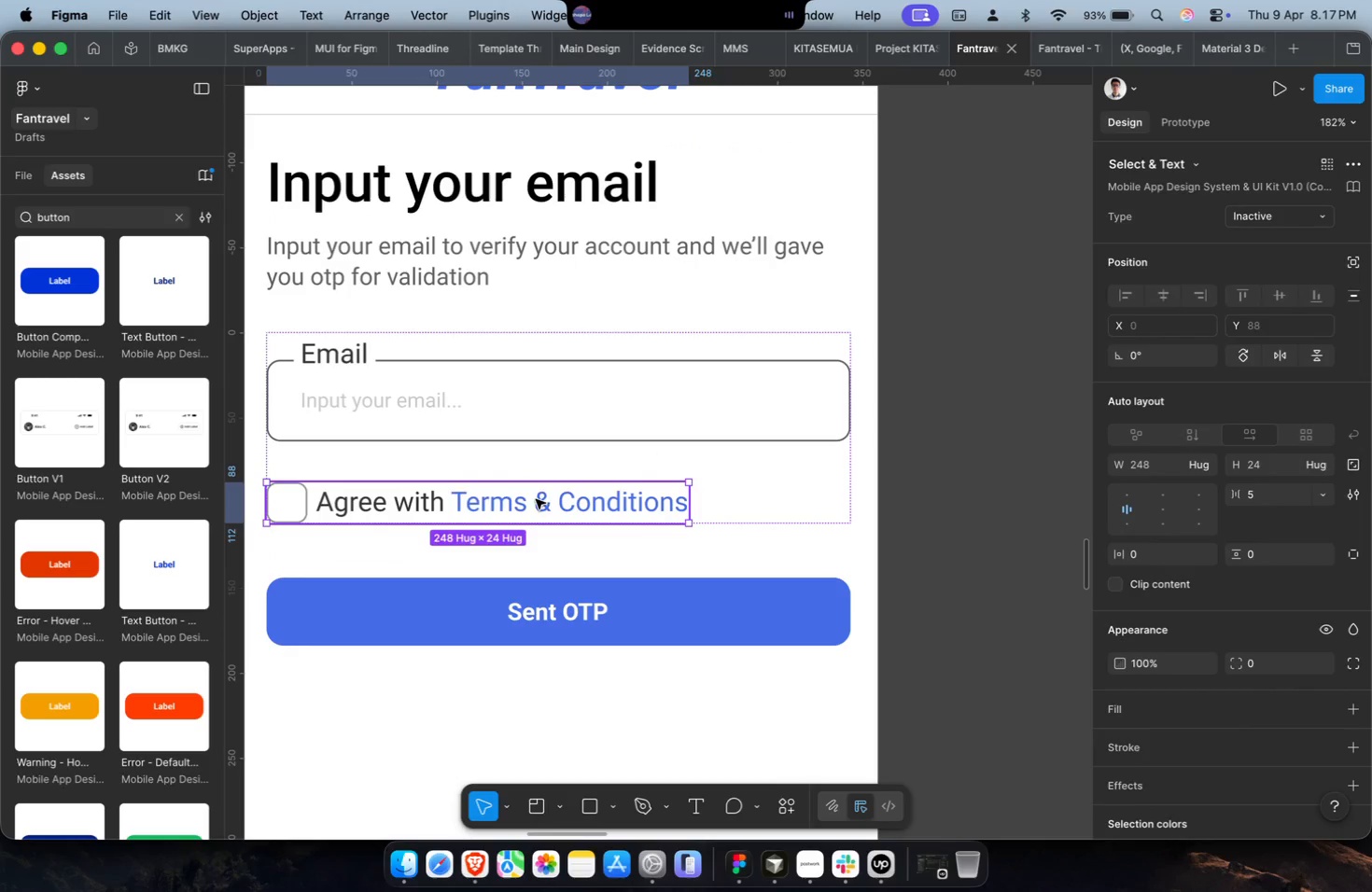 
key(Backspace)
 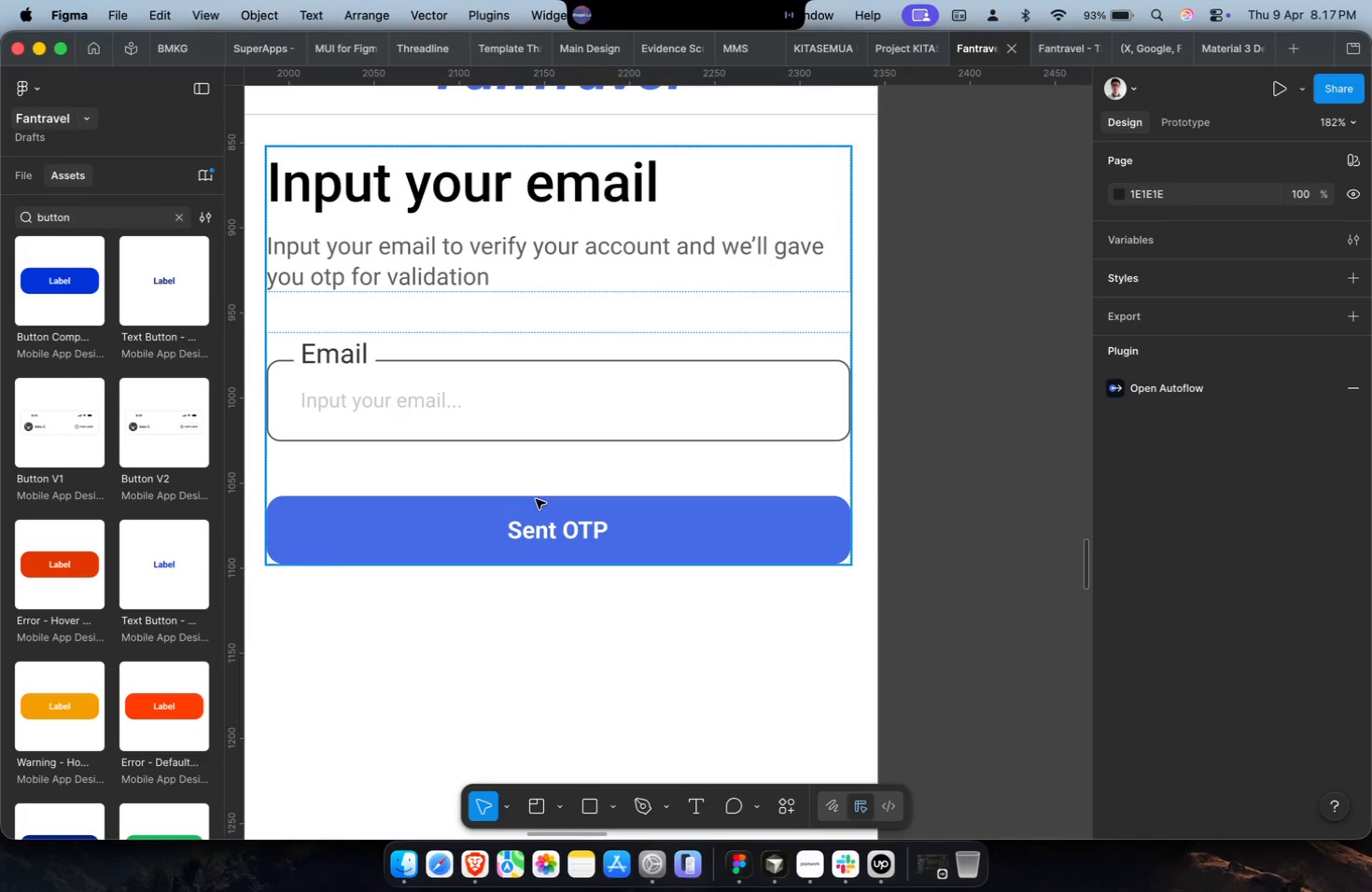 
hold_key(key=CommandLeft, duration=0.53)
scroll: coordinate [534, 503], scroll_direction: down, amount: 17.0
 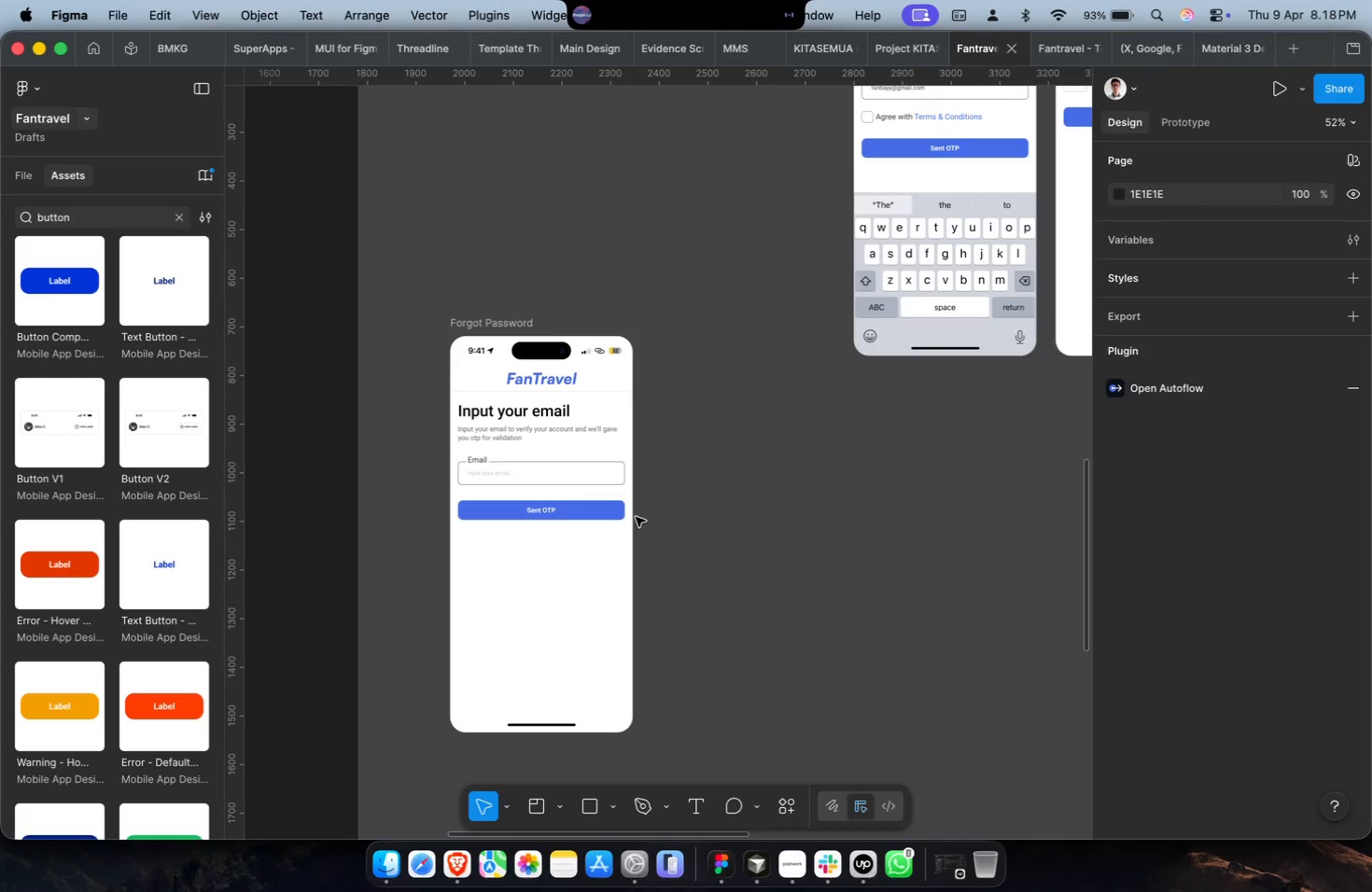 
wait(21.61)
 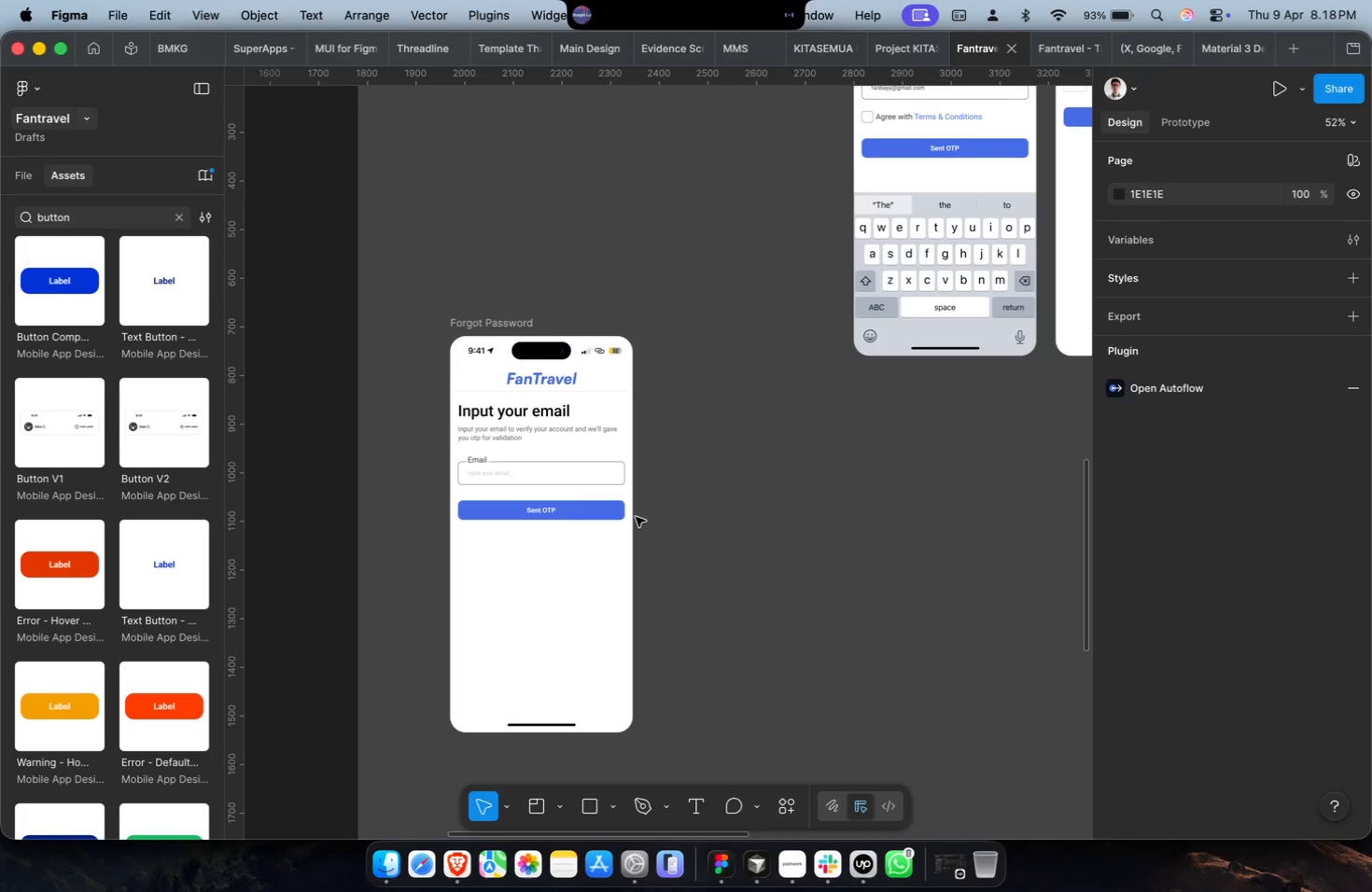 
scroll: coordinate [636, 517], scroll_direction: down, amount: 1.0
 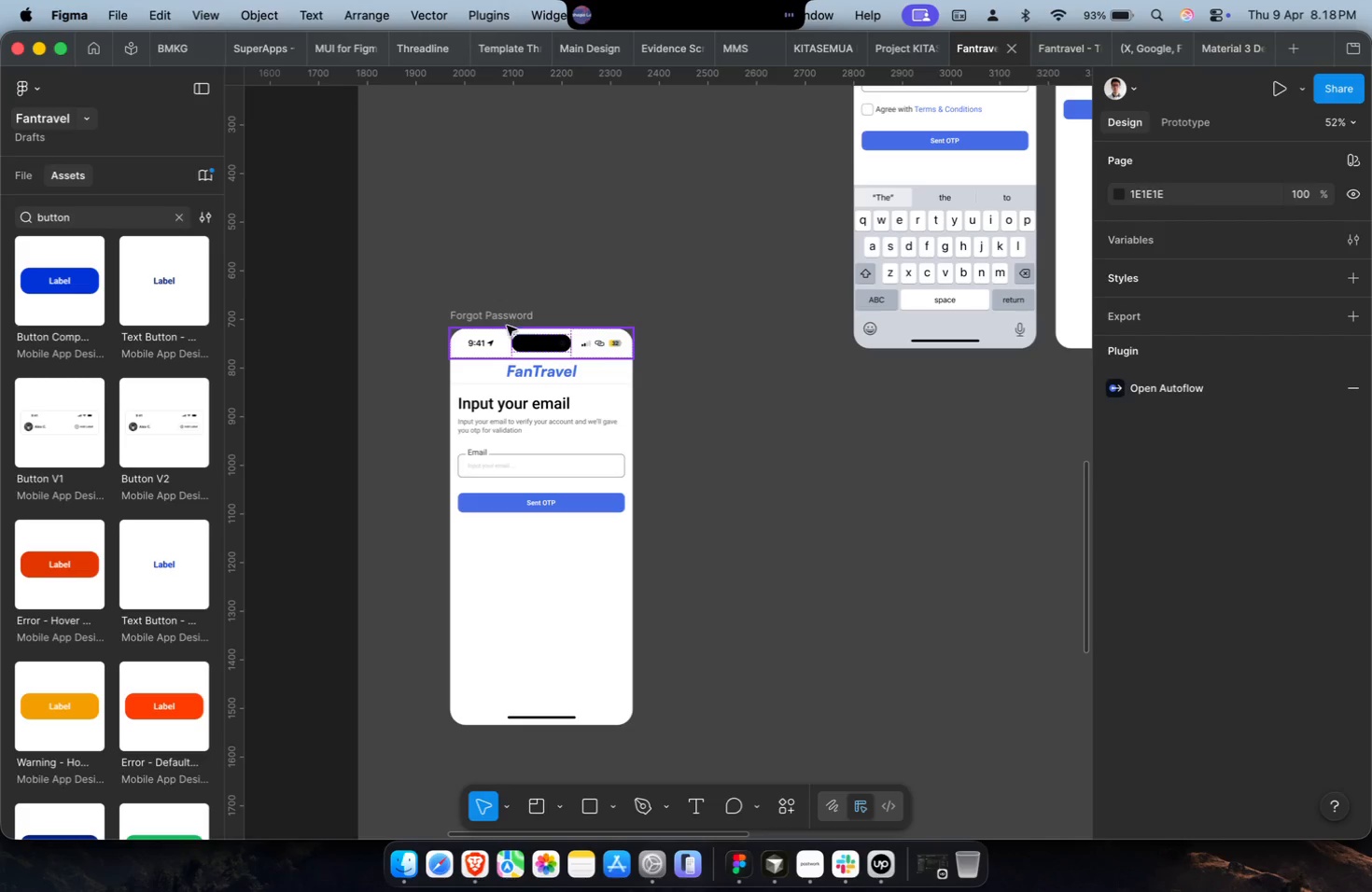 
left_click([509, 322])
 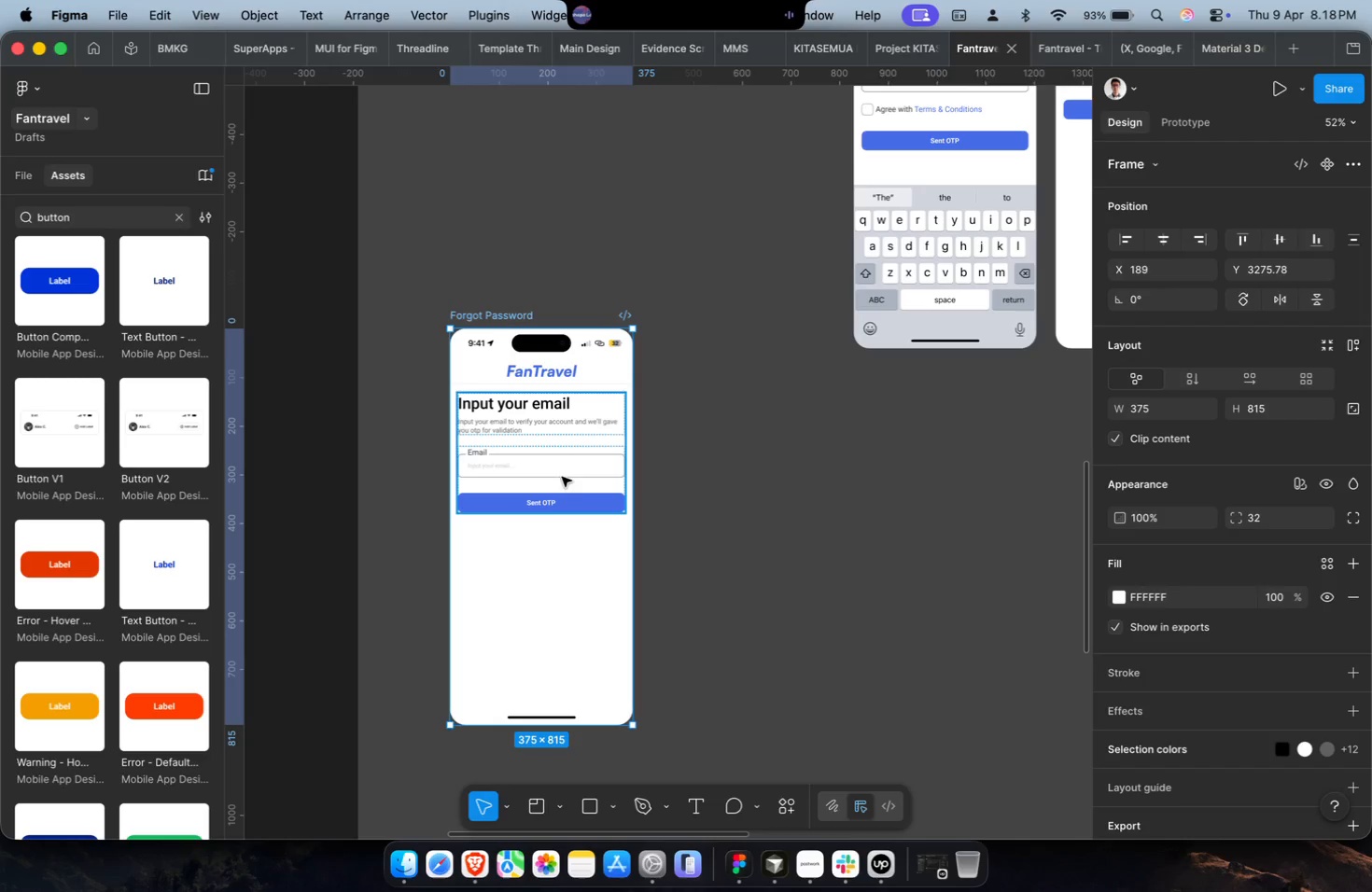 
key(Meta+CommandLeft)
 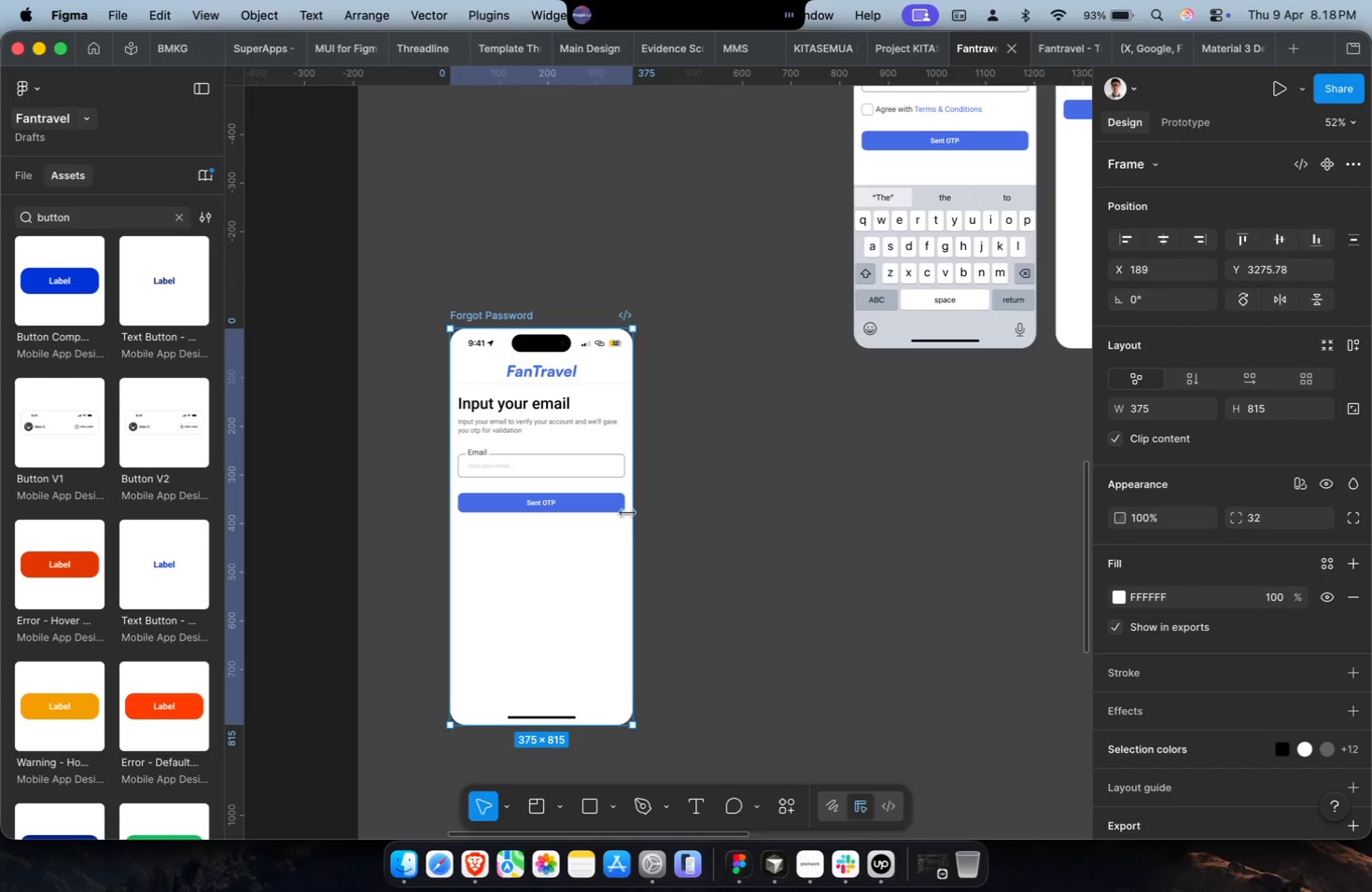 
key(Meta+CommandLeft)
 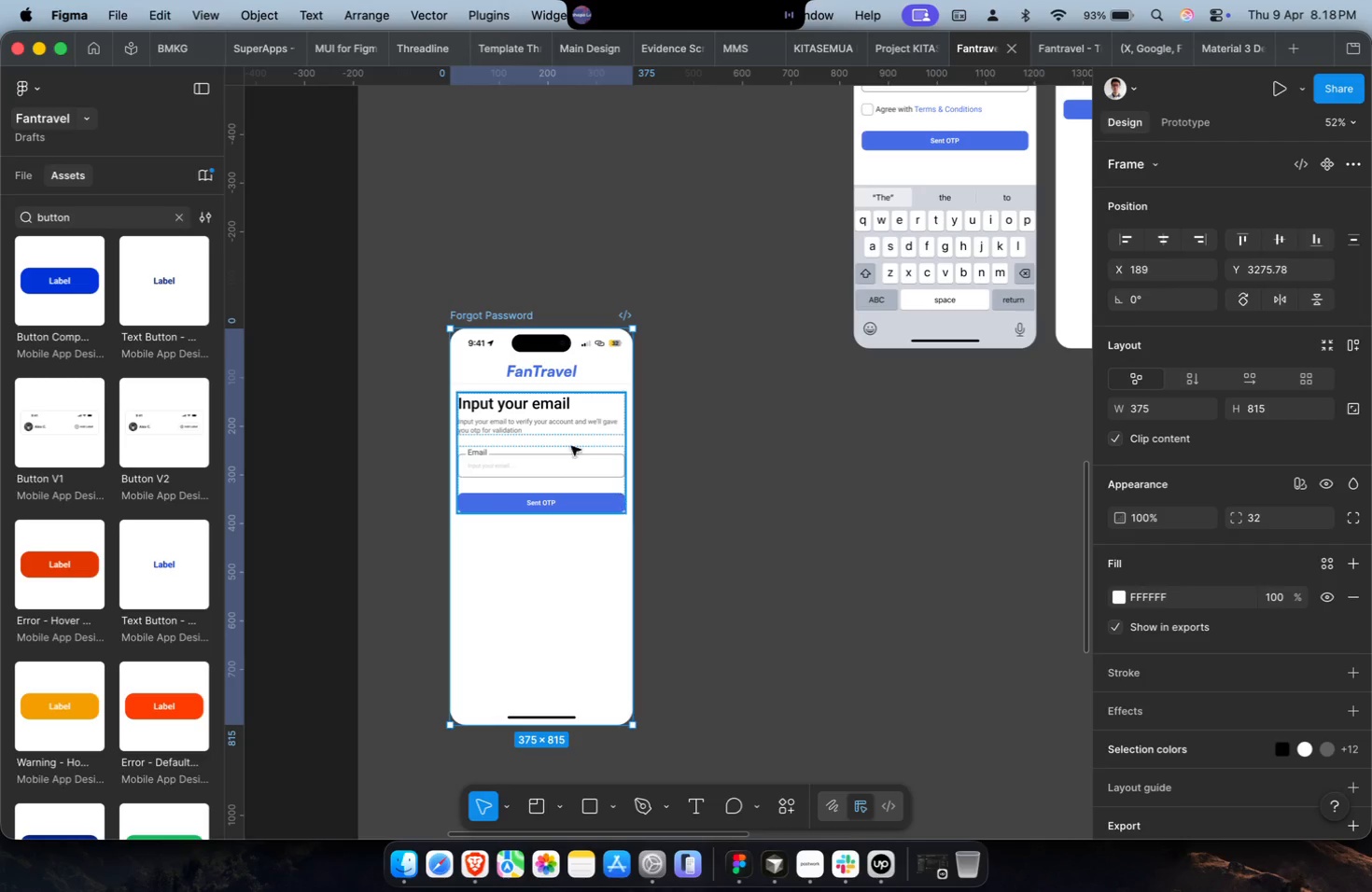 
hold_key(key=CommandLeft, duration=2.34)
scroll: coordinate [529, 406], scroll_direction: up, amount: 18.0
 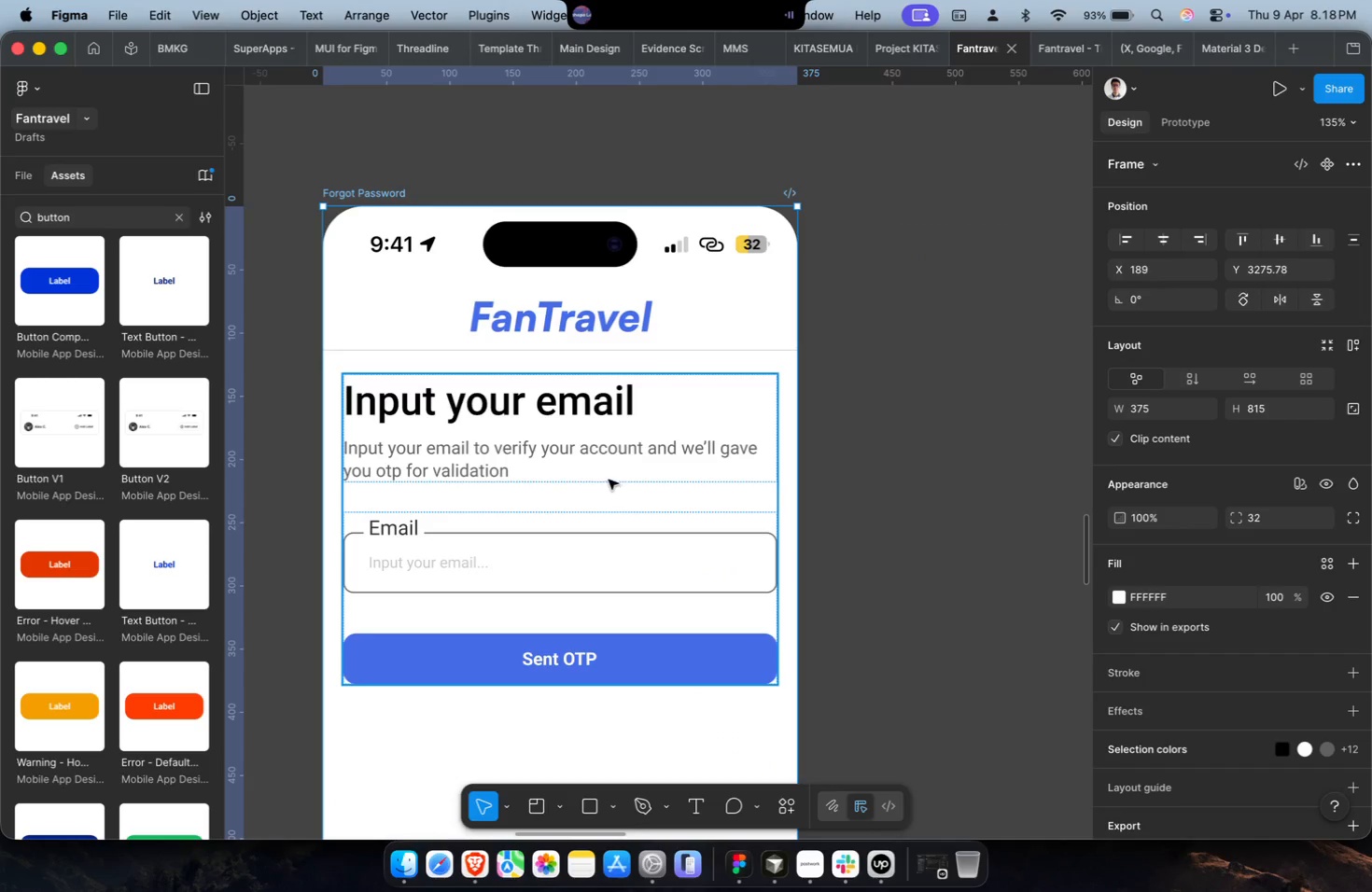 
left_click([556, 454])
 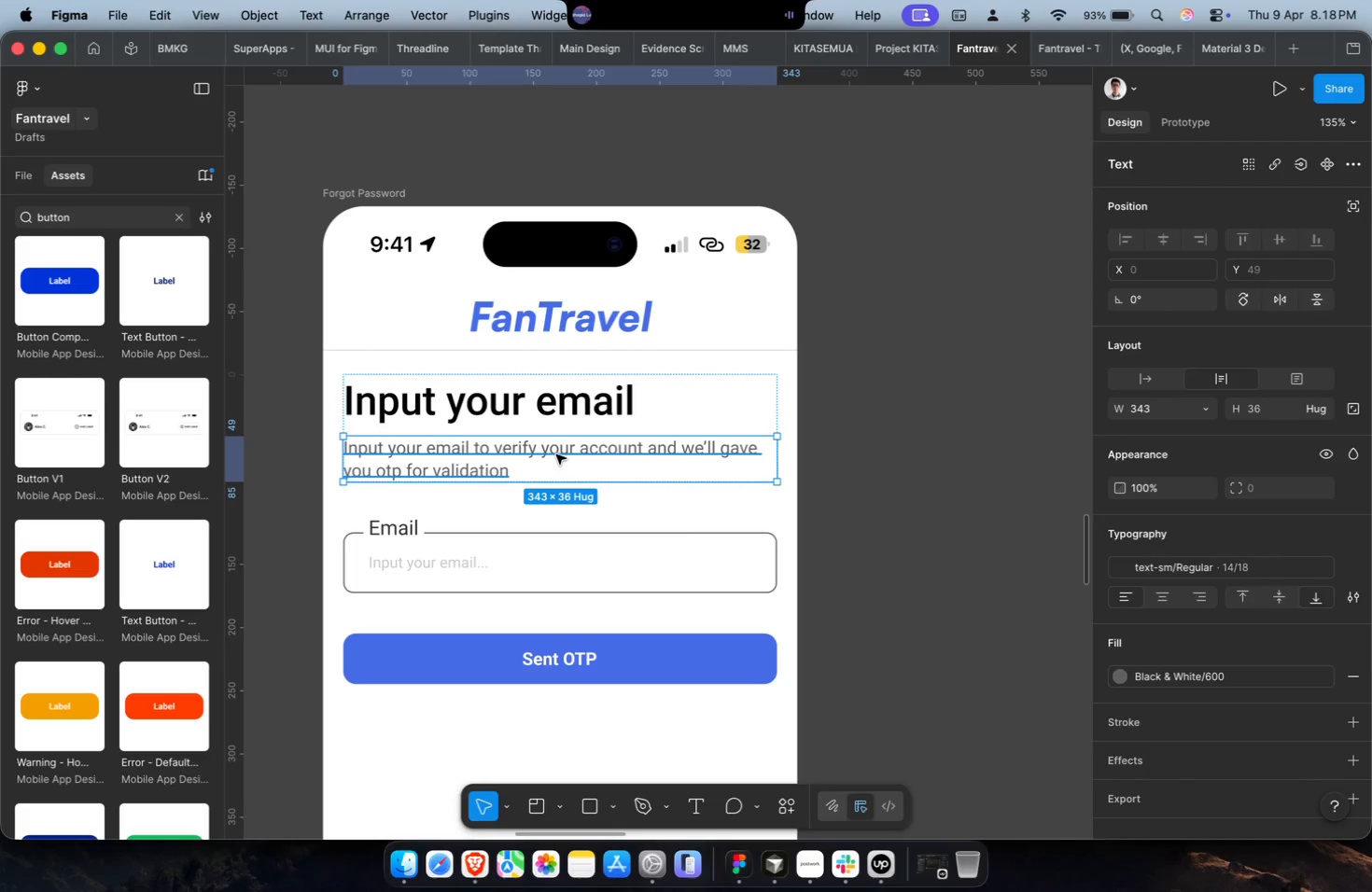 
key(Meta+D)
 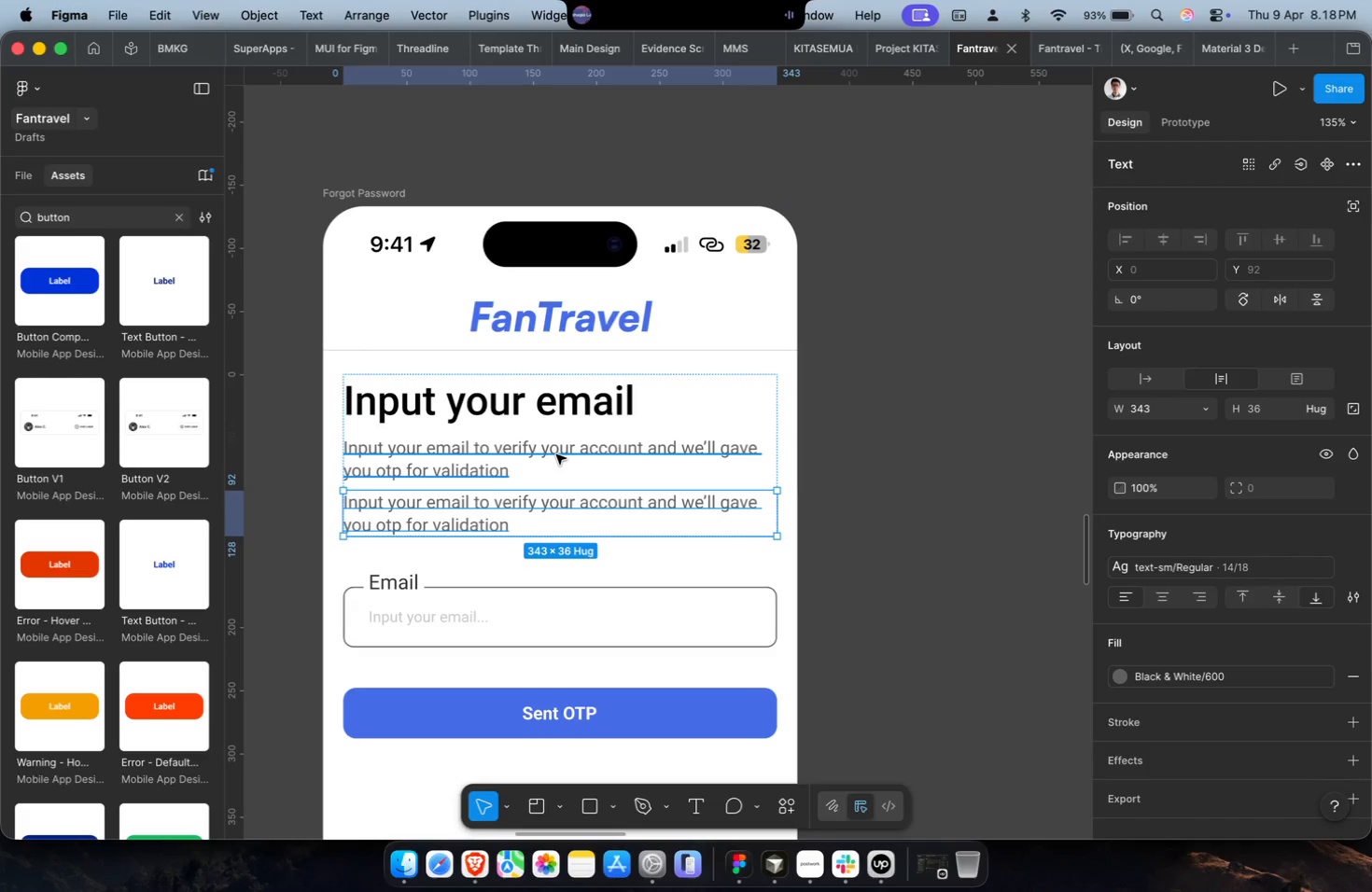 
key(ArrowUp)
 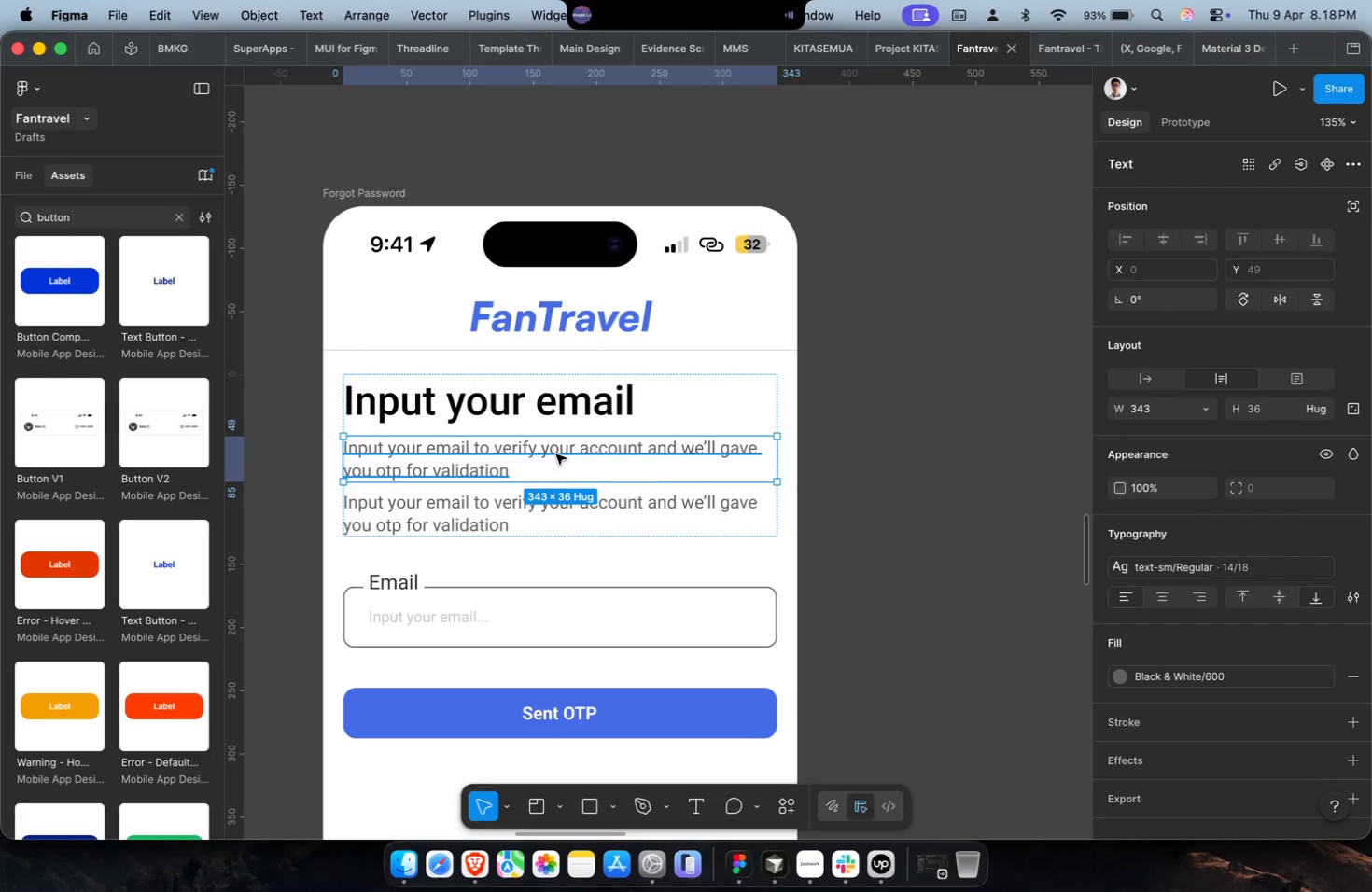 
key(ArrowUp)
 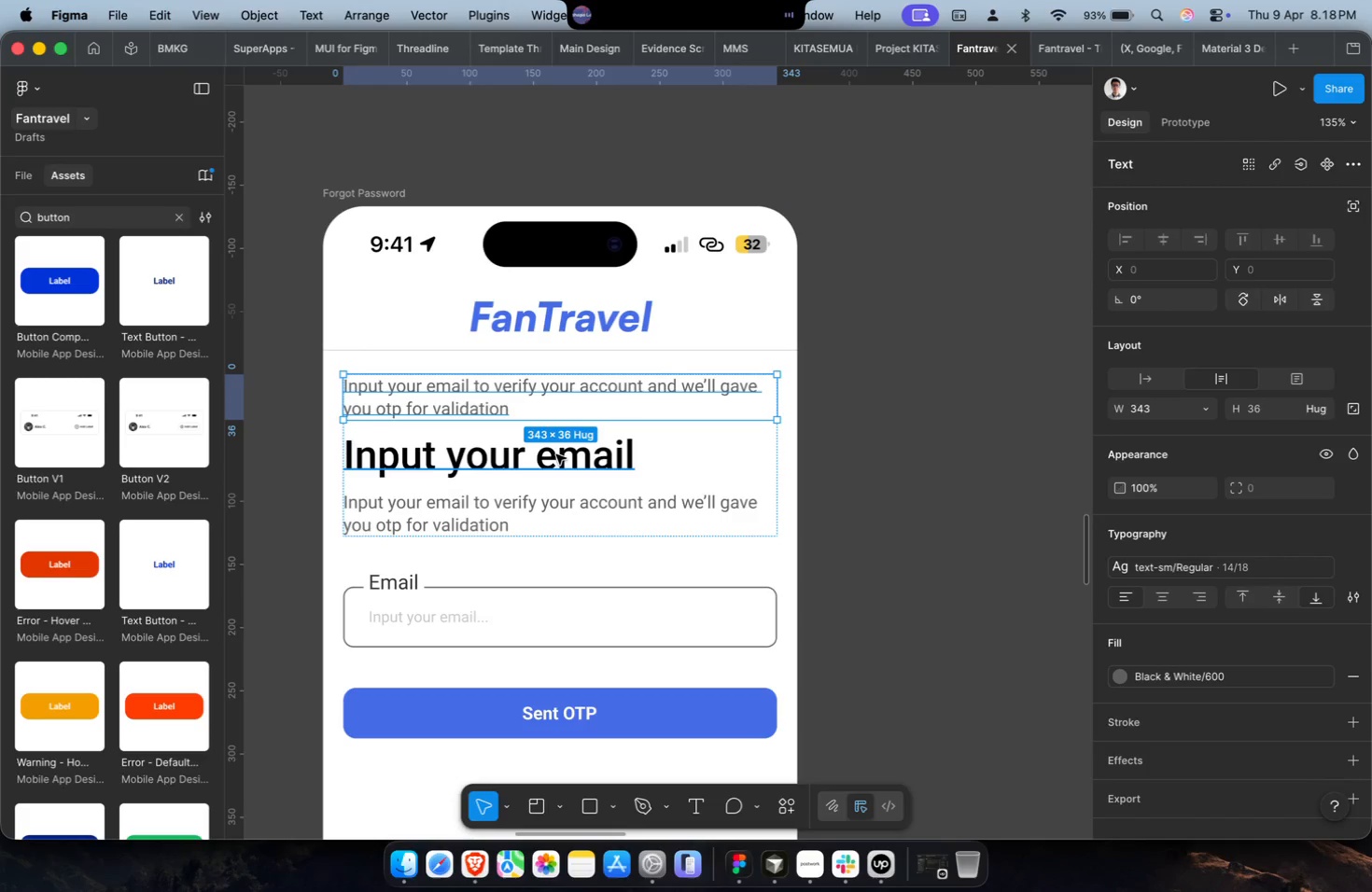 
hold_key(key=CommandLeft, duration=0.87)
double_click([479, 405])
 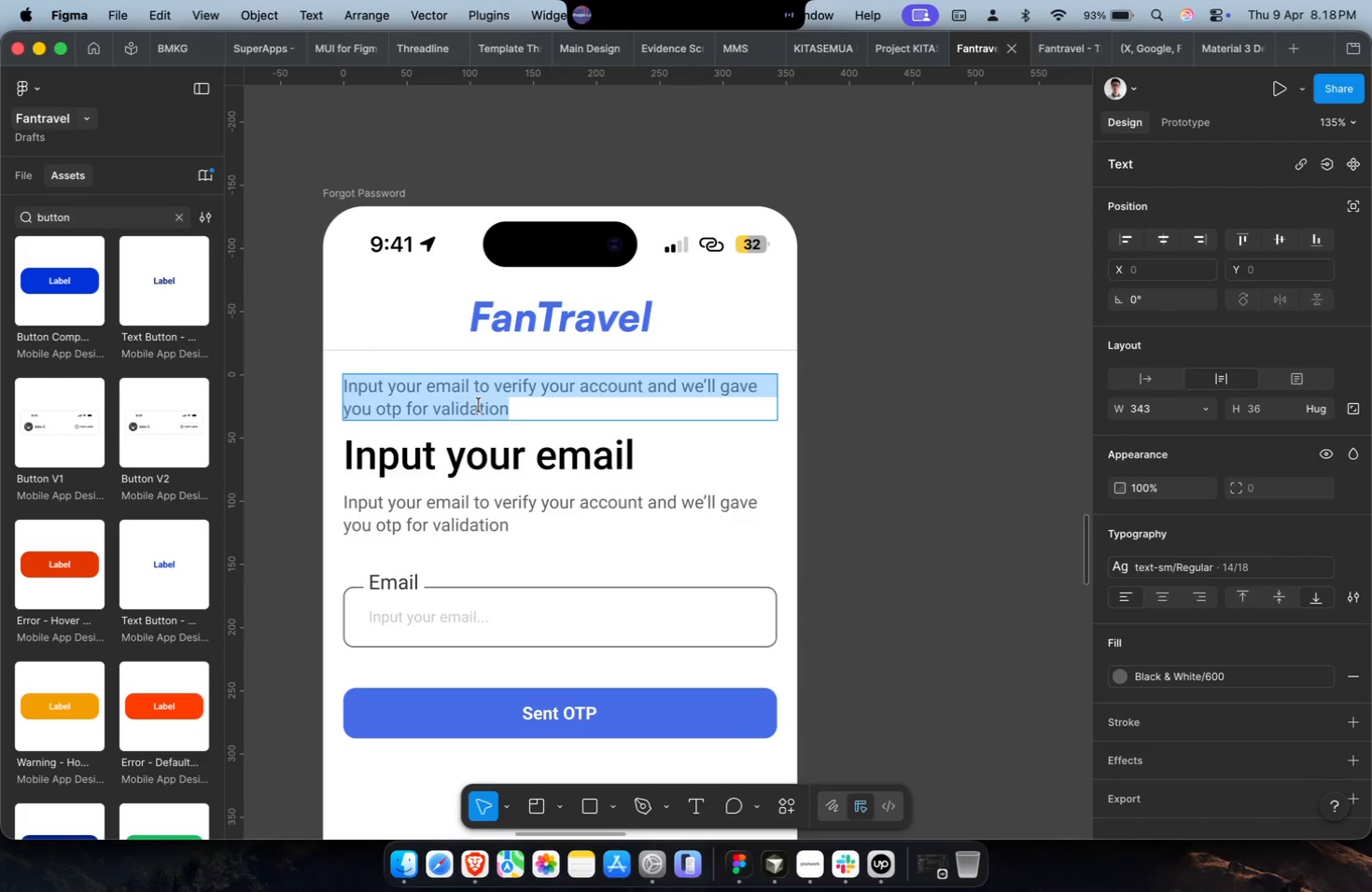 
type(Forgot Pa)
key(Tab)
key(Escape)
 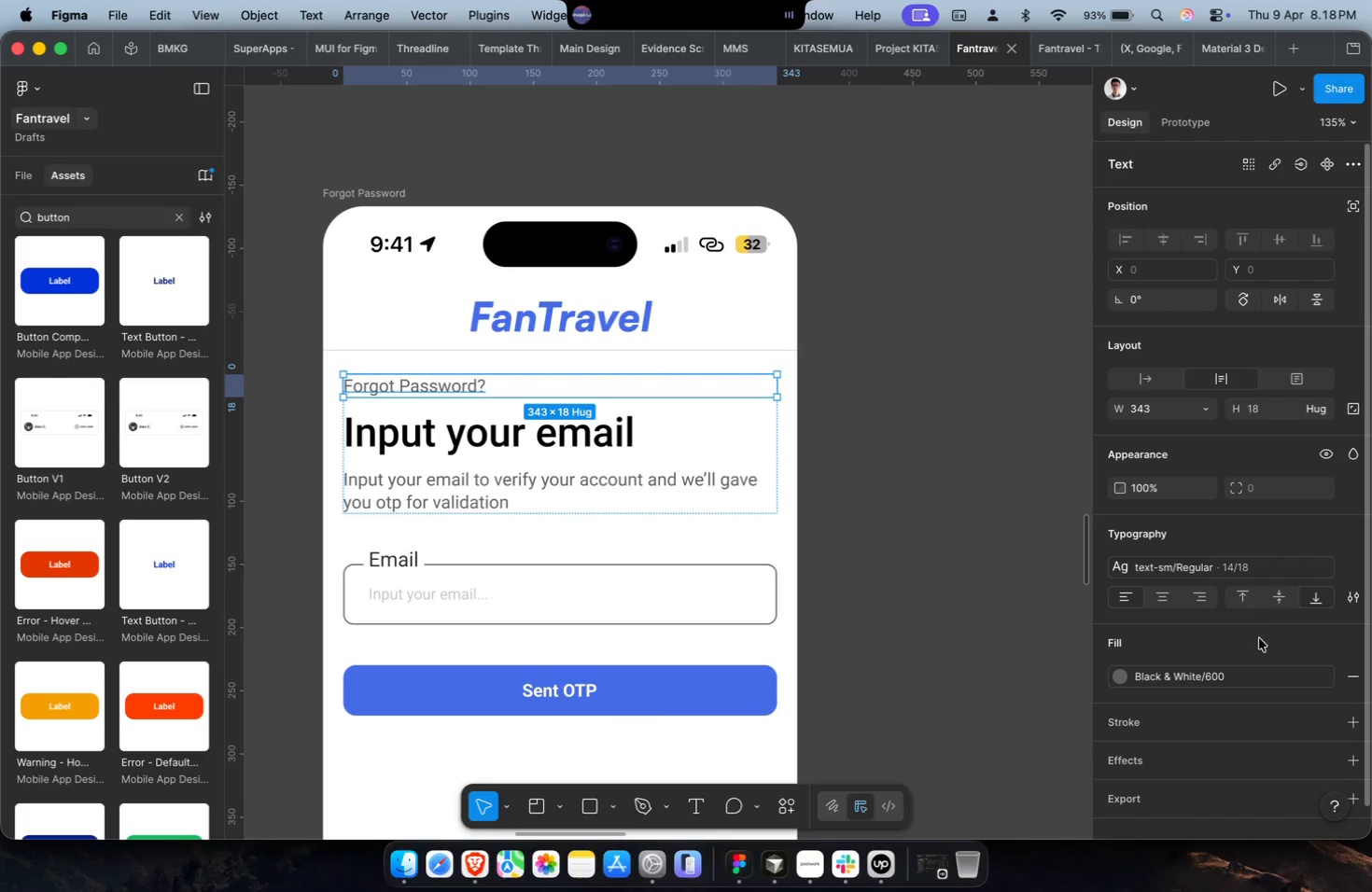 
left_click([1247, 560])
 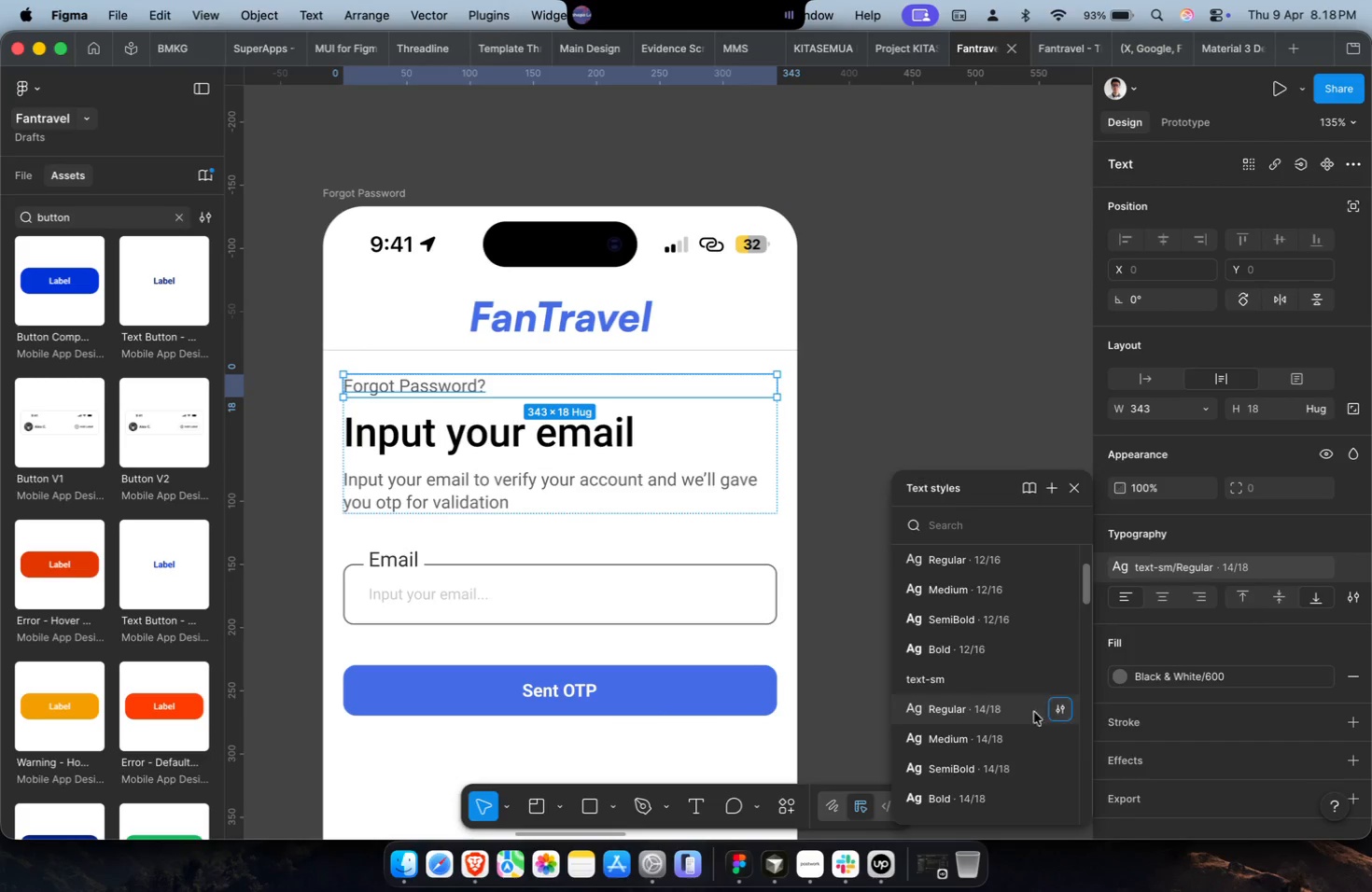 
scroll: coordinate [1008, 721], scroll_direction: down, amount: 41.0
 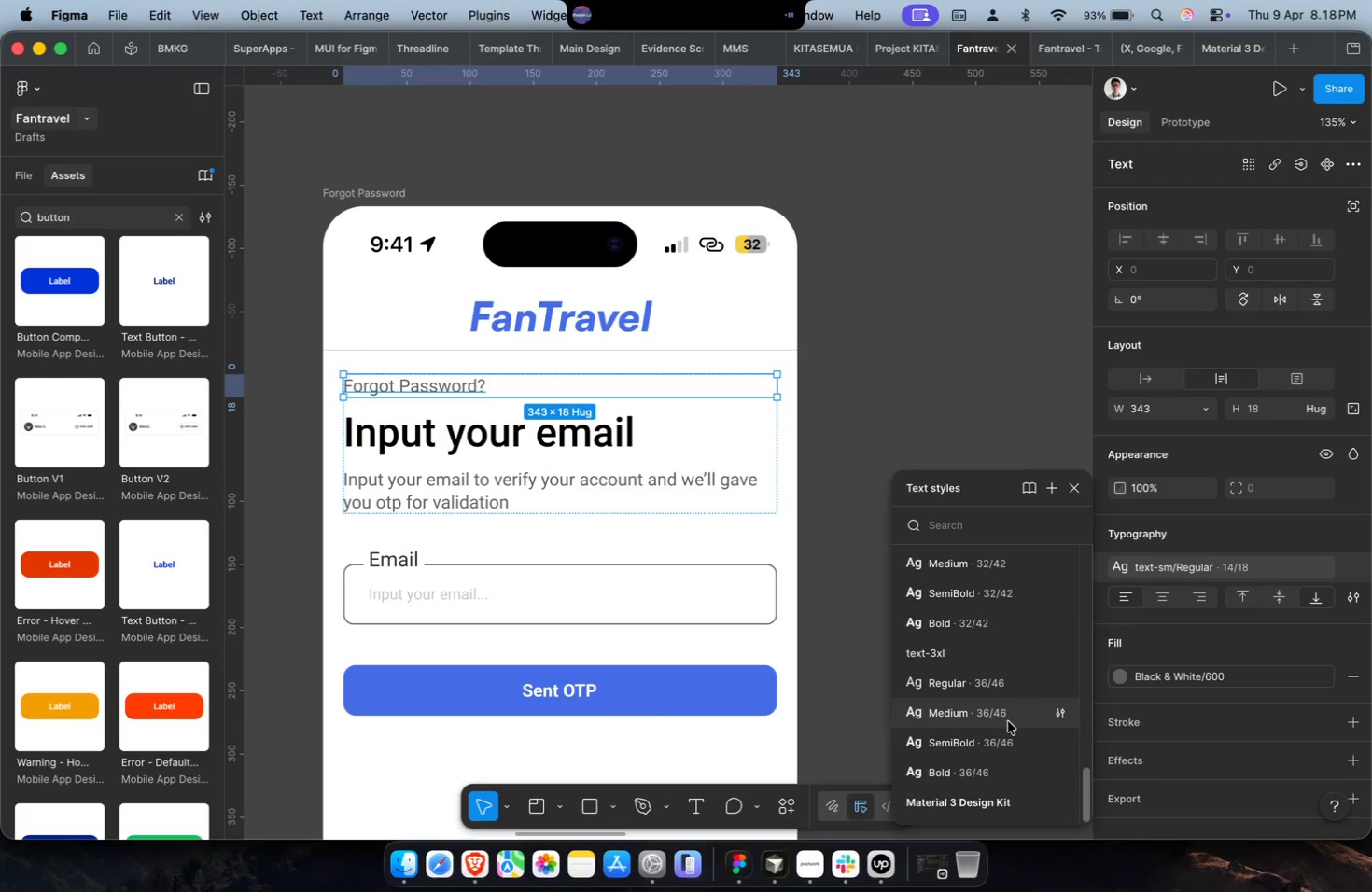 
scroll: coordinate [1008, 721], scroll_direction: up, amount: 40.0
 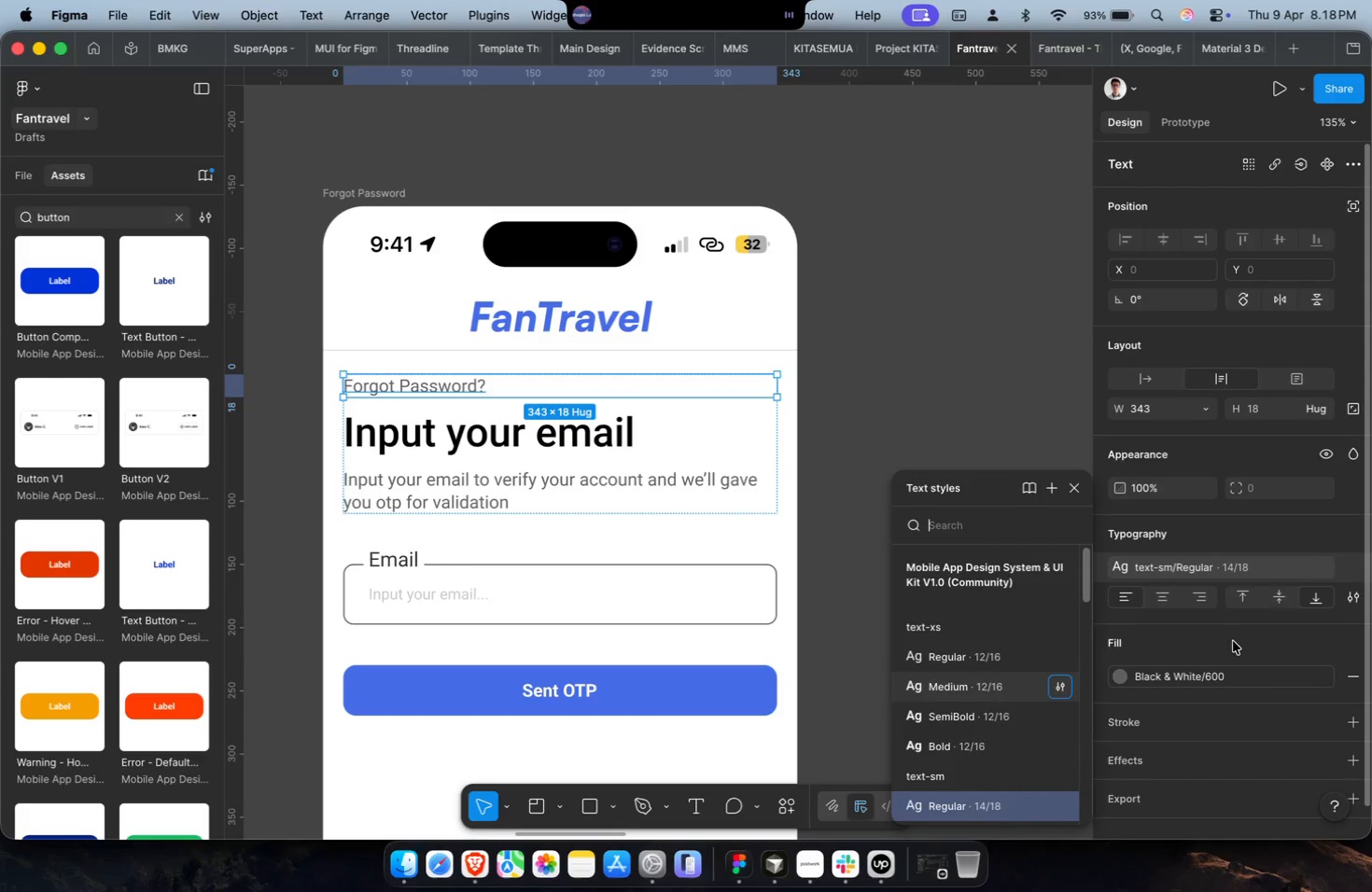 
key(Escape)
 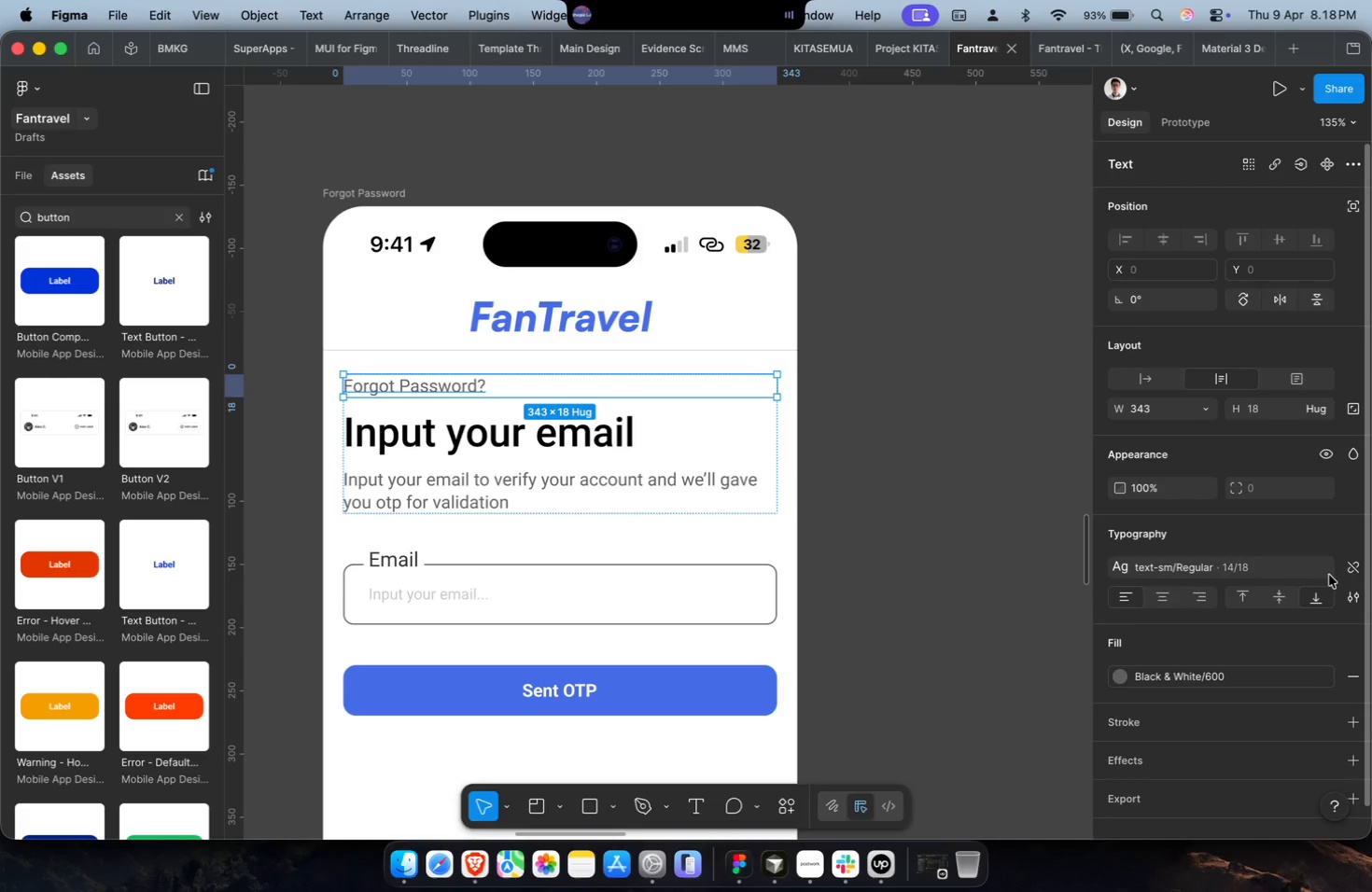 
left_click([1268, 567])
 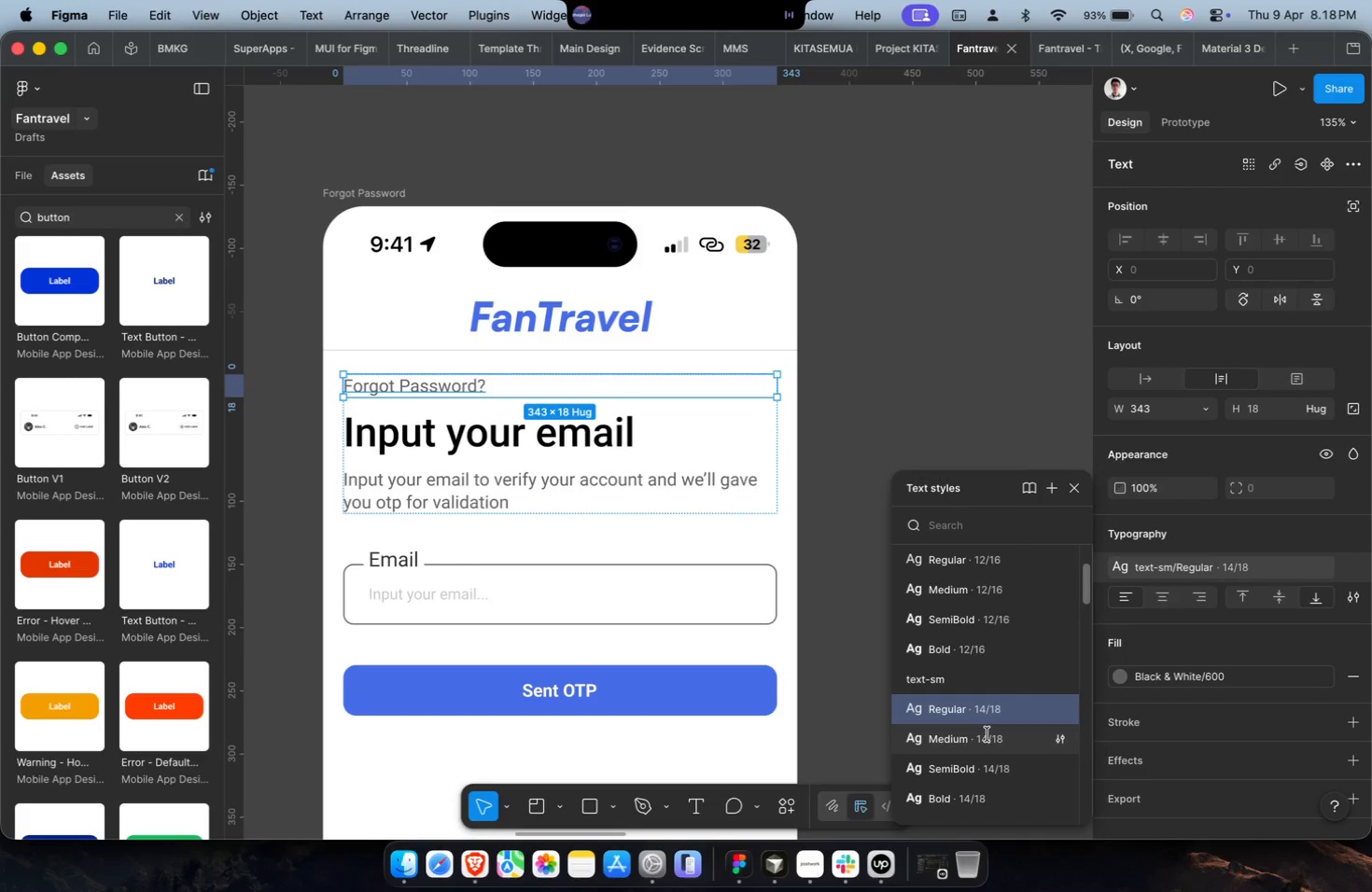 
scroll: coordinate [985, 715], scroll_direction: up, amount: 4.0
 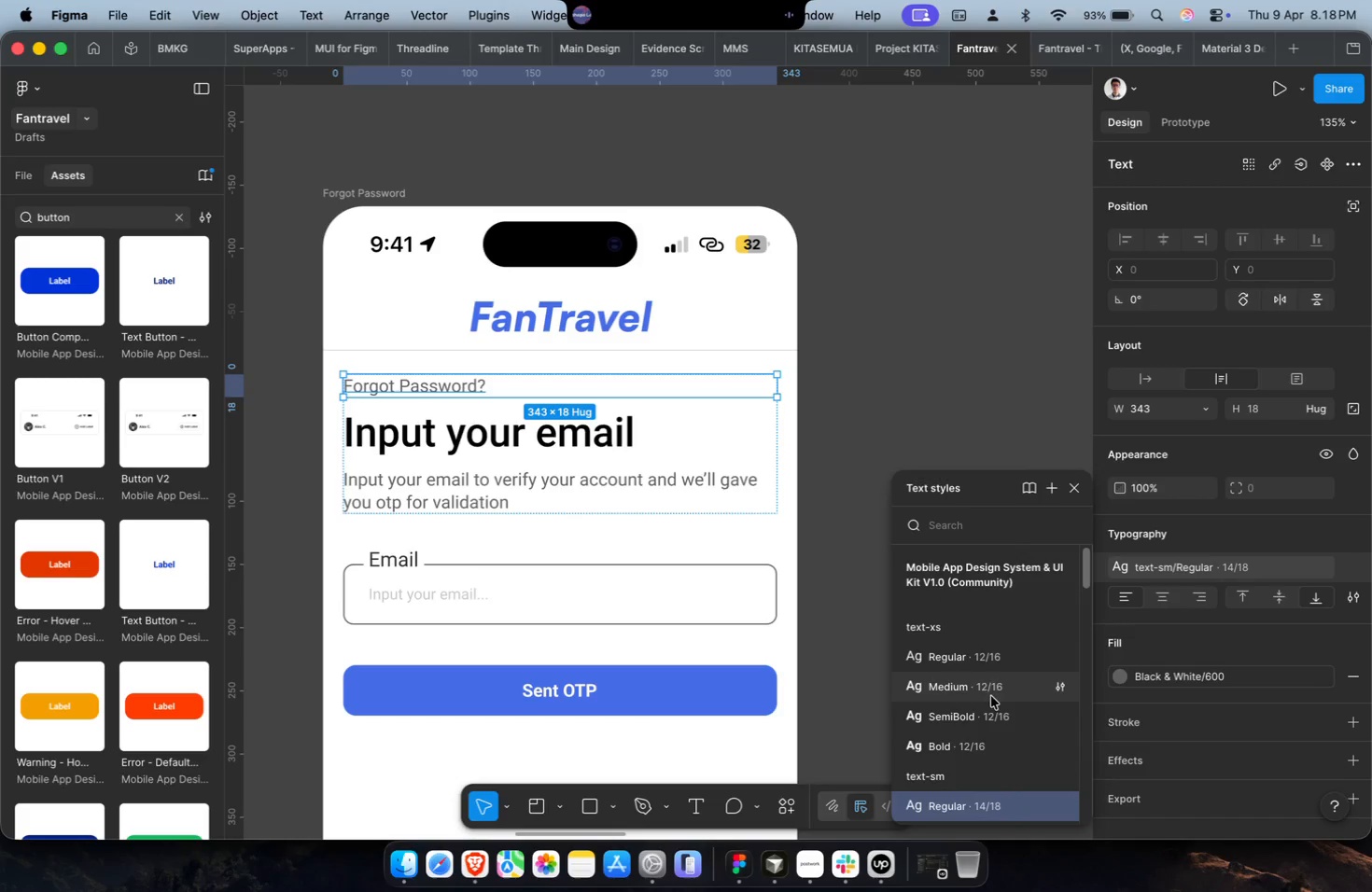 
left_click([992, 666])
 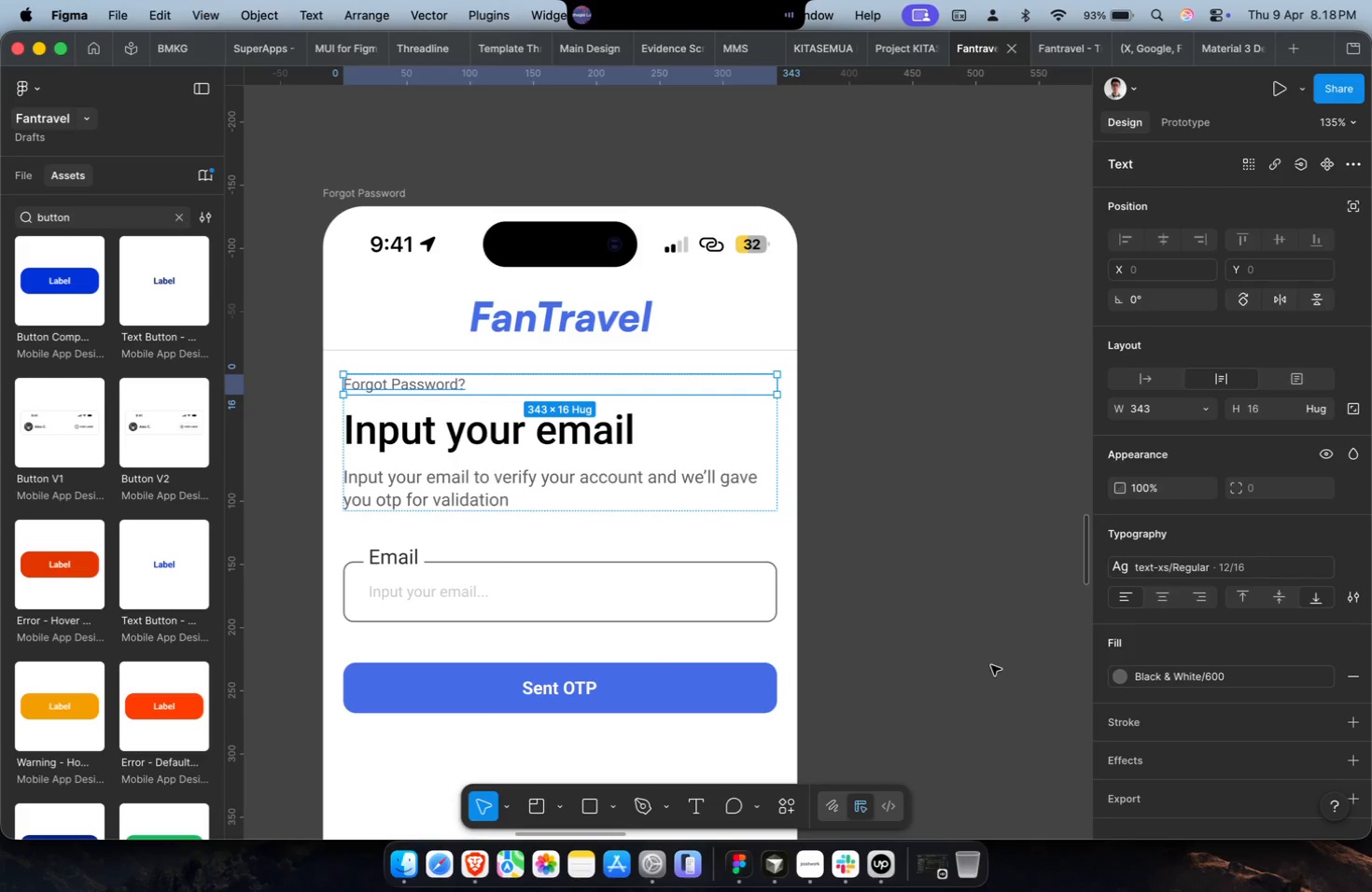 
double_click([901, 640])
 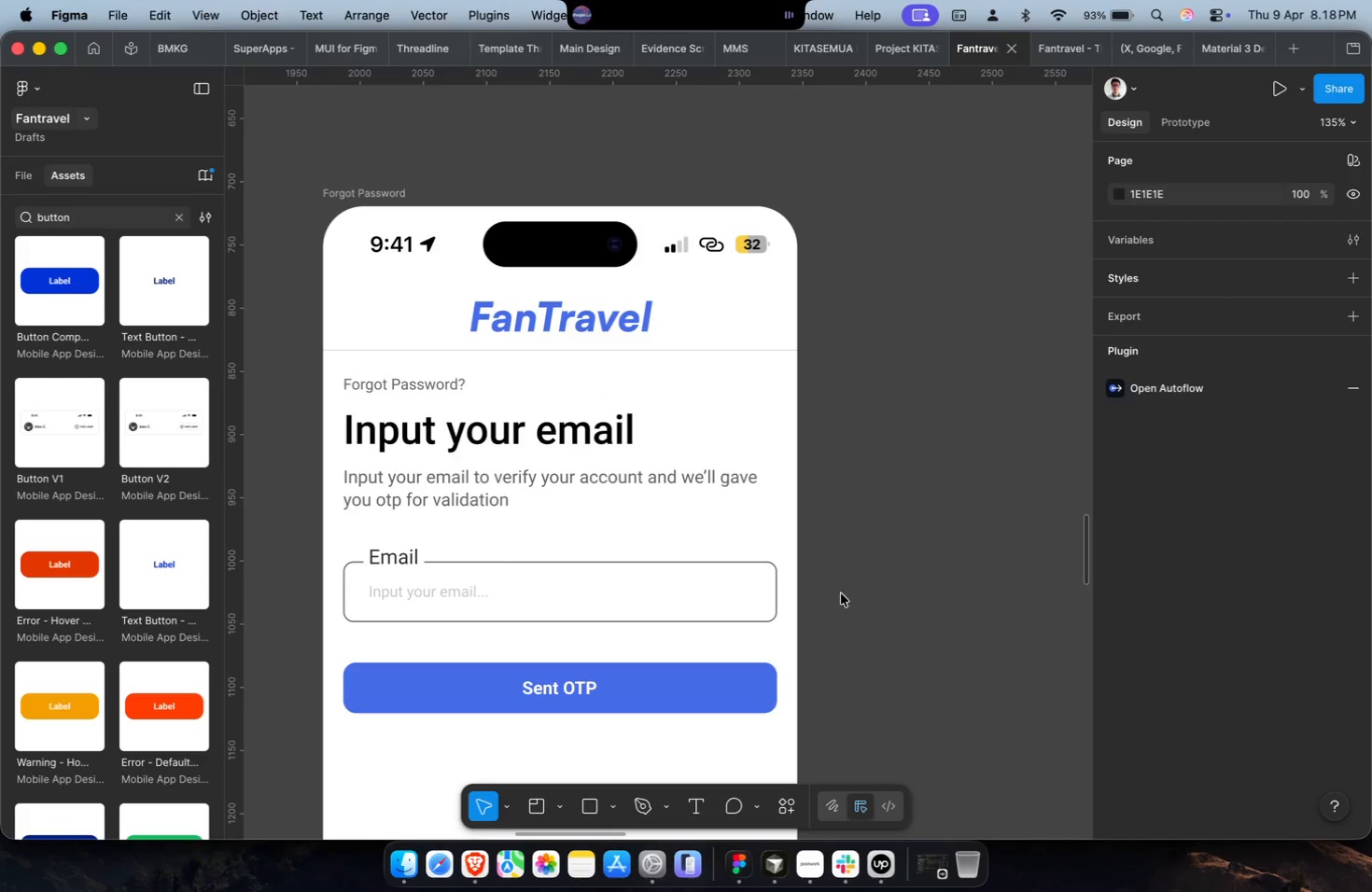 
hold_key(key=CommandLeft, duration=0.36)
 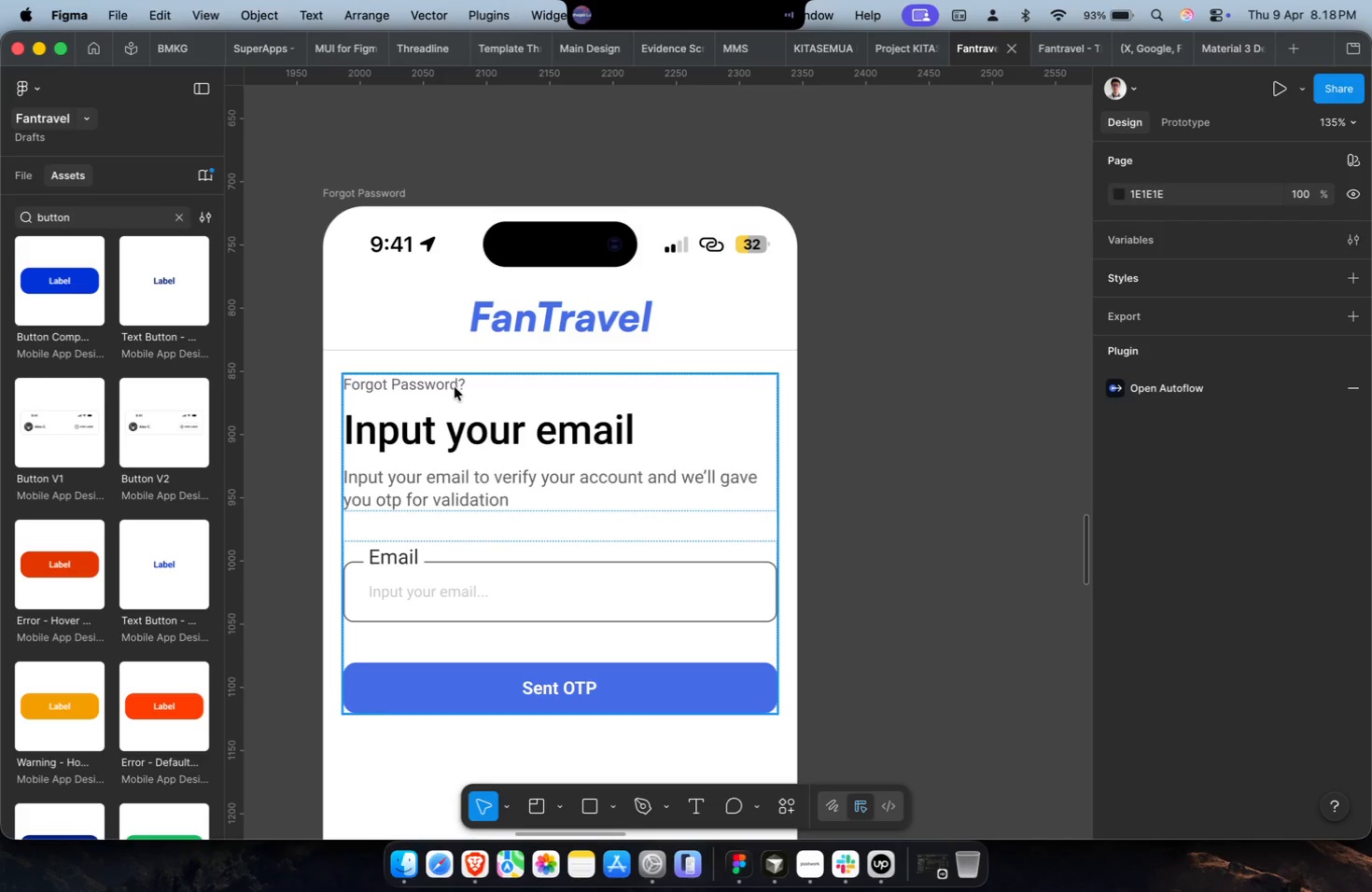 
double_click([455, 387])
 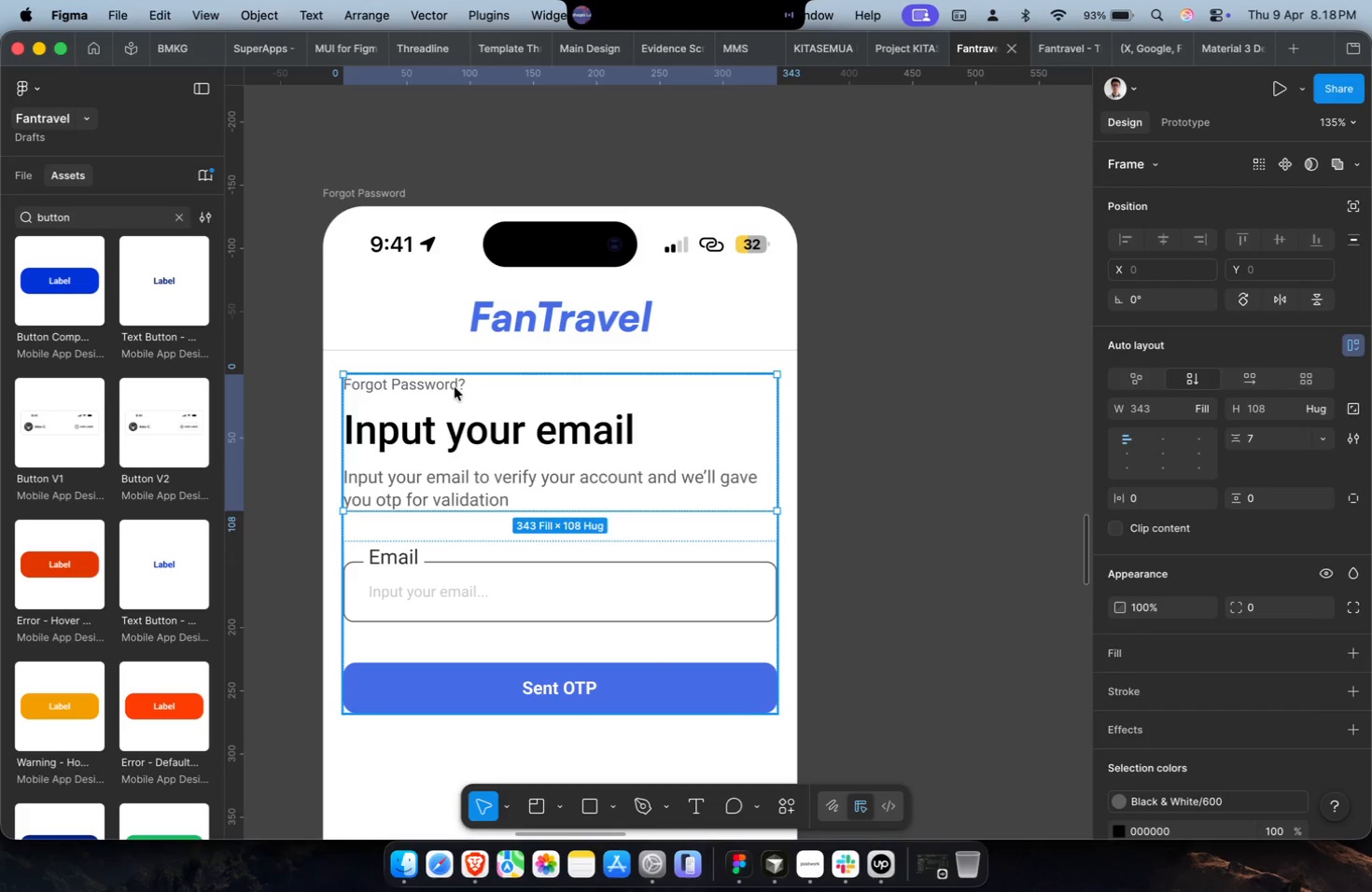 
triple_click([455, 387])
 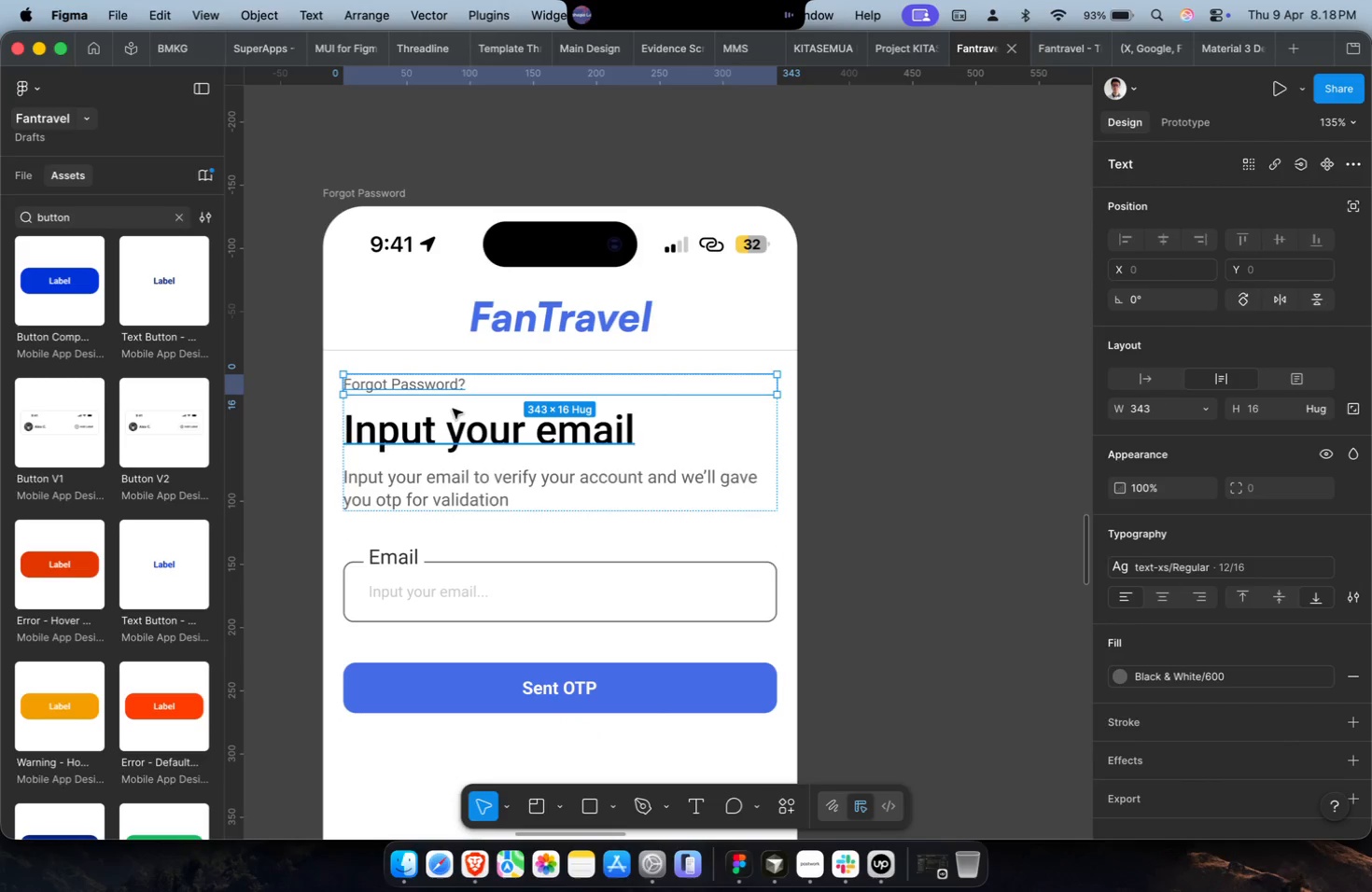 
left_click([453, 409])
 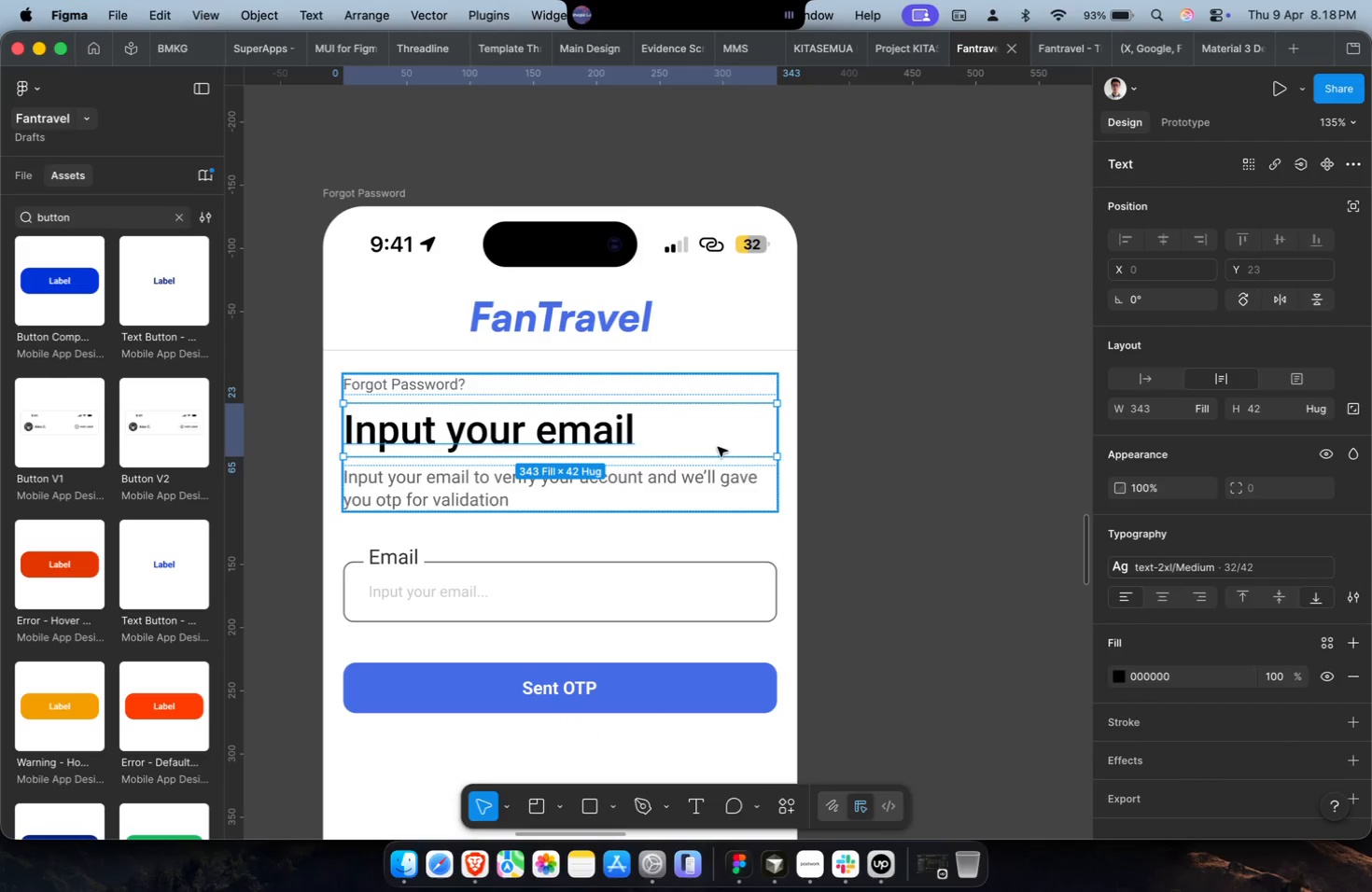 
left_click([833, 510])
 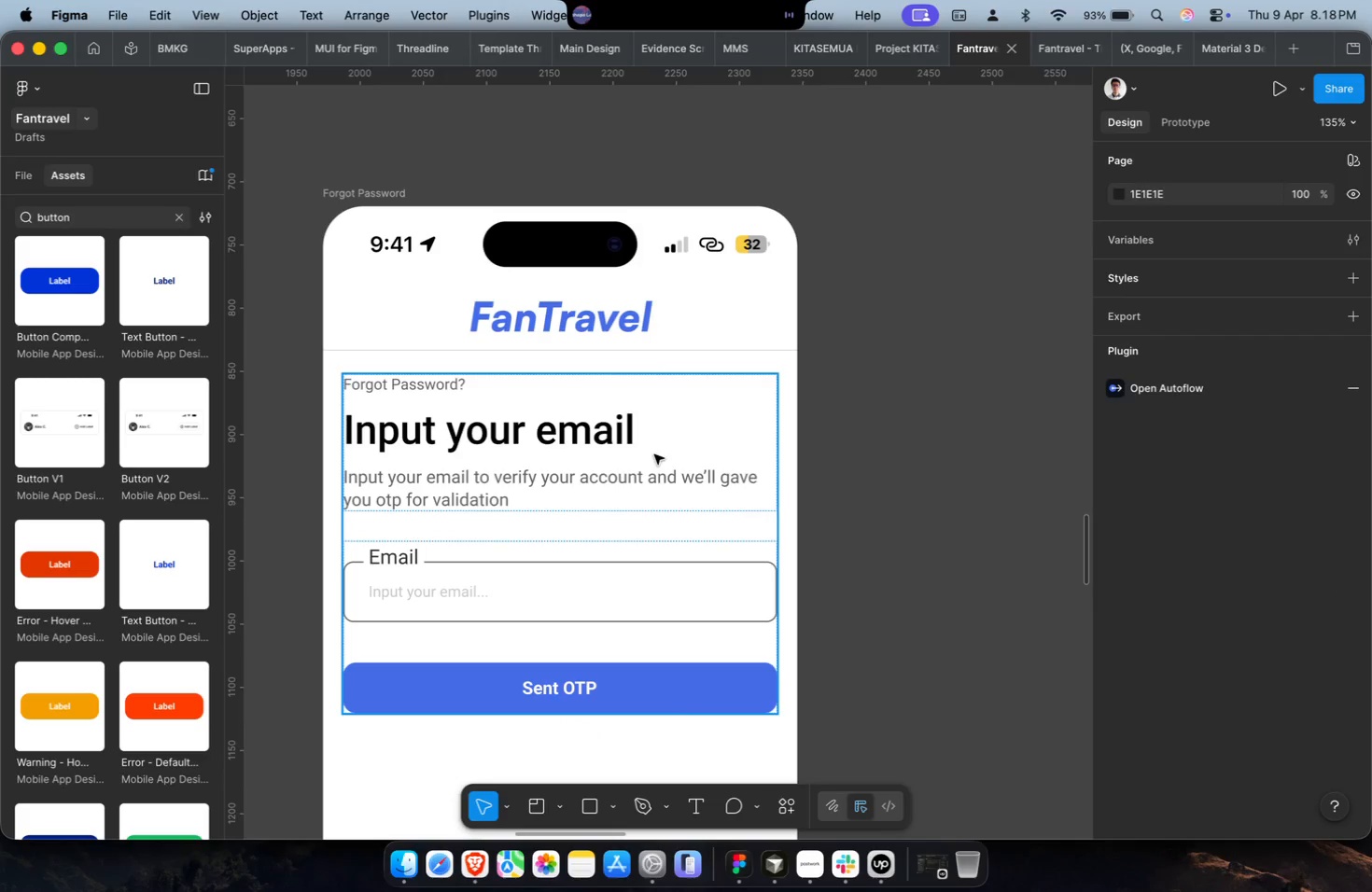 
double_click([469, 421])
 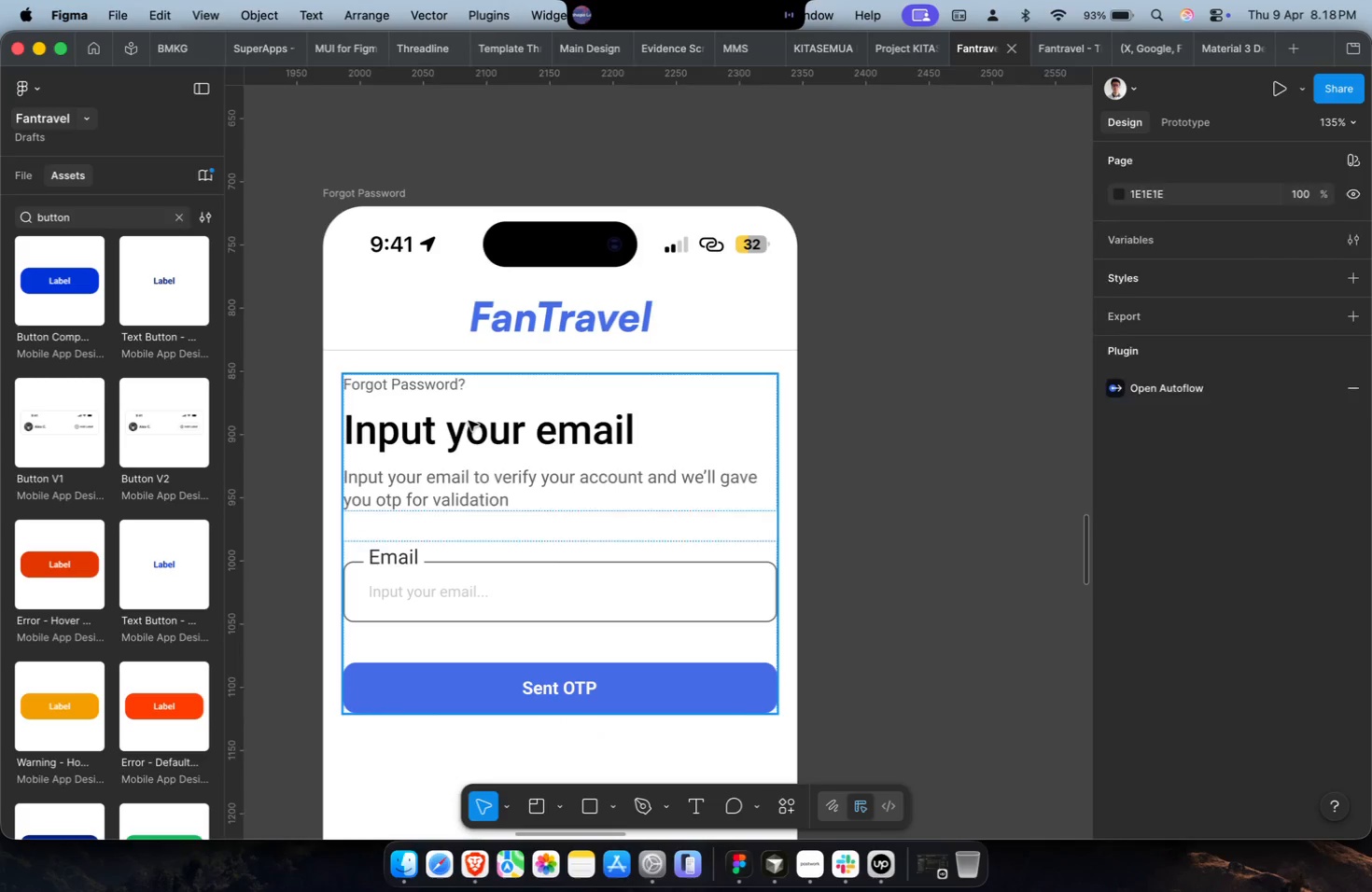 
triple_click([469, 421])
 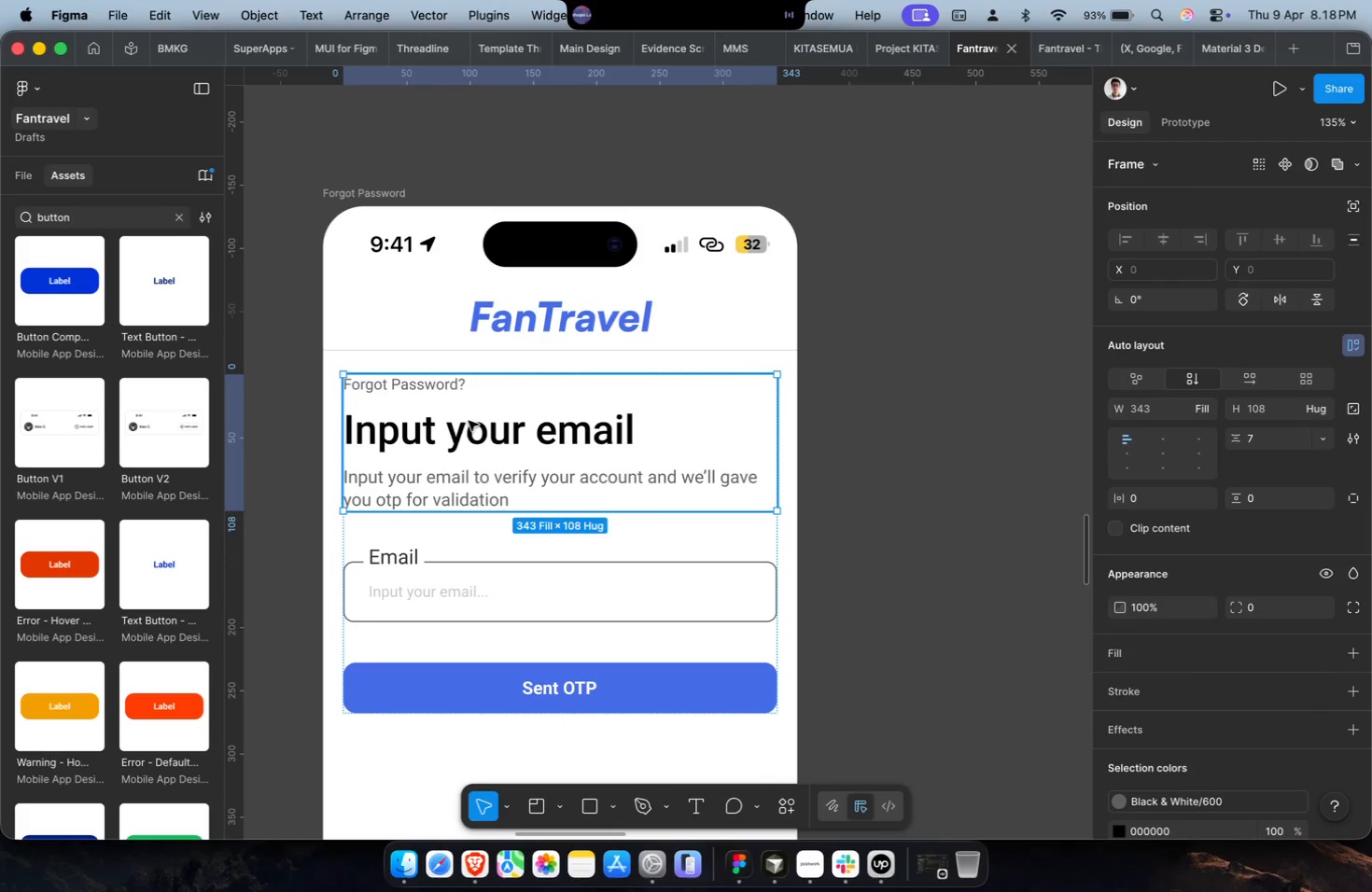 
triple_click([469, 421])
 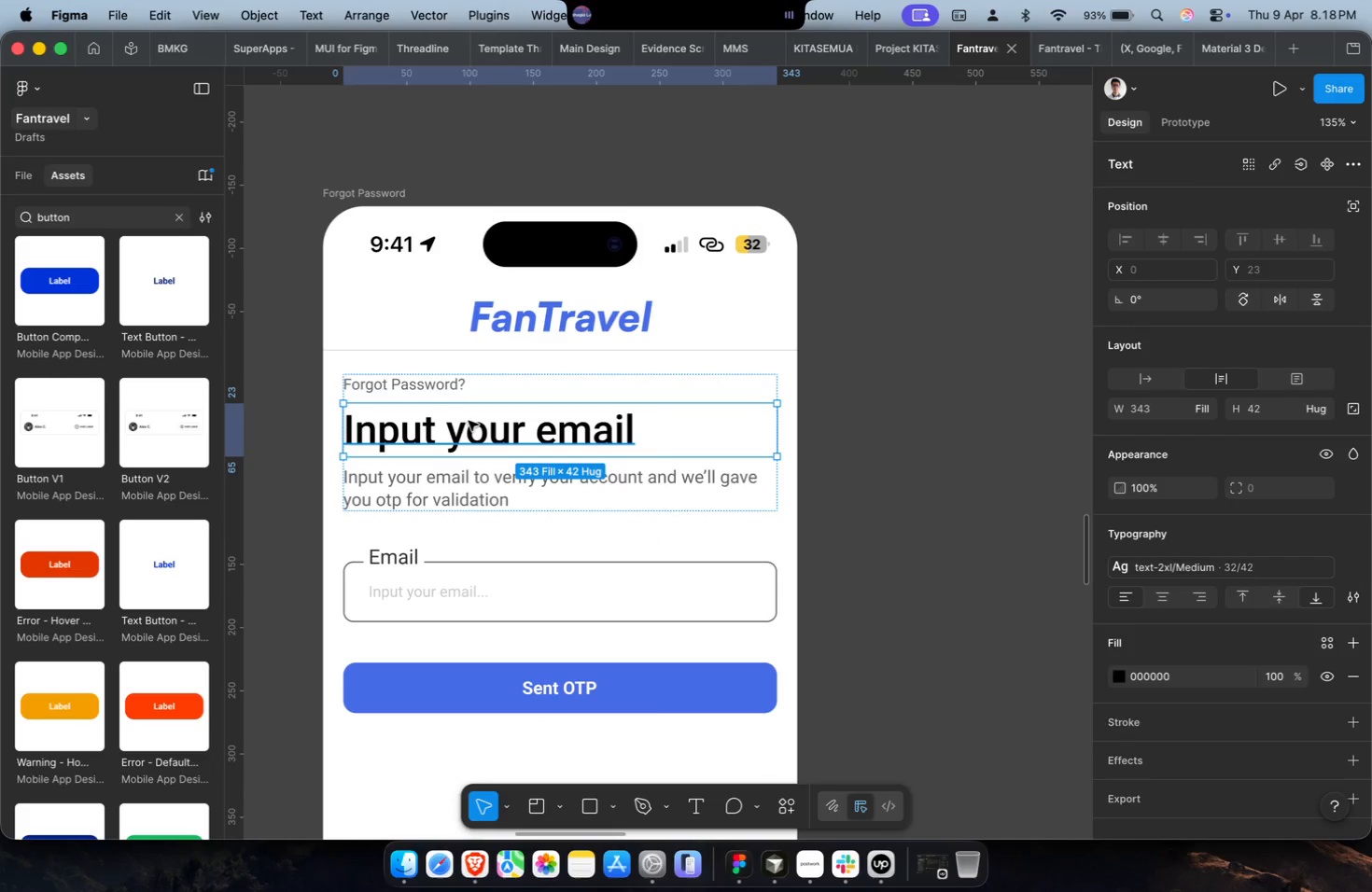 
triple_click([425, 383])
 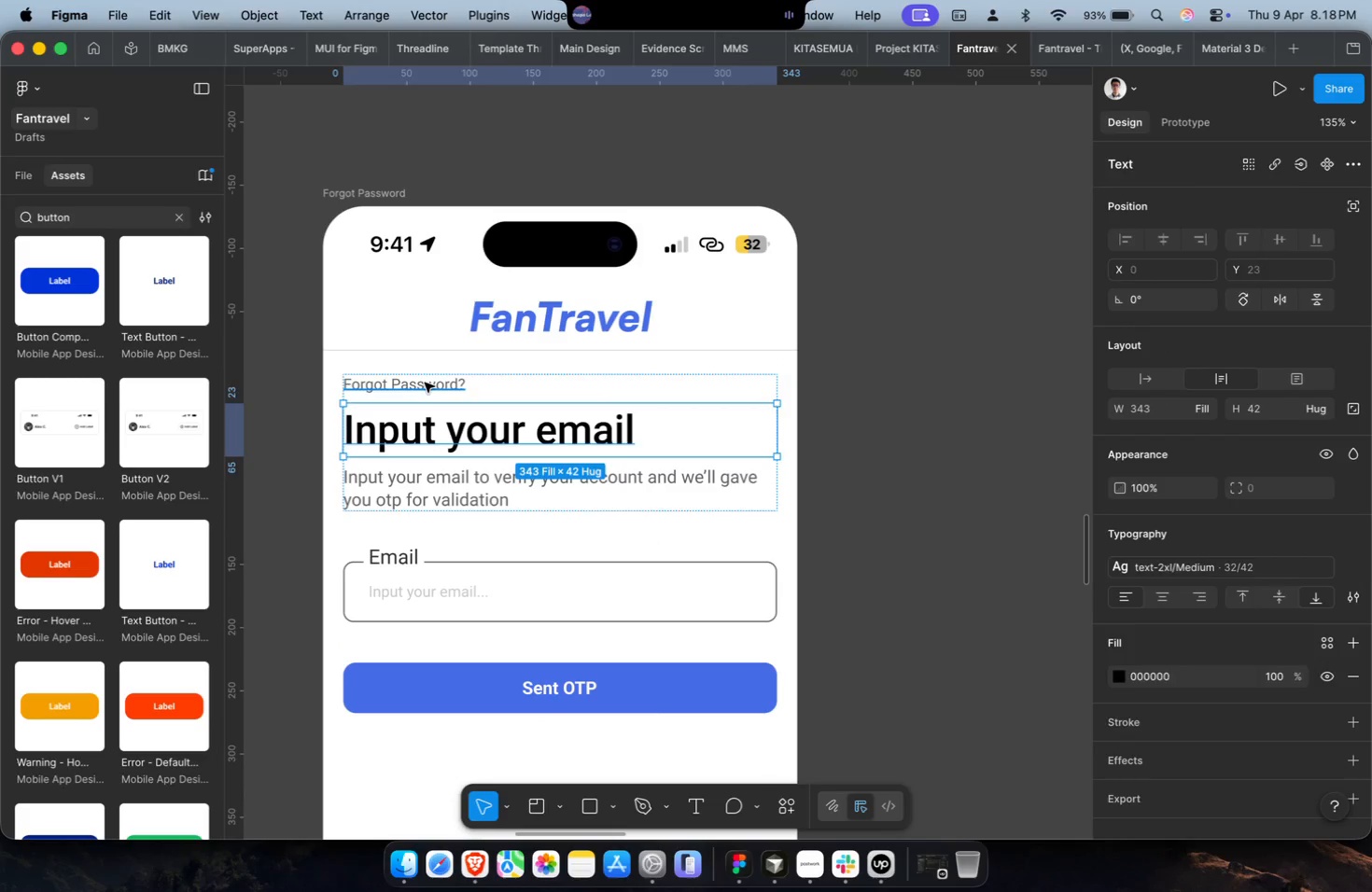 
key(Shift+A)
 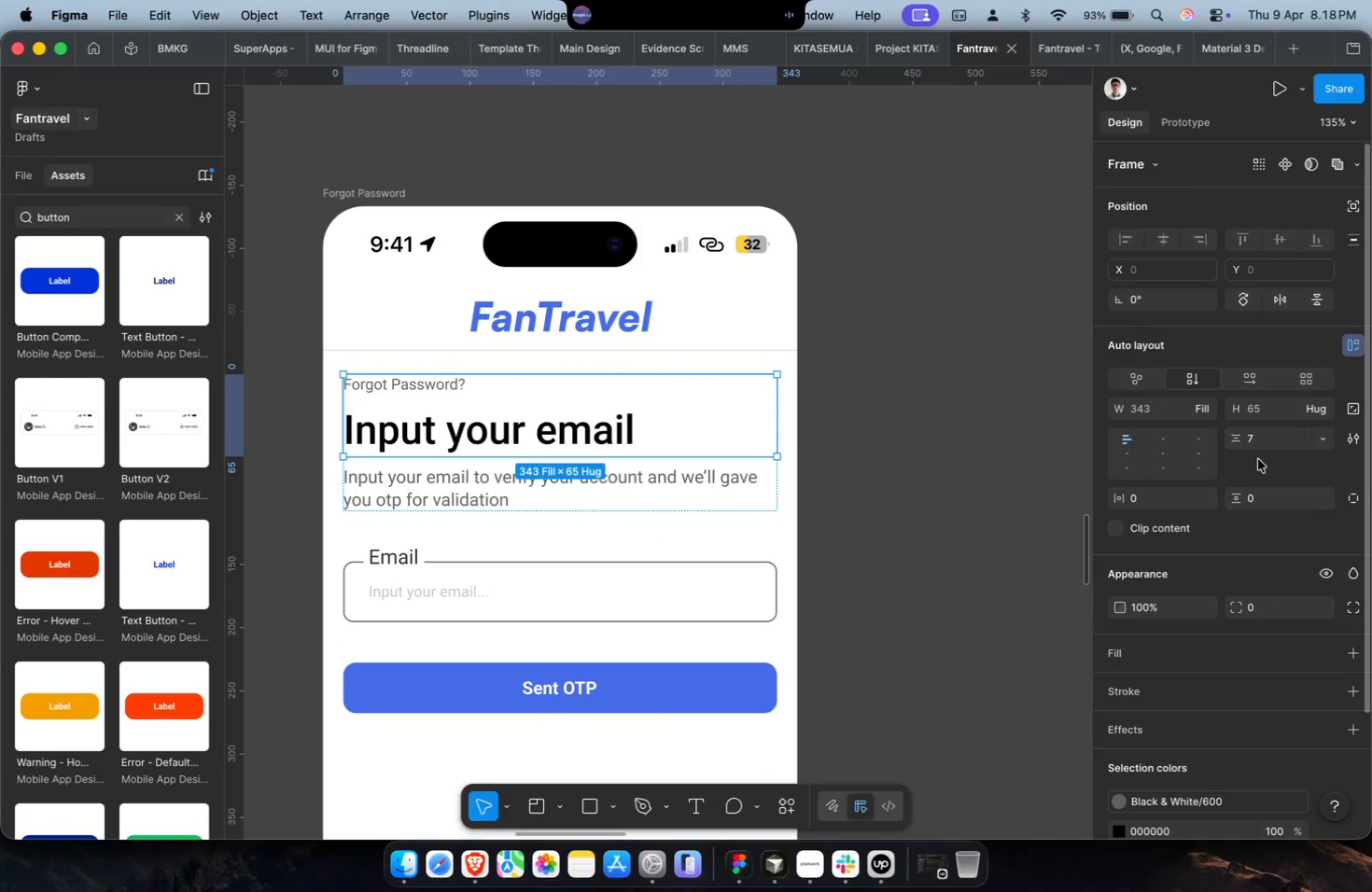 
left_click([1272, 432])
 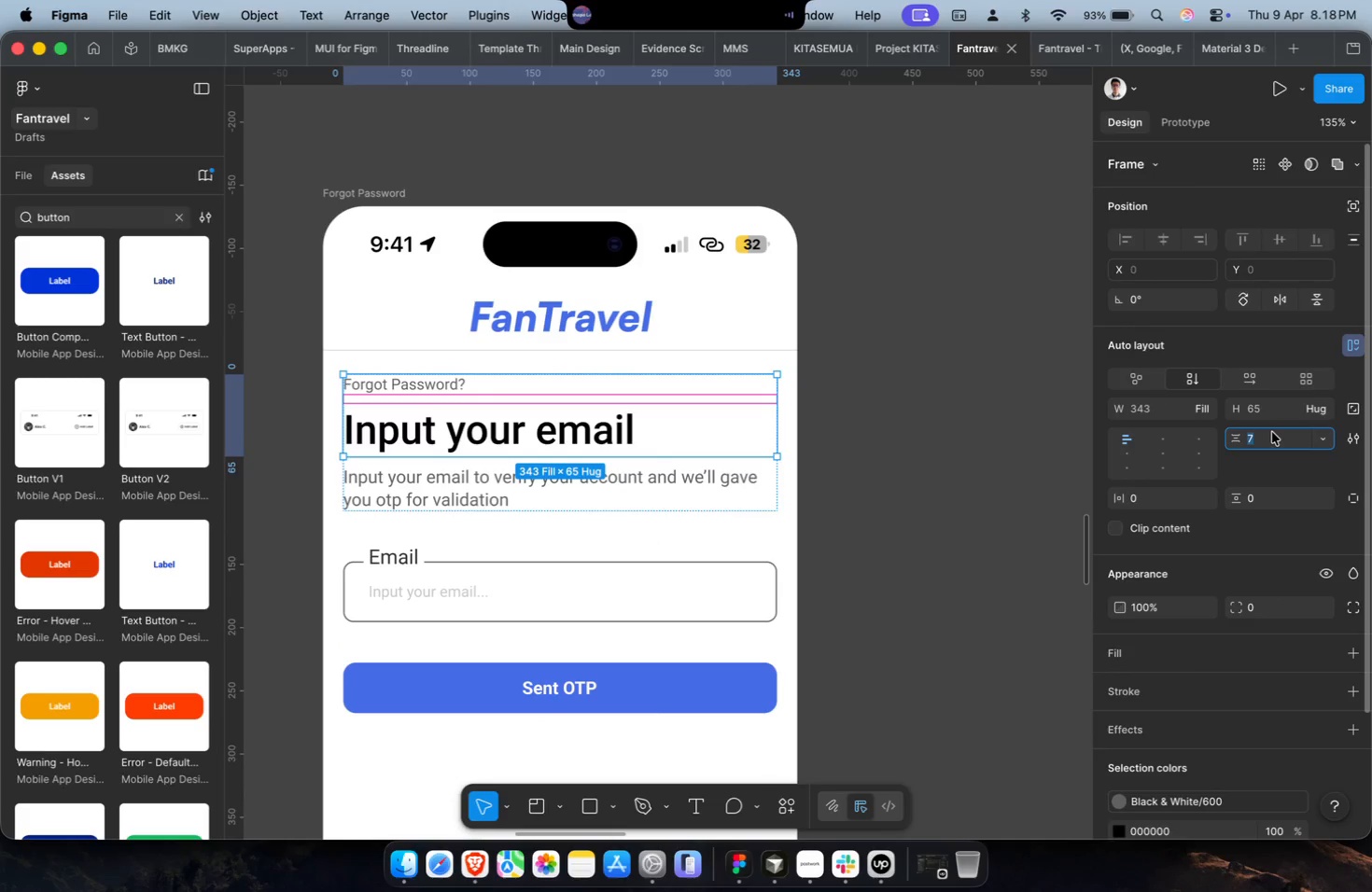 
key(0)
 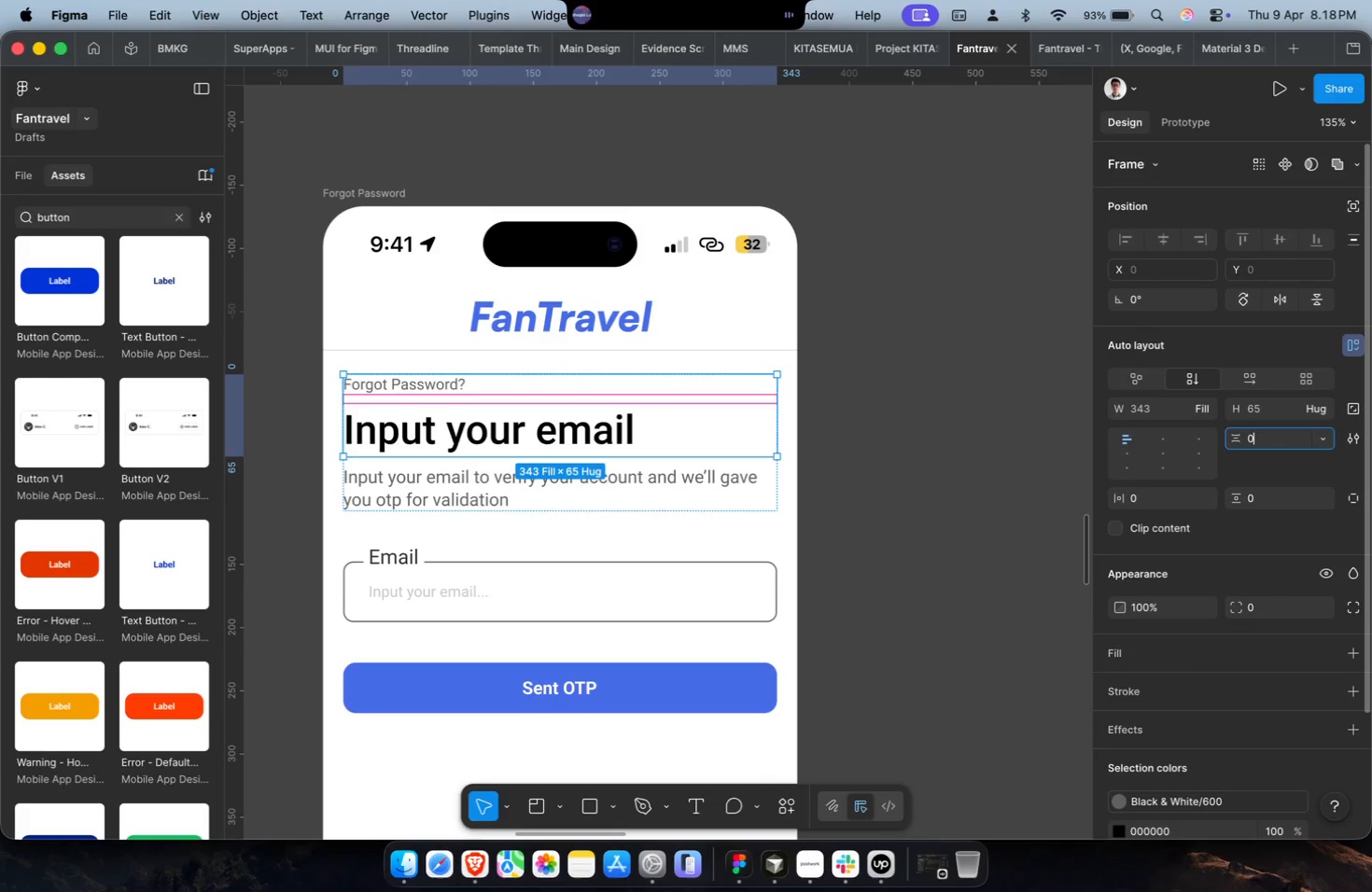 
key(Enter)
 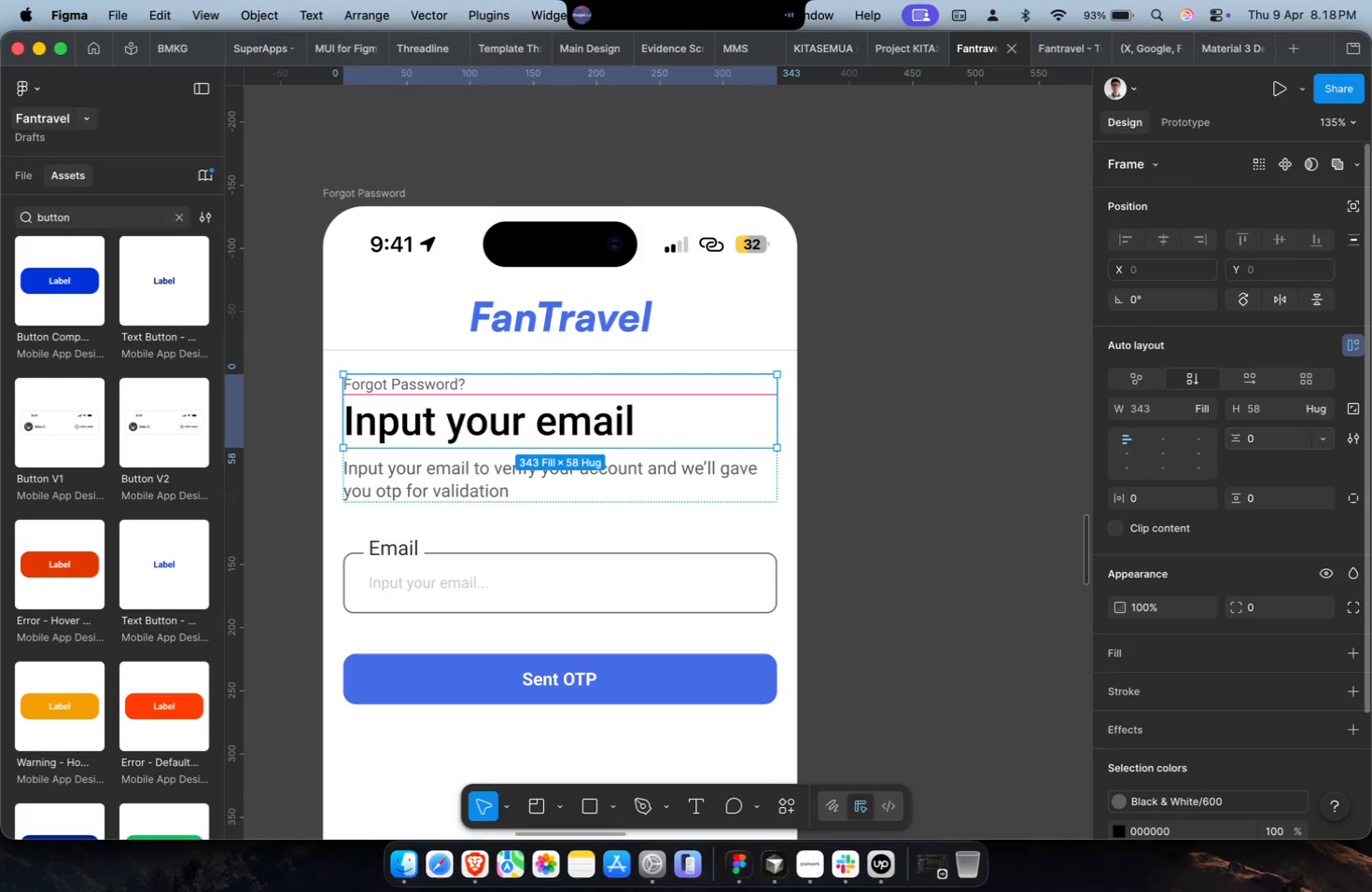 
left_click([973, 585])
 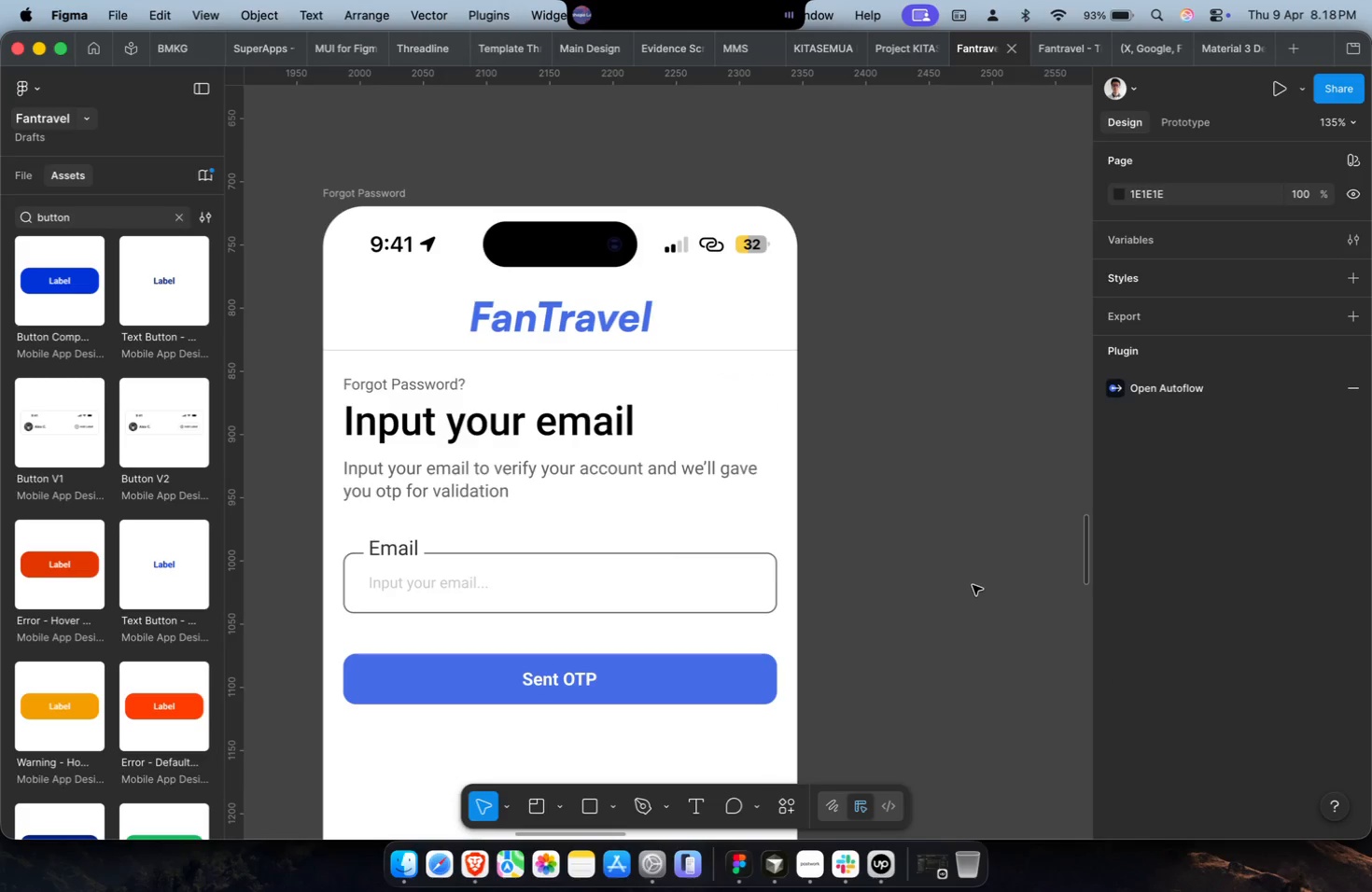 
hold_key(key=CommandLeft, duration=0.35)
 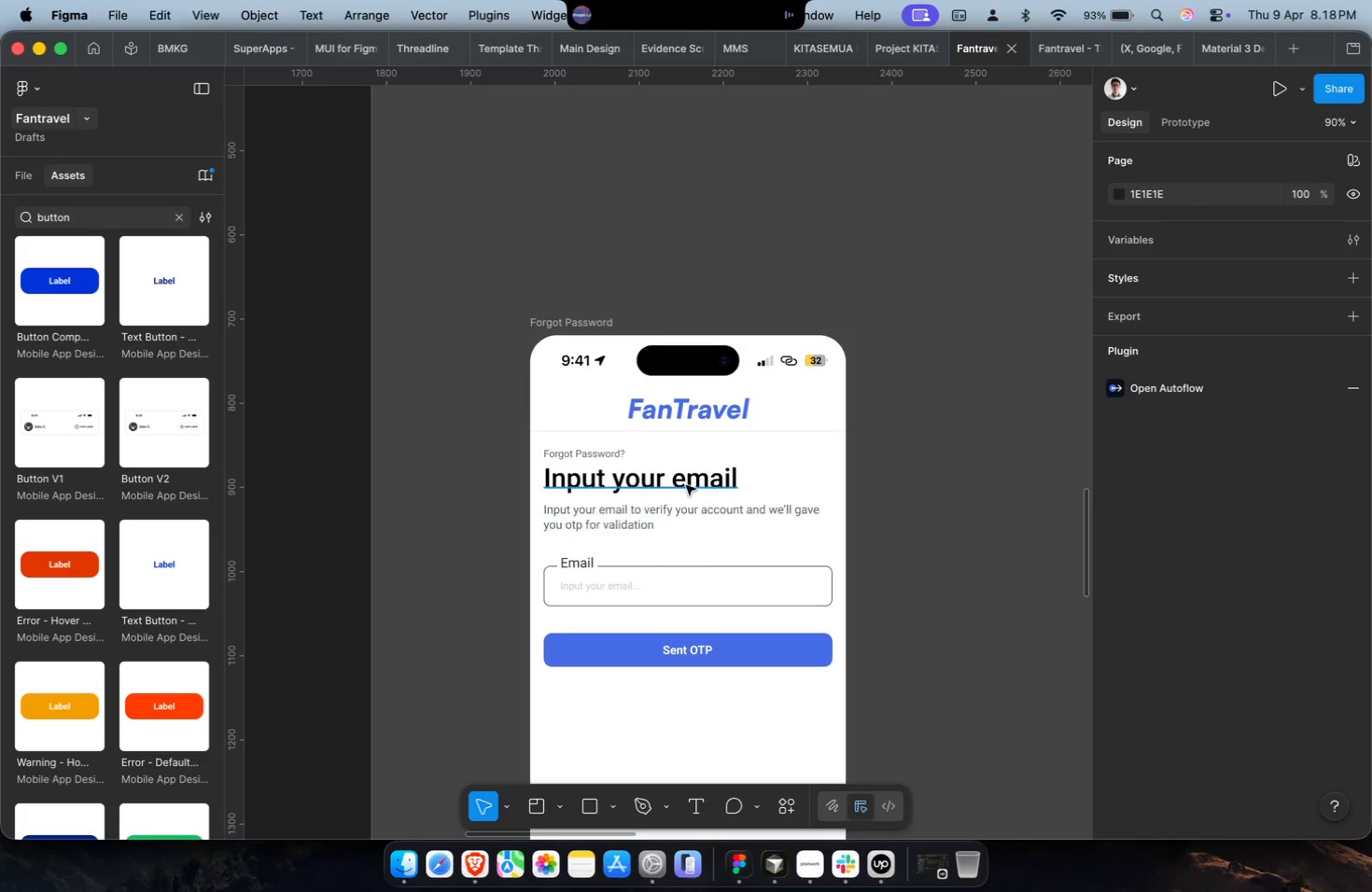 
hold_key(key=CommandLeft, duration=1.07)
 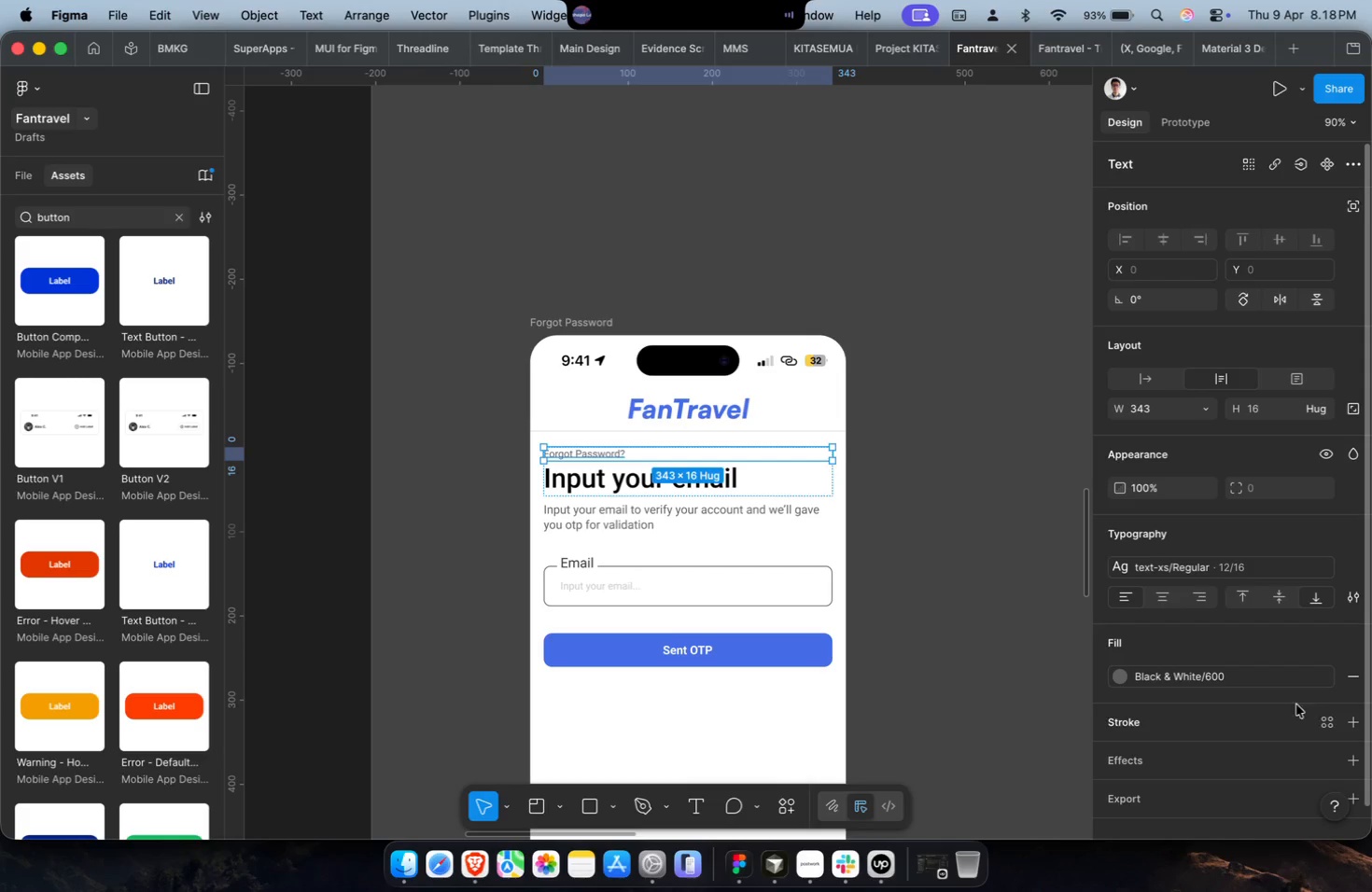 
scroll: coordinate [944, 592], scroll_direction: down, amount: 4.0
 